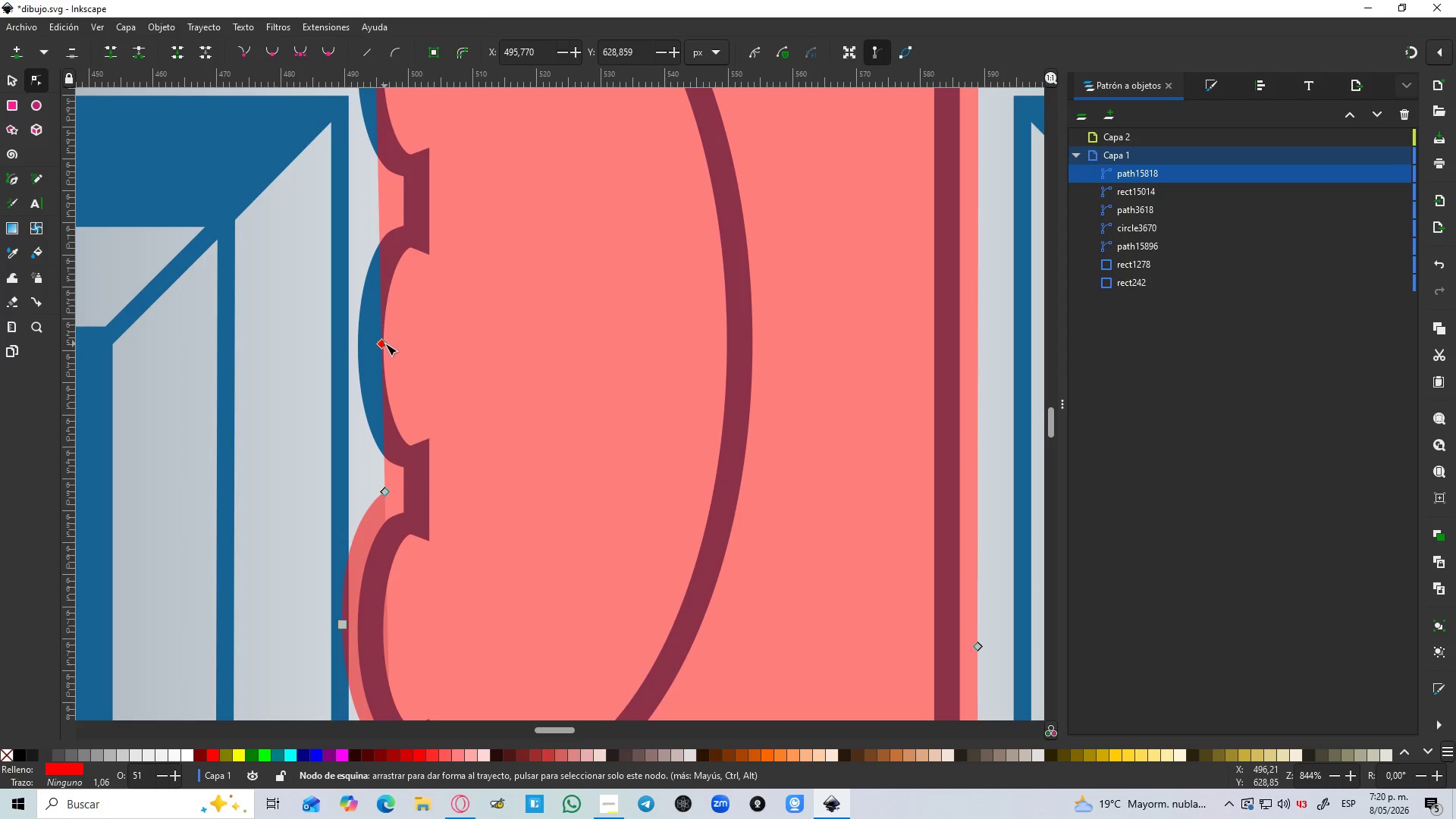 
left_click_drag(start_coordinate=[385, 344], to_coordinate=[346, 359])
 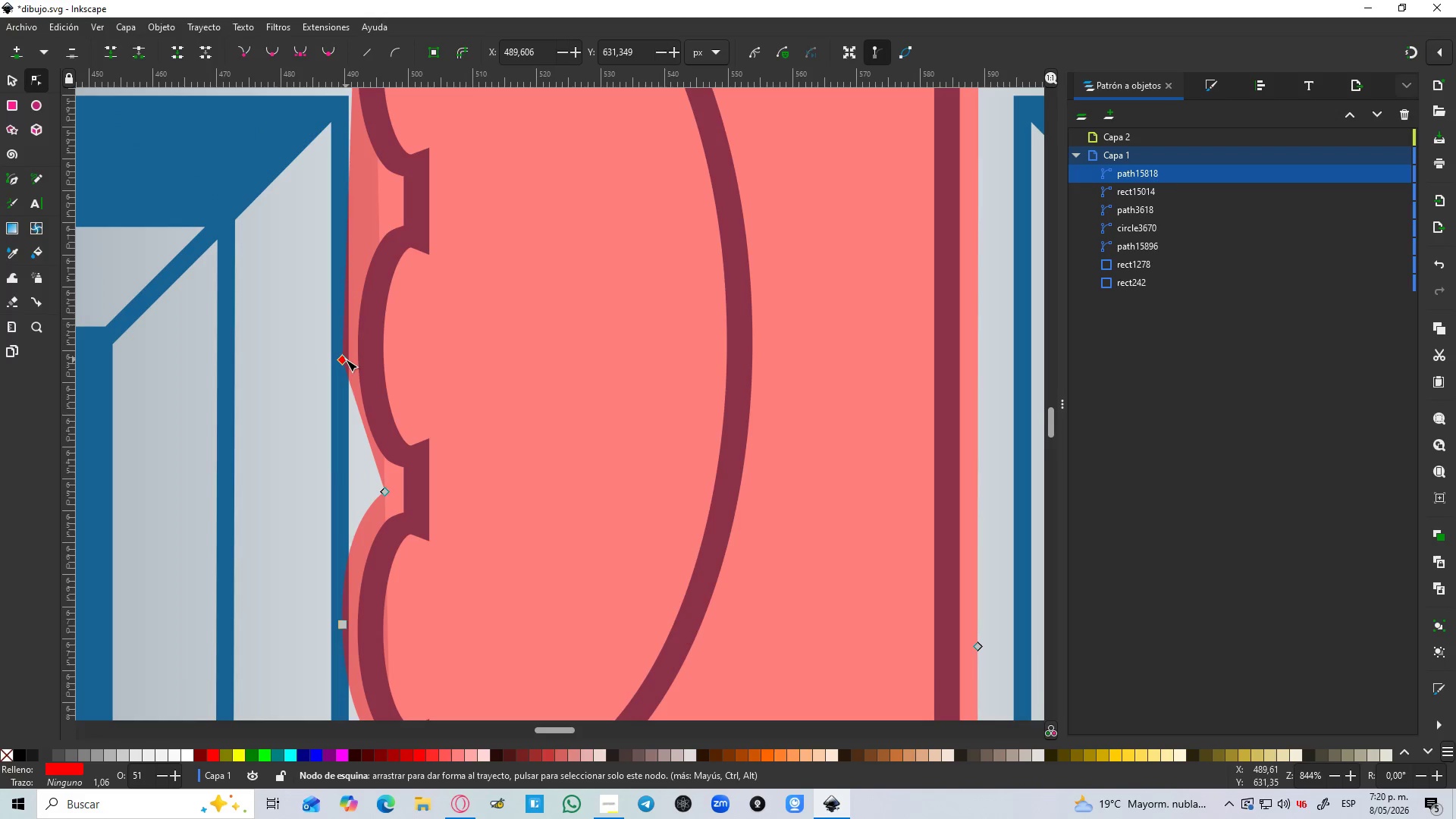 
hold_key(key=ControlLeft, duration=1.5)
scroll: coordinate [349, 359], scroll_direction: down, amount: 4.0
 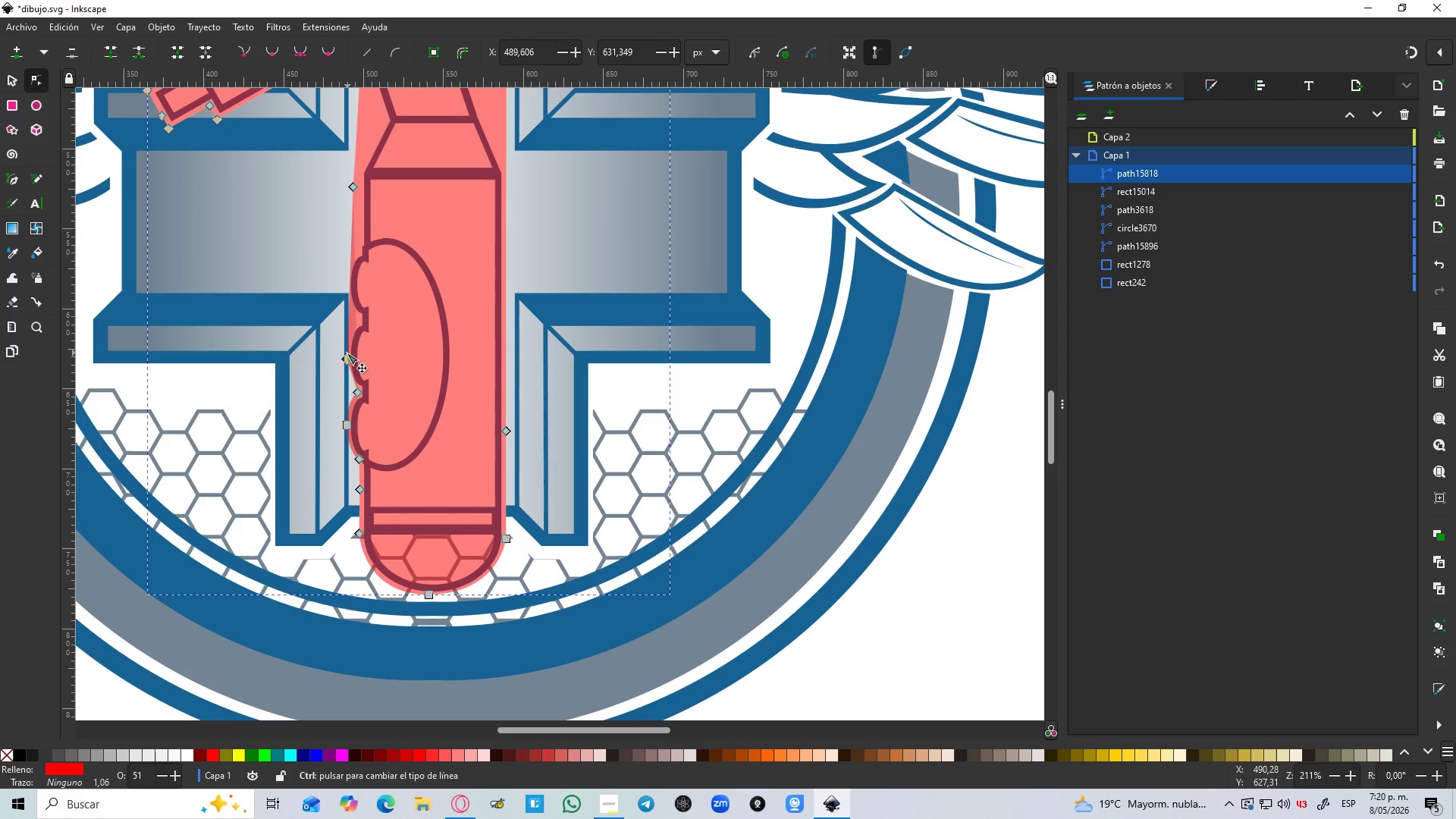 
hold_key(key=ControlLeft, duration=1.47)
scroll: coordinate [353, 353], scroll_direction: up, amount: 4.0
 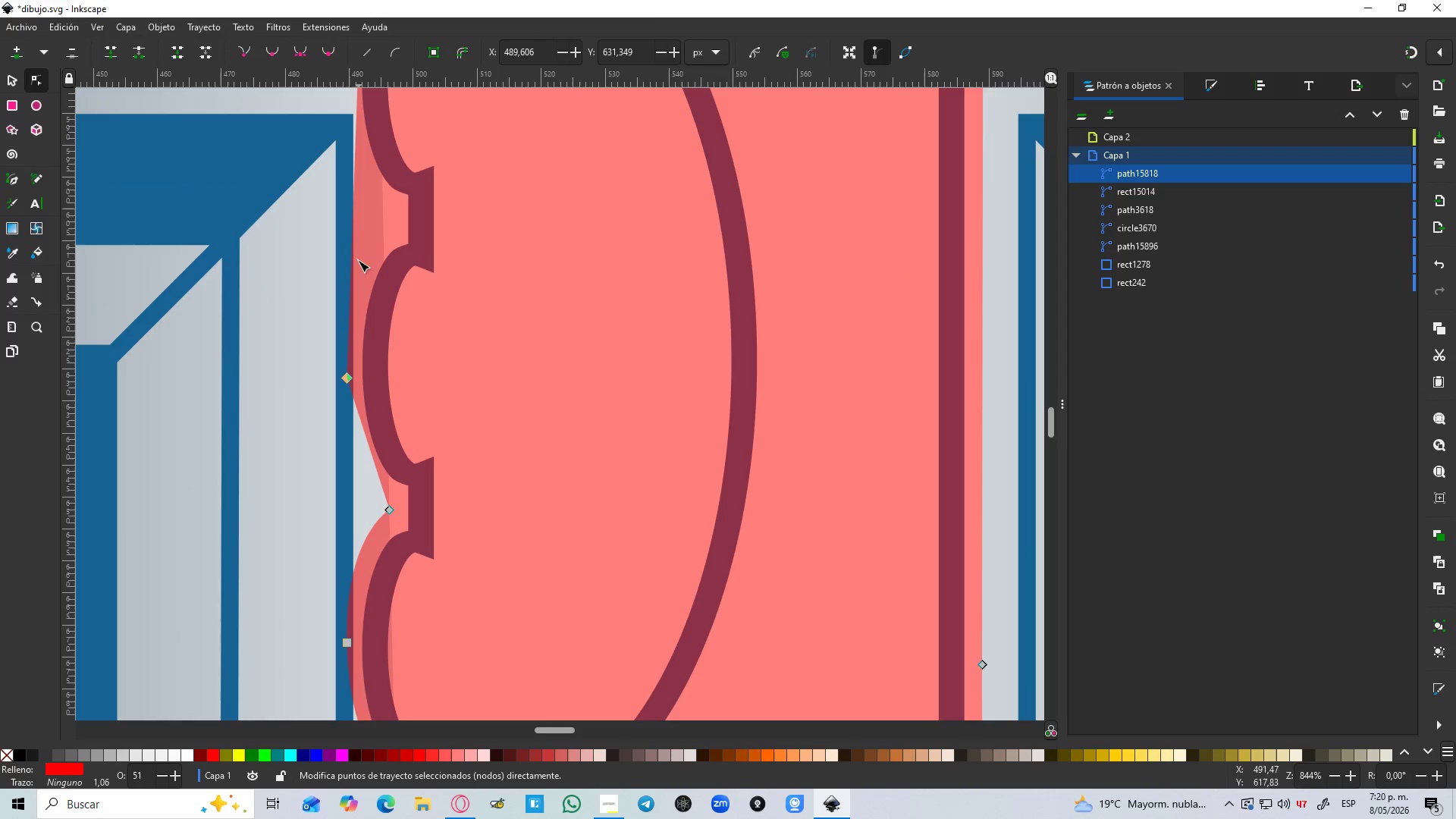 
key(Control+Z)
 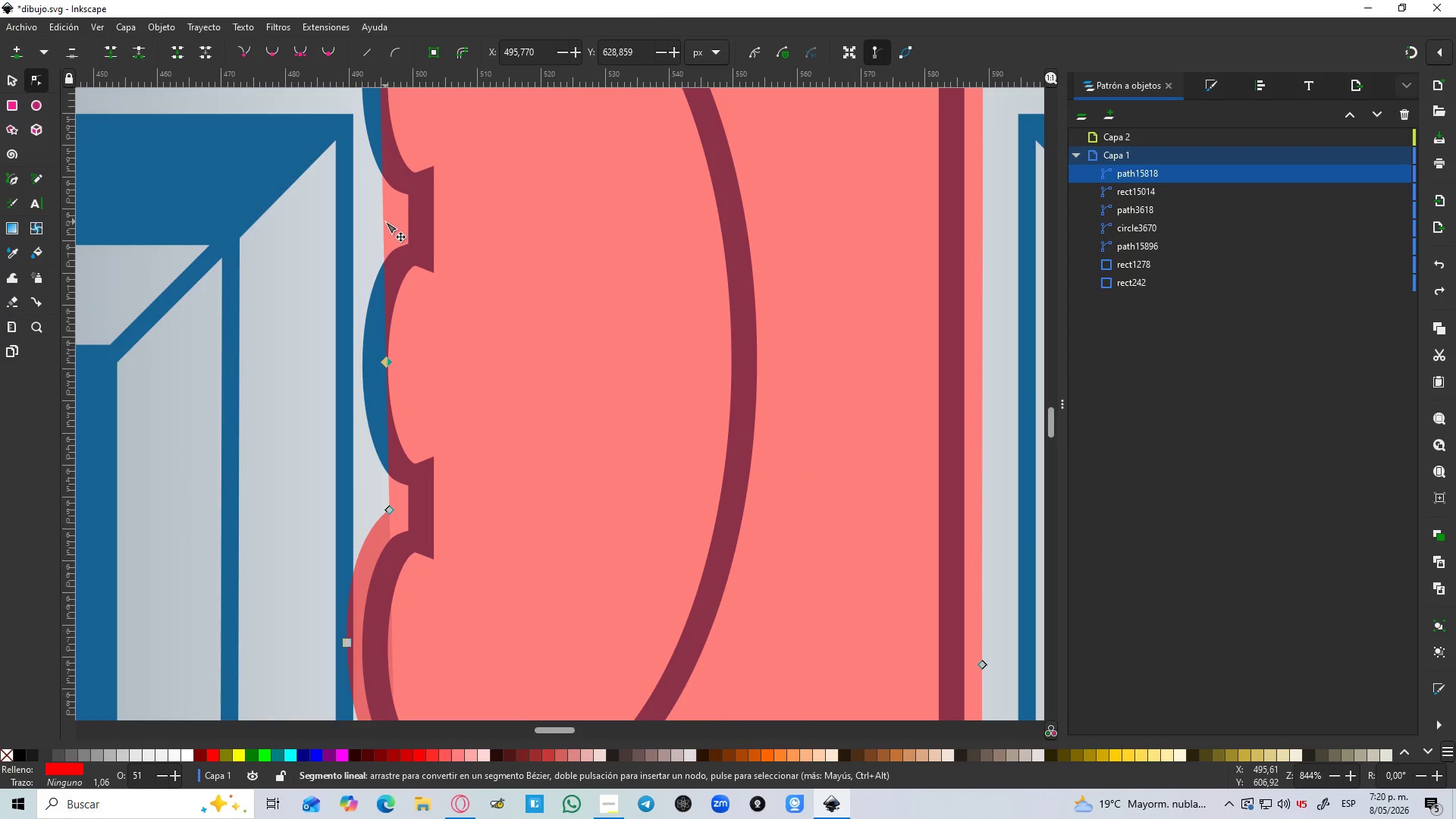 
double_click([385, 221])
 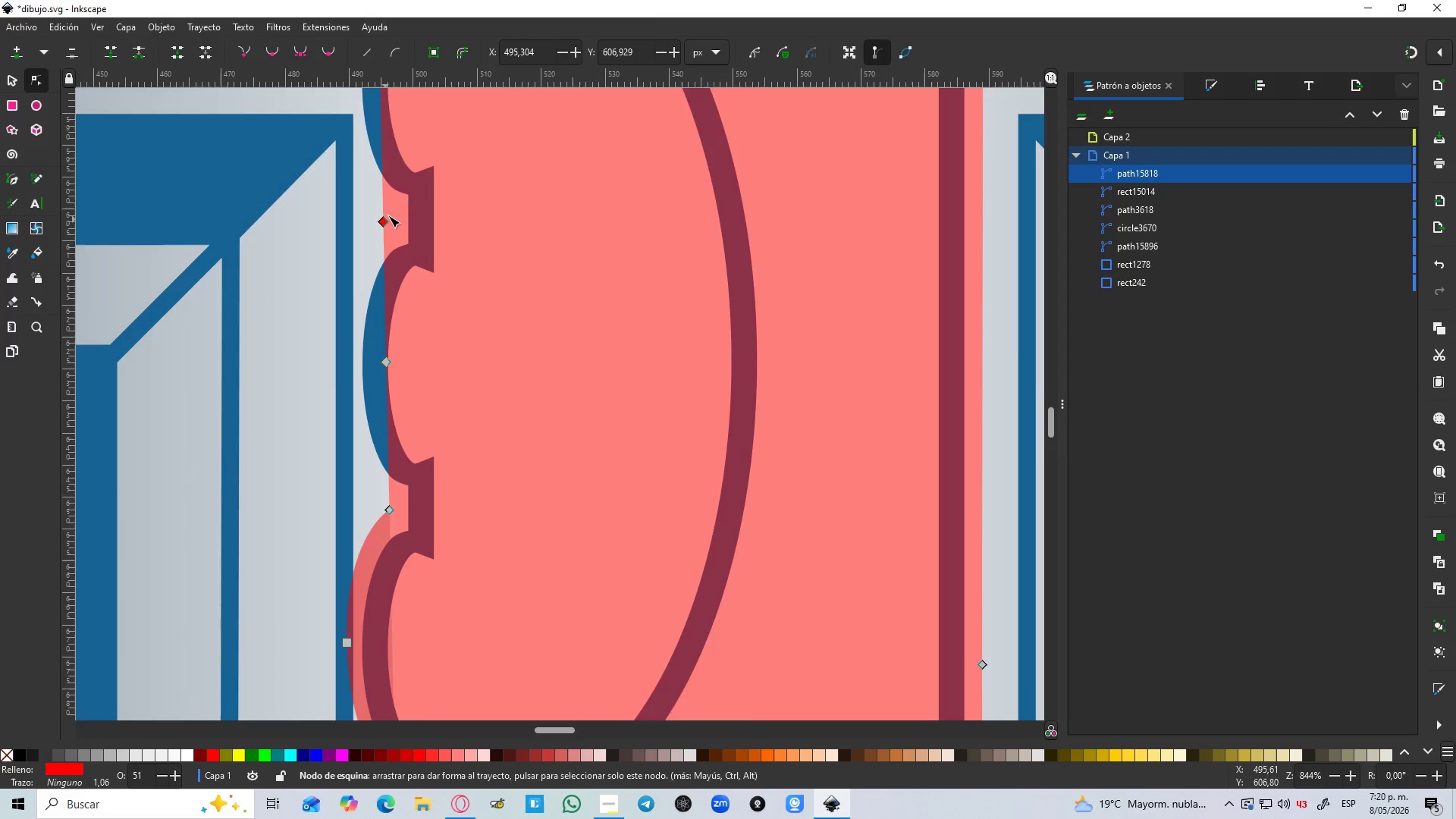 
scroll: coordinate [388, 215], scroll_direction: up, amount: 5.0
 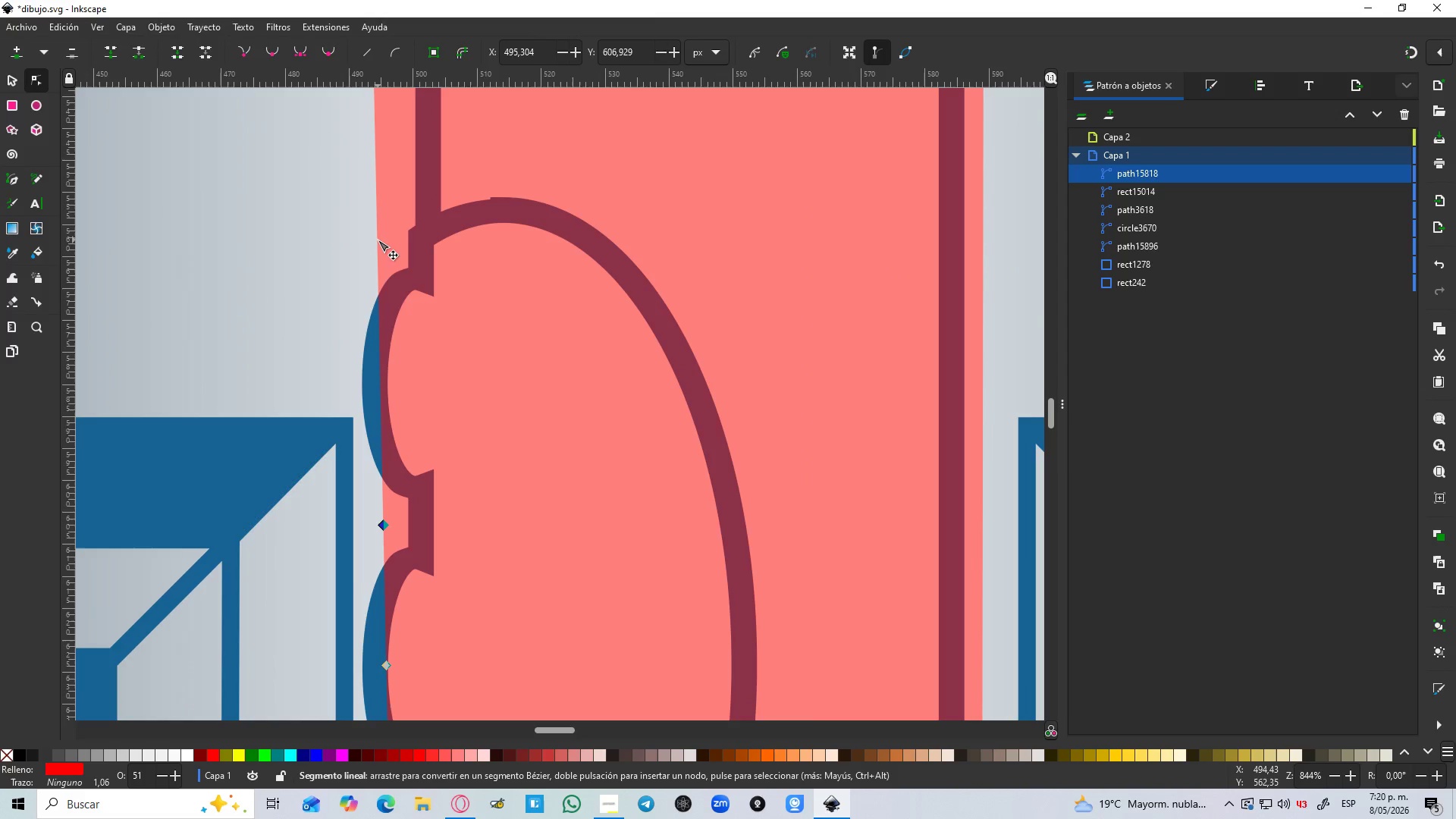 
double_click([378, 242])
 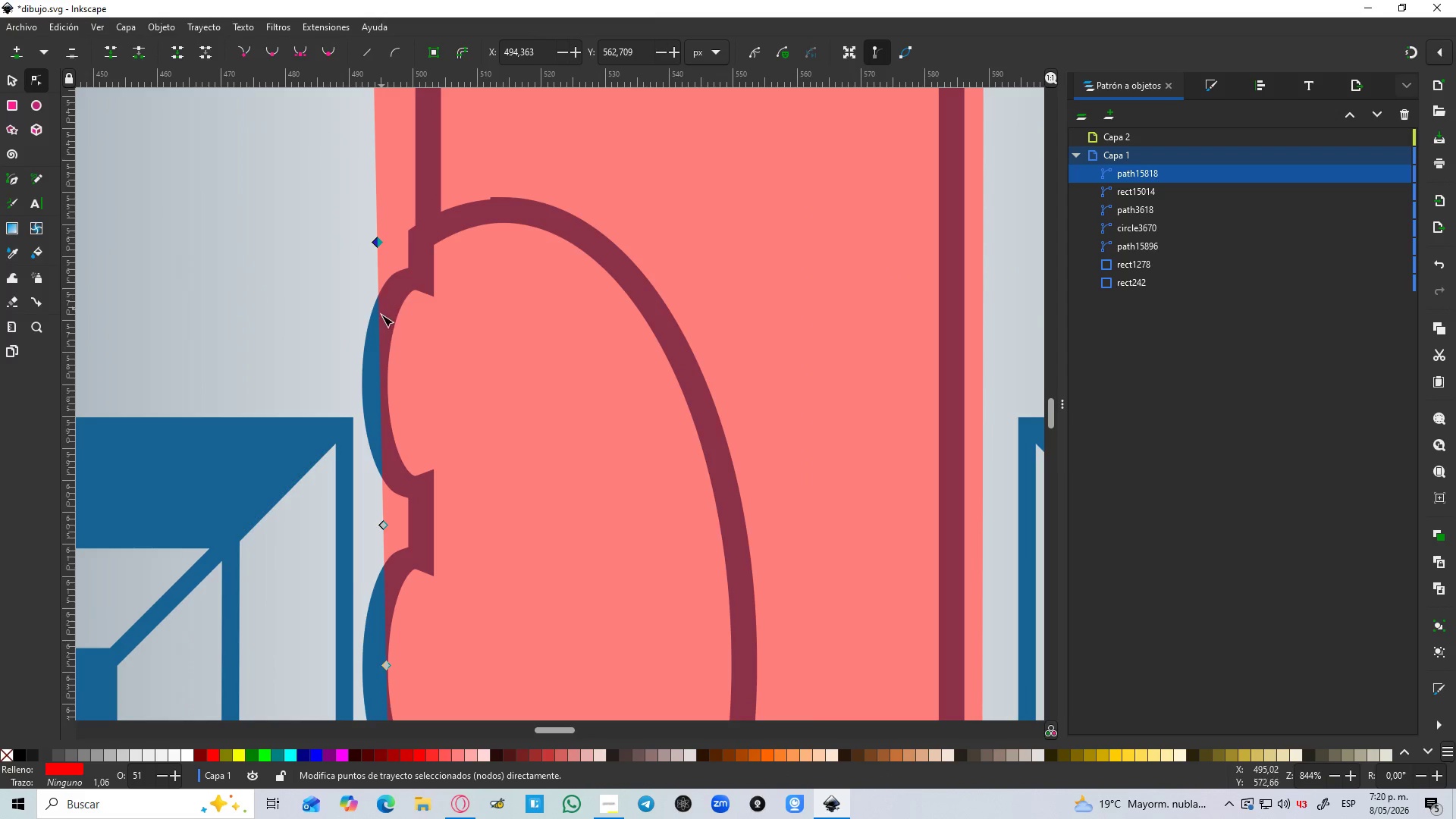 
scroll: coordinate [381, 326], scroll_direction: down, amount: 1.0
 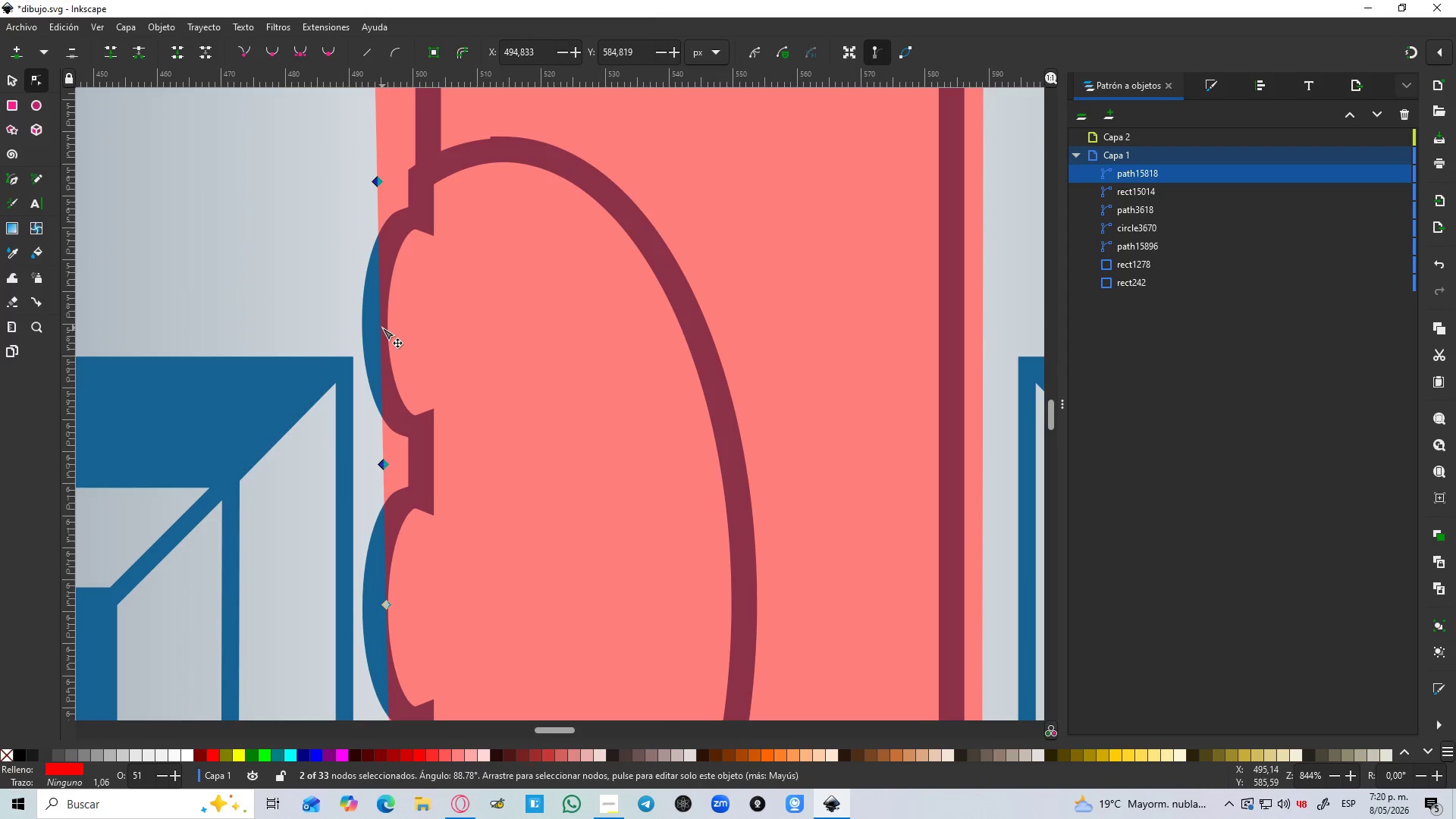 
double_click([382, 328])
 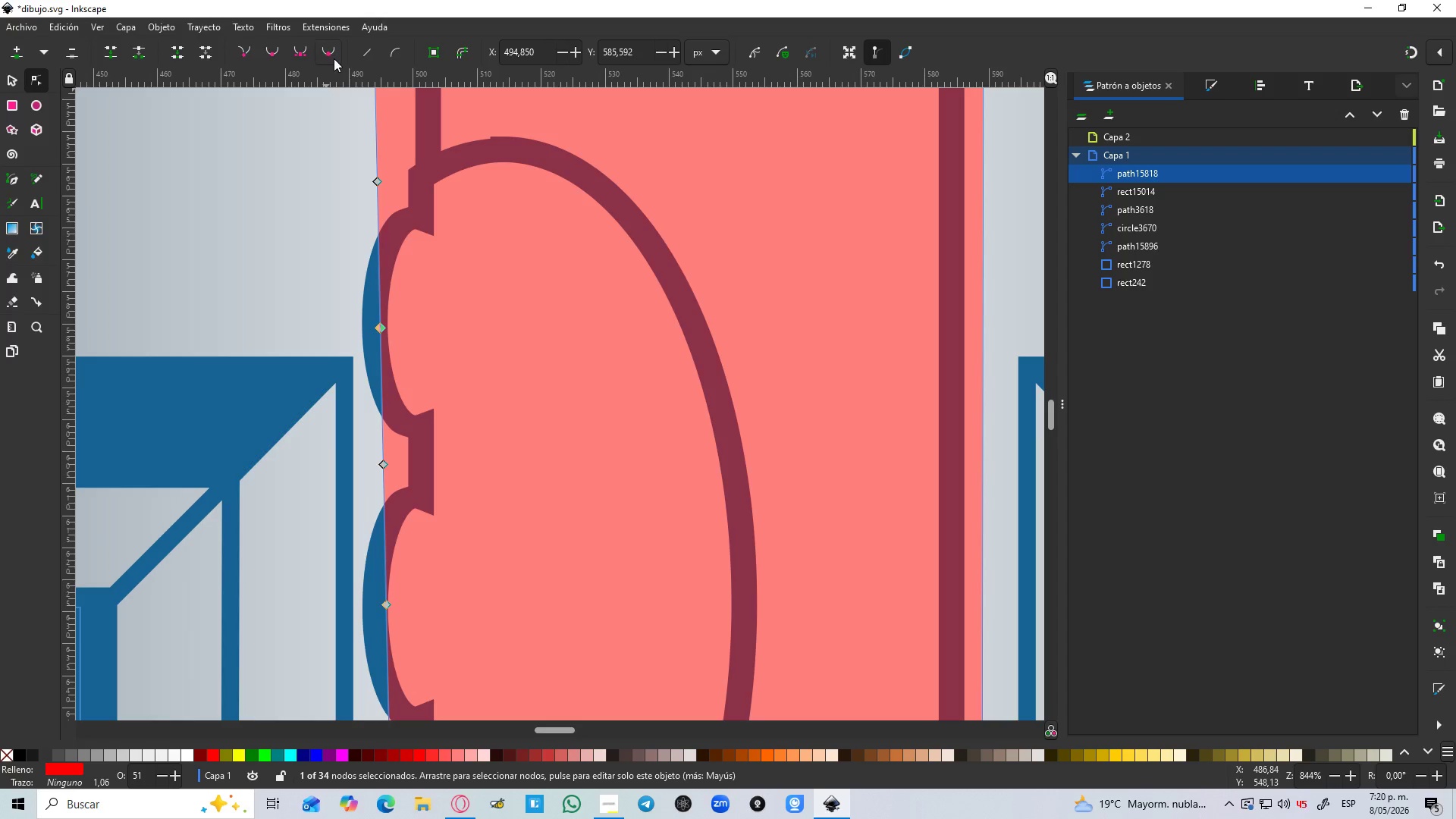 
left_click([333, 60])
 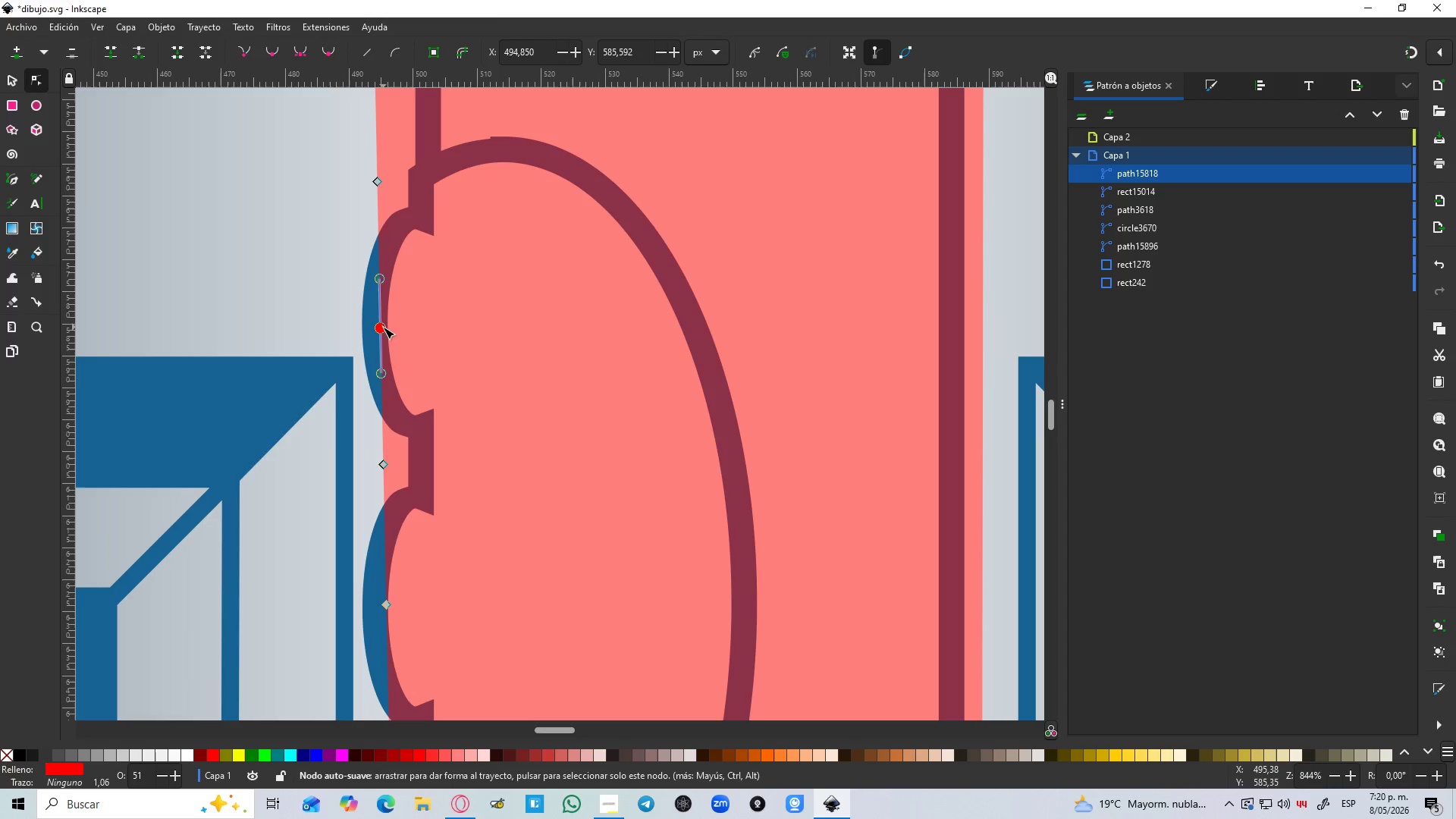 
left_click_drag(start_coordinate=[382, 328], to_coordinate=[346, 322])
 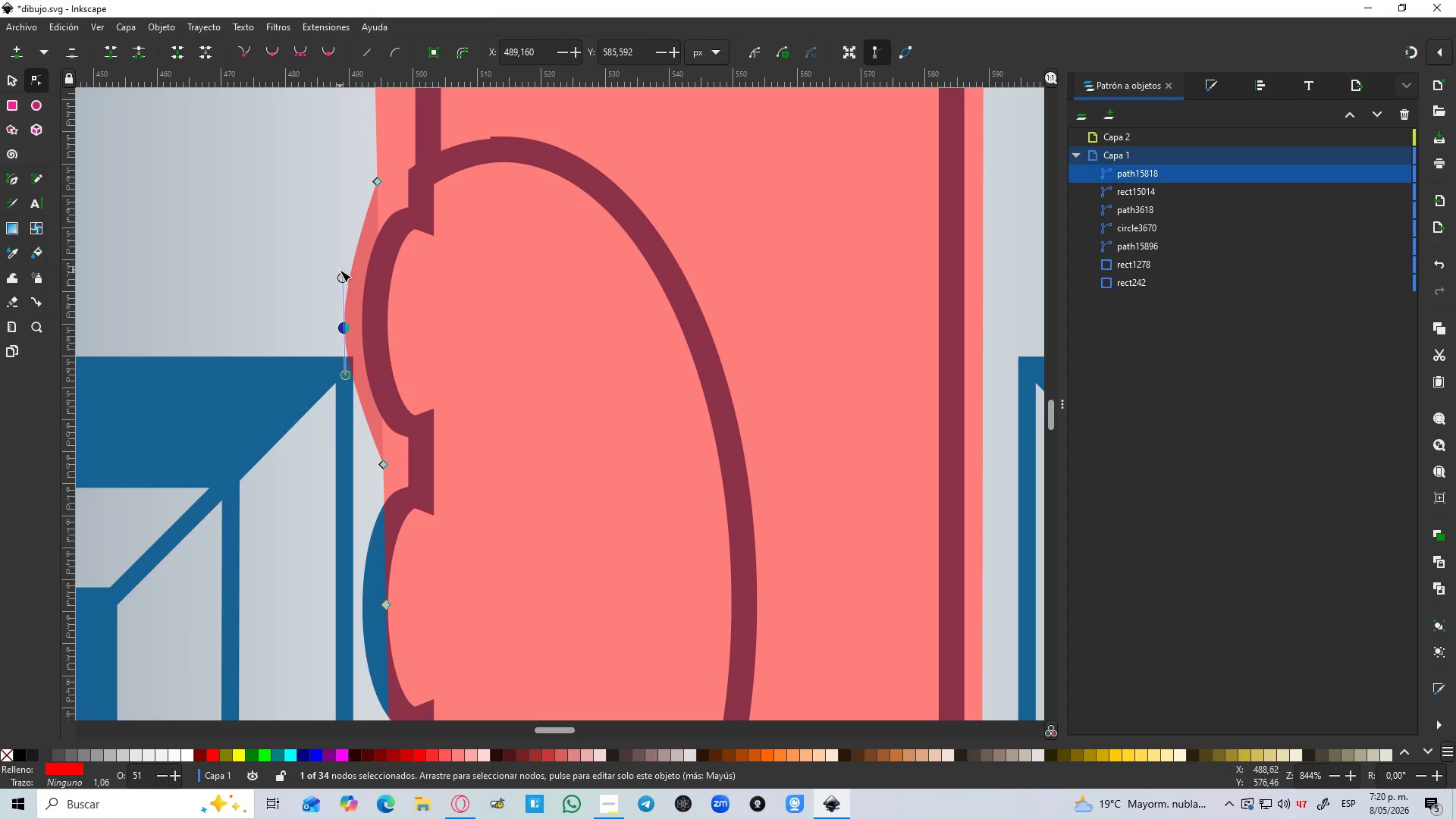 
hold_key(key=ControlLeft, duration=0.98)
 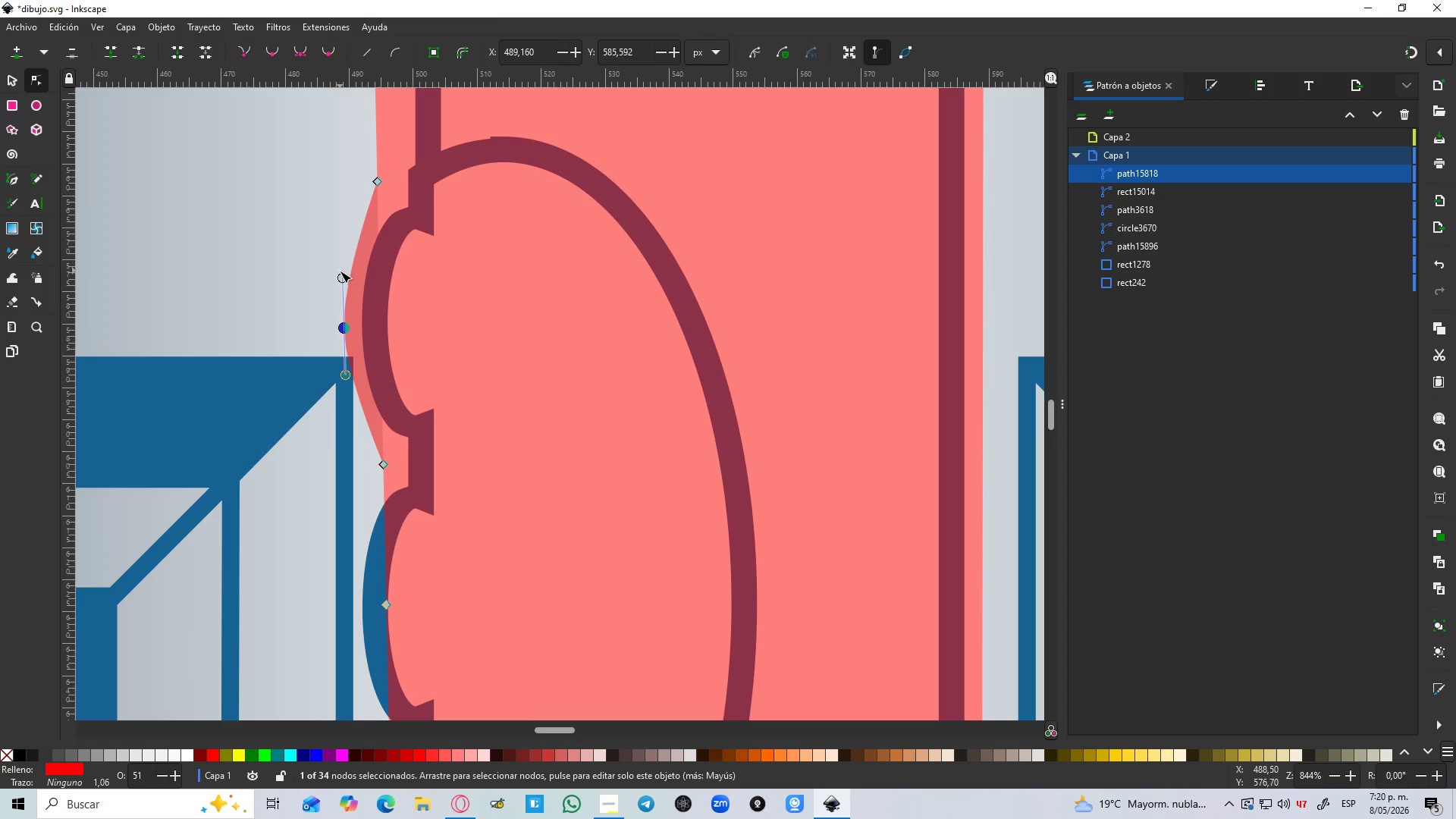 
hold_key(key=ControlLeft, duration=1.44)
left_click_drag(start_coordinate=[340, 278], to_coordinate=[340, 229])
 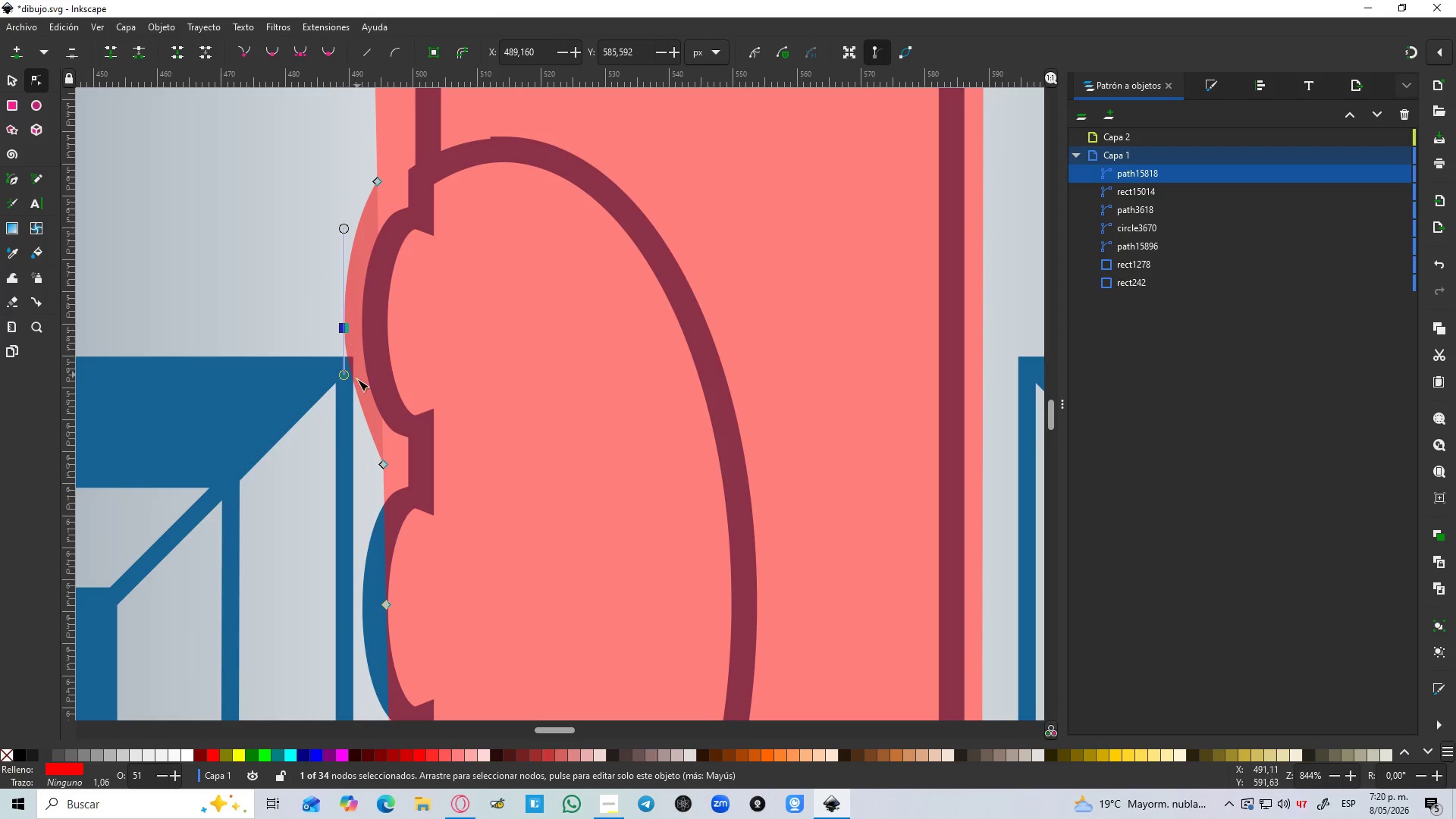 
hold_key(key=ControlLeft, duration=1.41)
left_click_drag(start_coordinate=[345, 378], to_coordinate=[344, 398])
 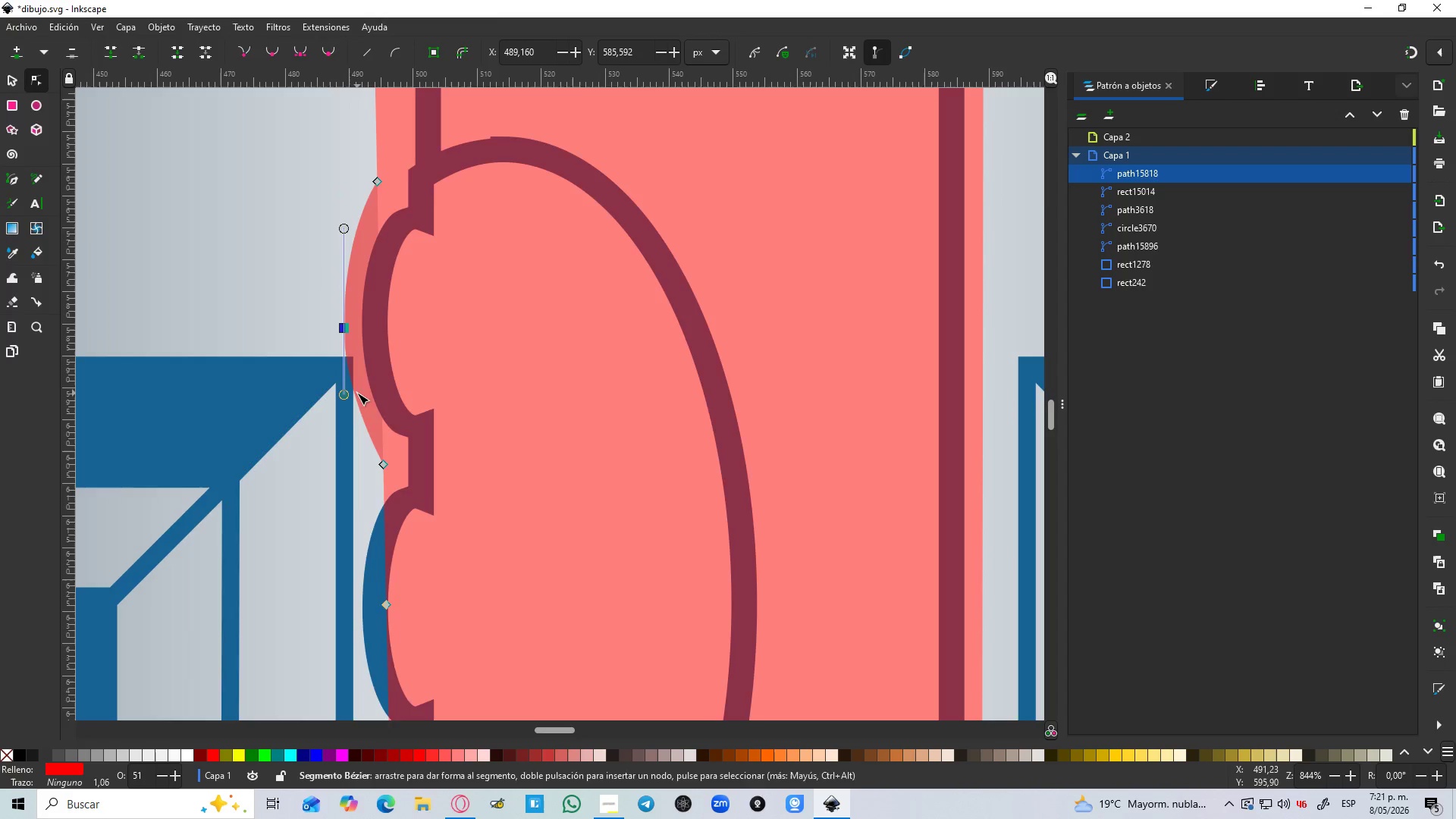 
scroll: coordinate [359, 388], scroll_direction: down, amount: 3.0
 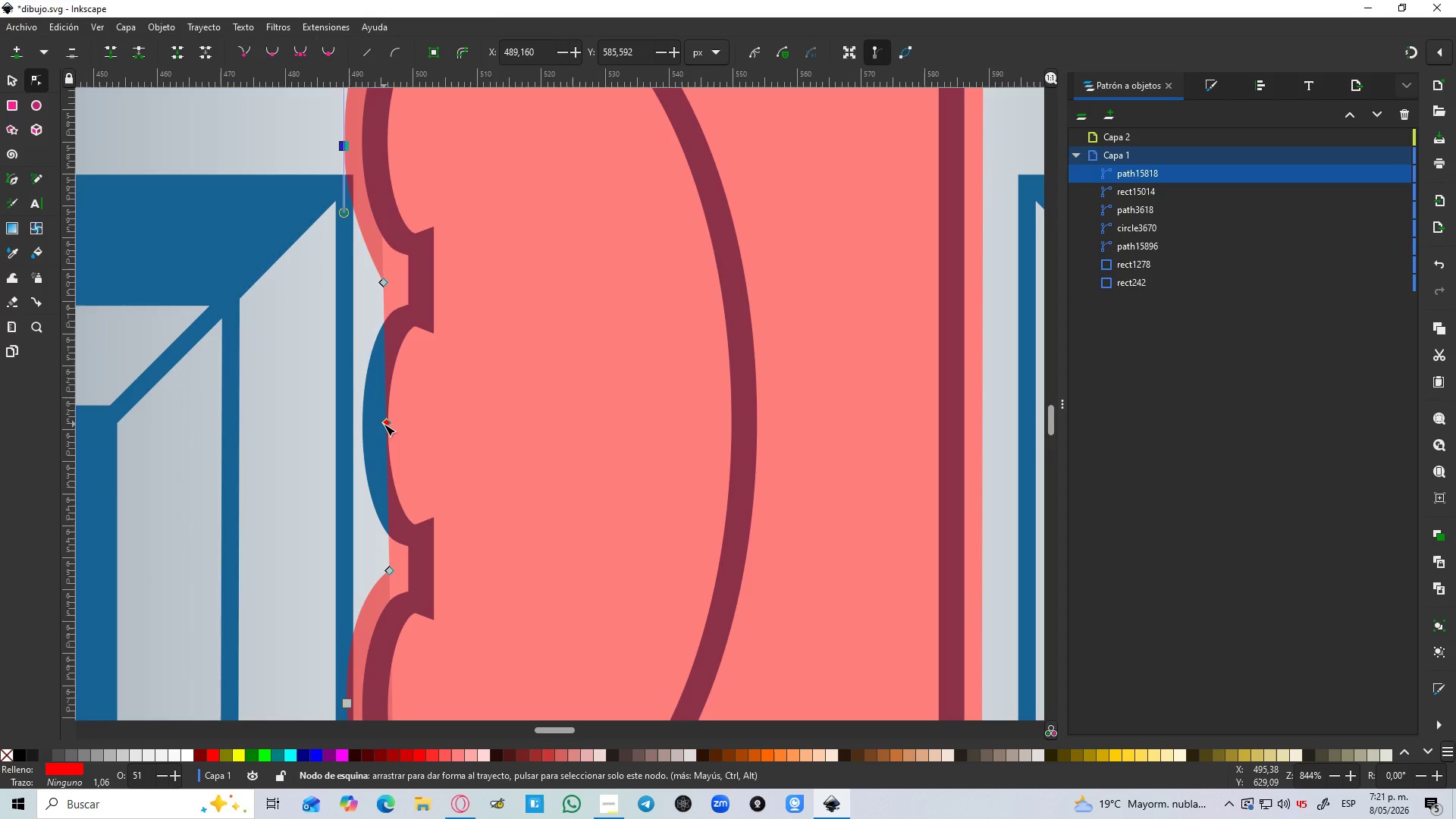 
left_click([384, 424])
 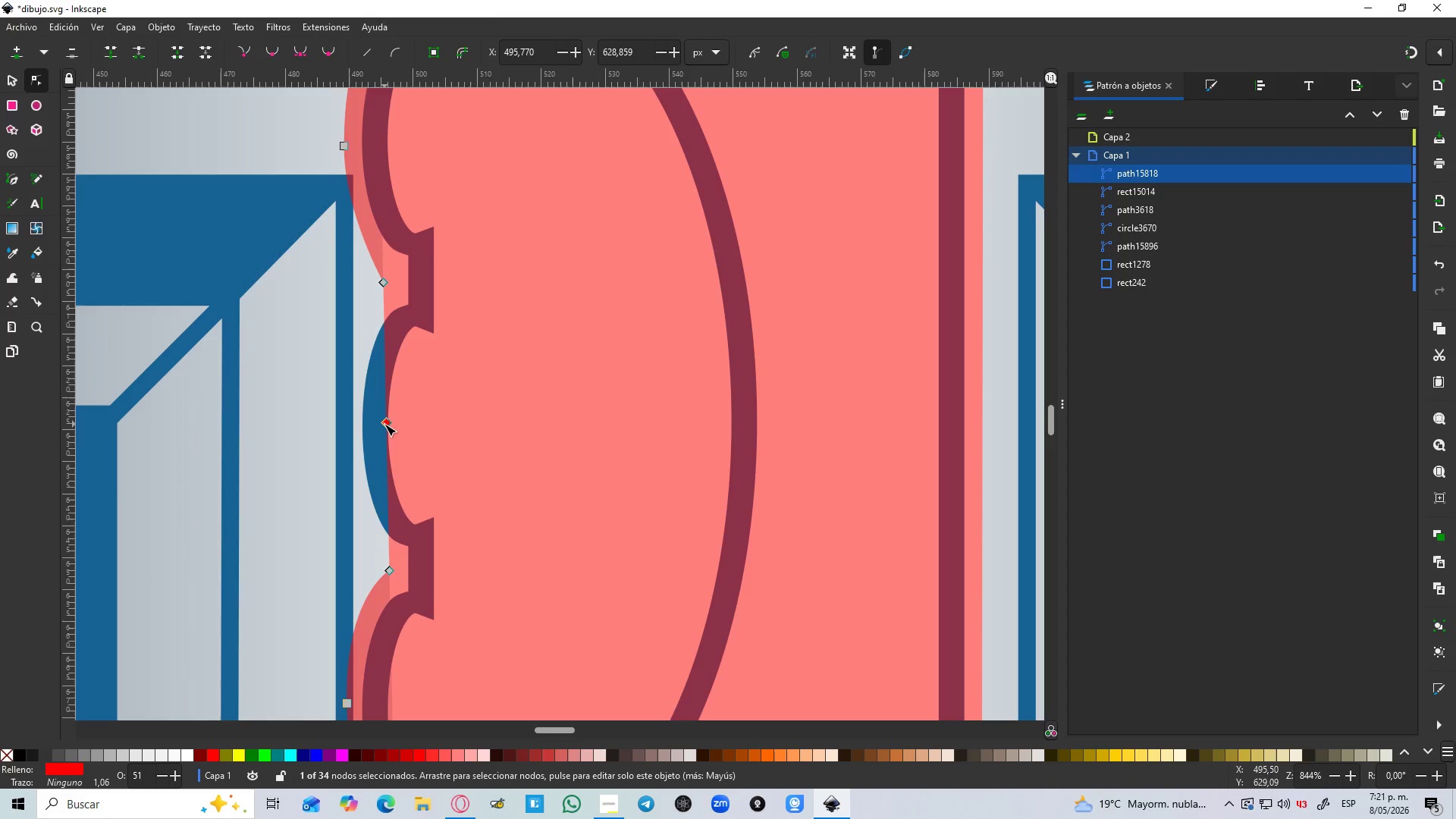 
left_click_drag(start_coordinate=[384, 424], to_coordinate=[347, 428])
 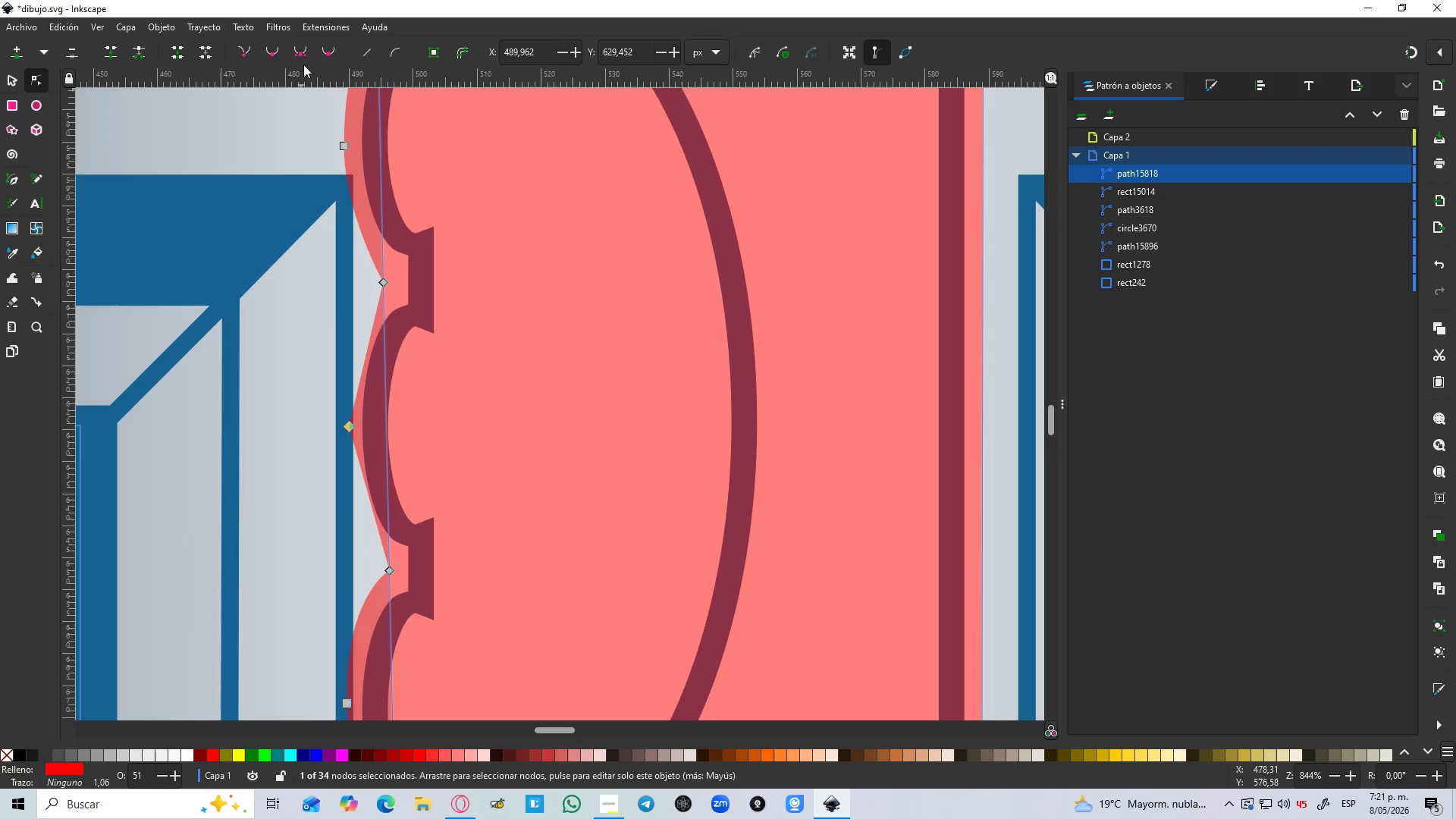 
left_click([318, 57])
 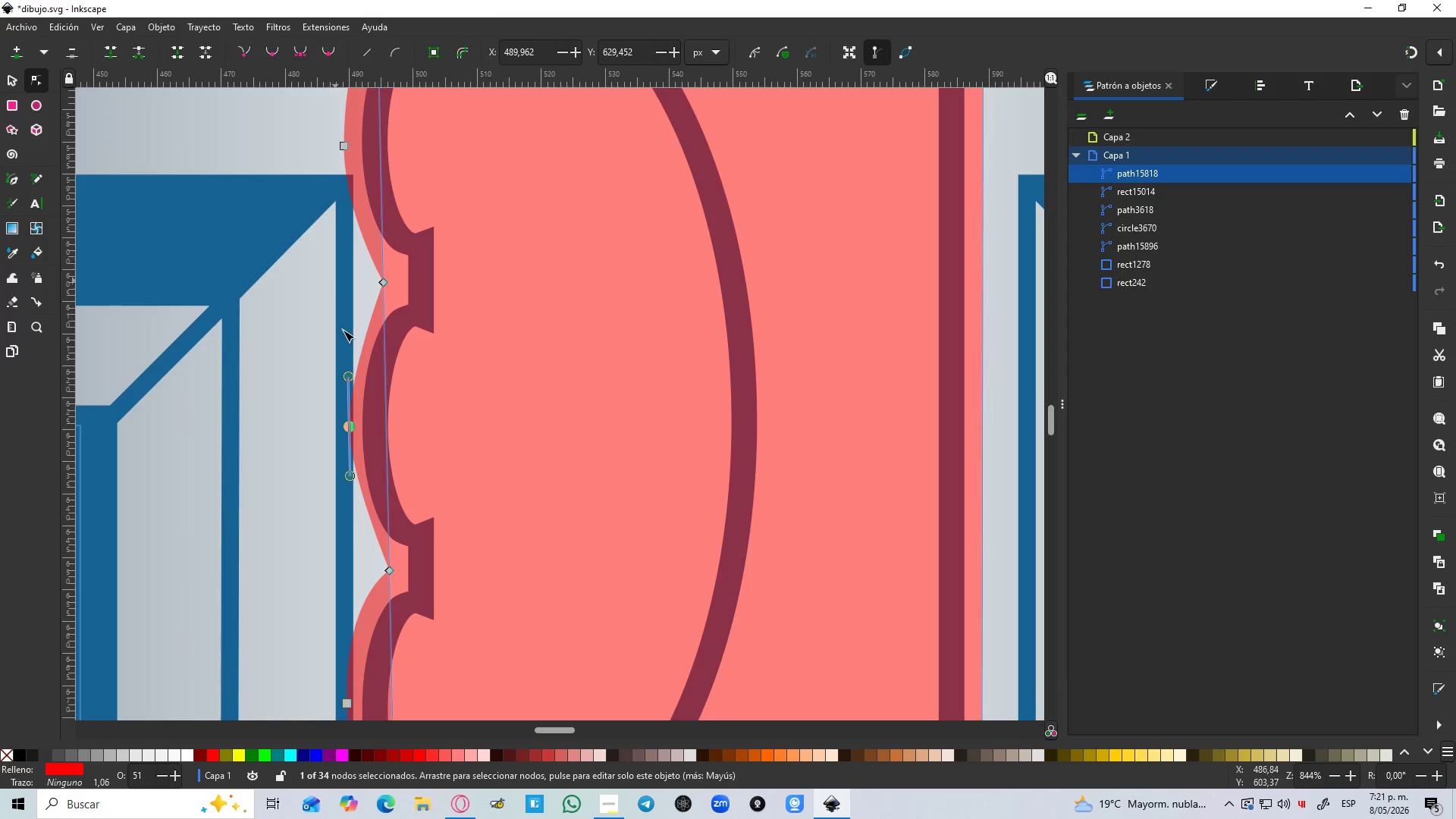 
hold_key(key=ControlLeft, duration=1.5)
left_click_drag(start_coordinate=[346, 375], to_coordinate=[344, 333])
 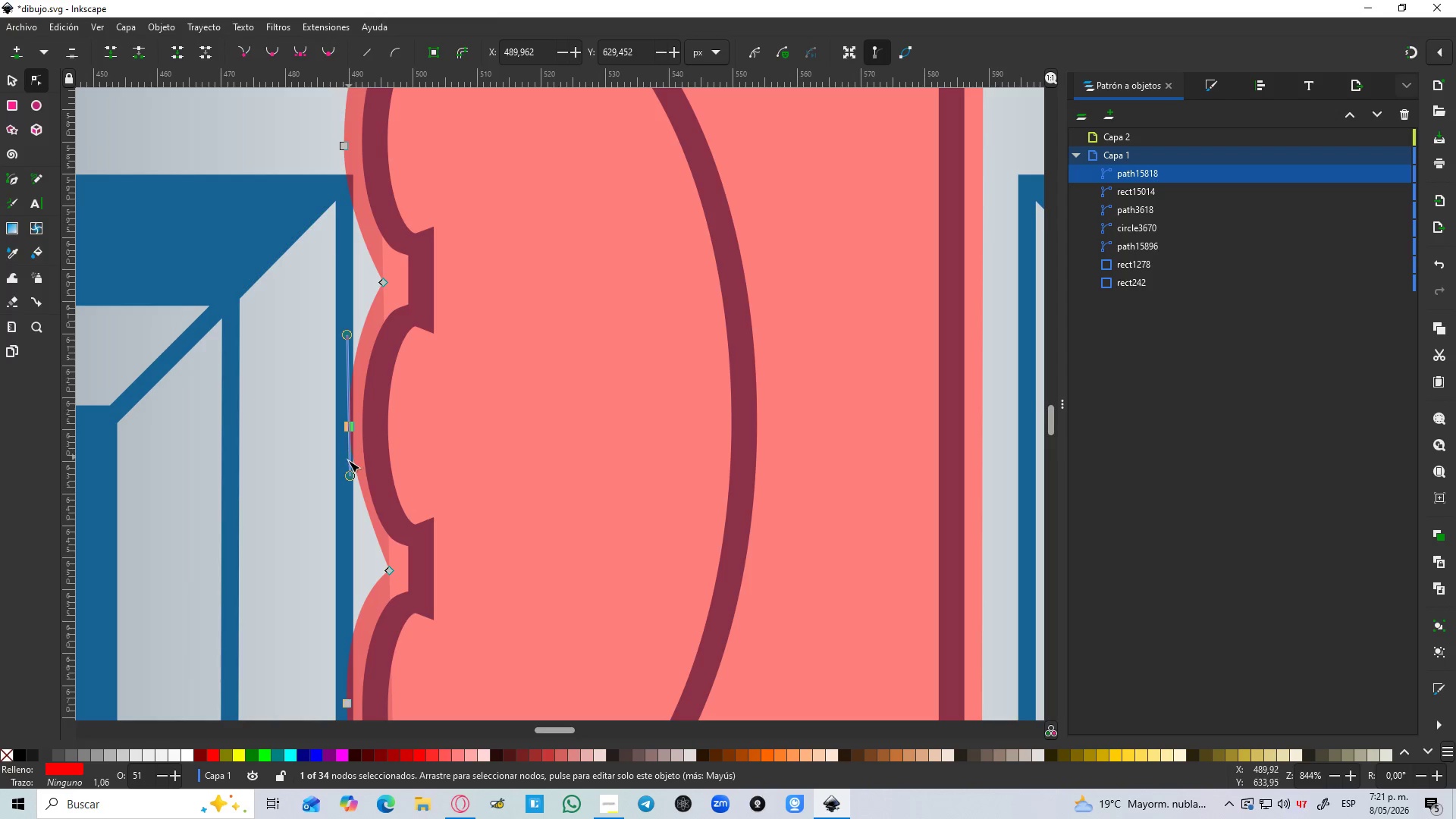 
hold_key(key=ControlLeft, duration=1.31)
left_click_drag(start_coordinate=[348, 475], to_coordinate=[349, 514])
 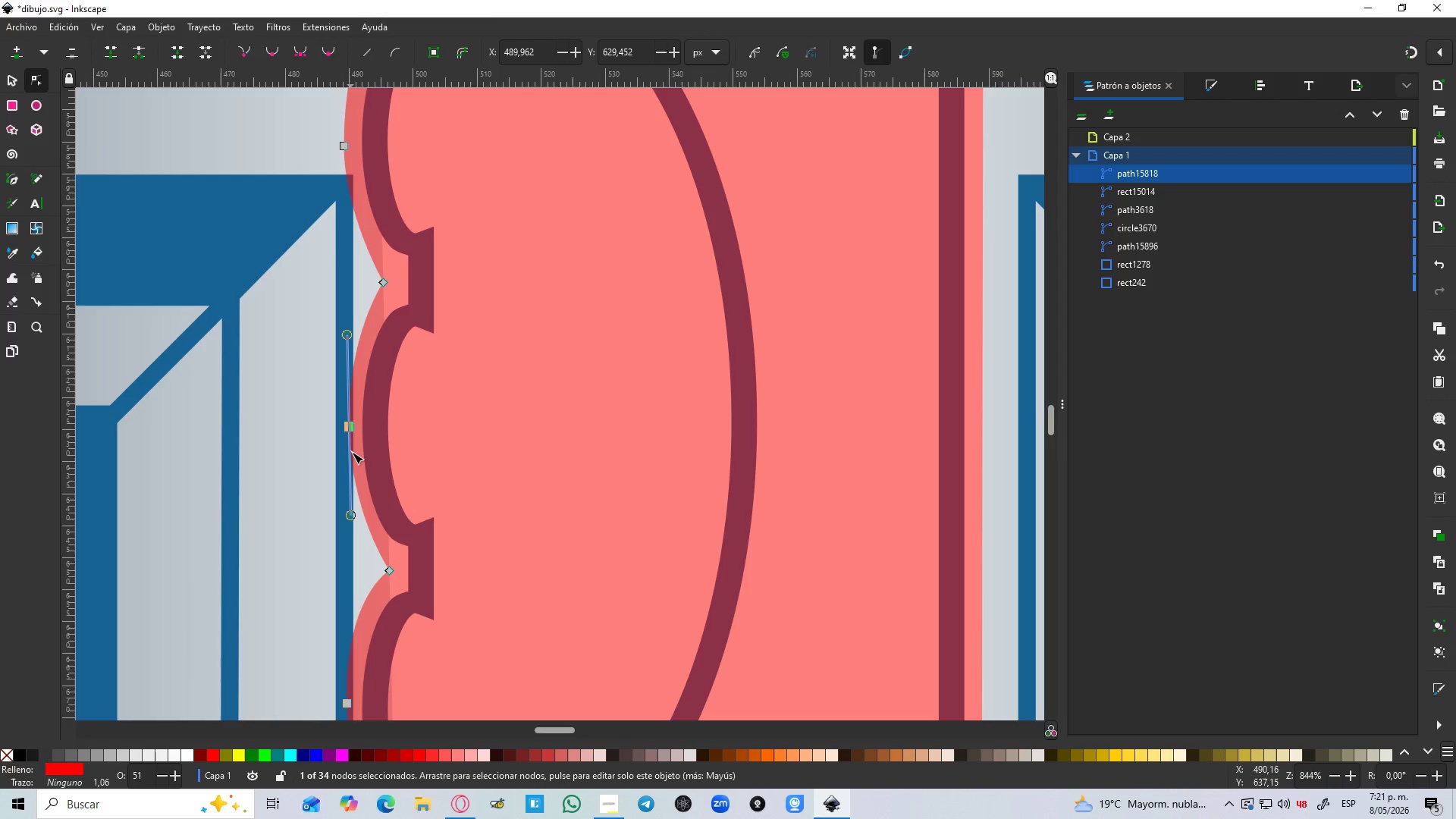 
hold_key(key=ControlLeft, duration=0.33)
scroll: coordinate [344, 435], scroll_direction: down, amount: 4.0
 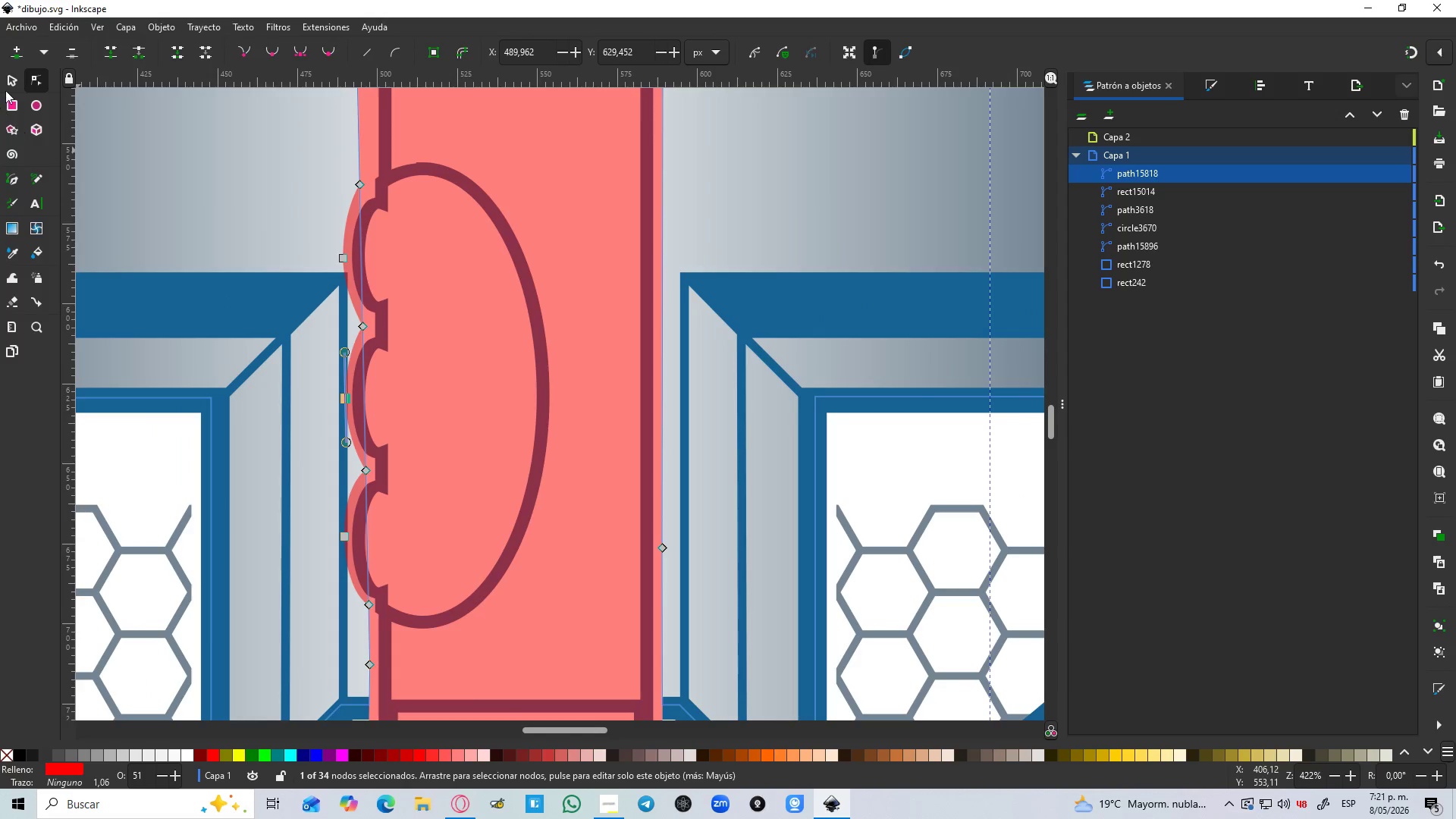 
left_click([12, 73])
 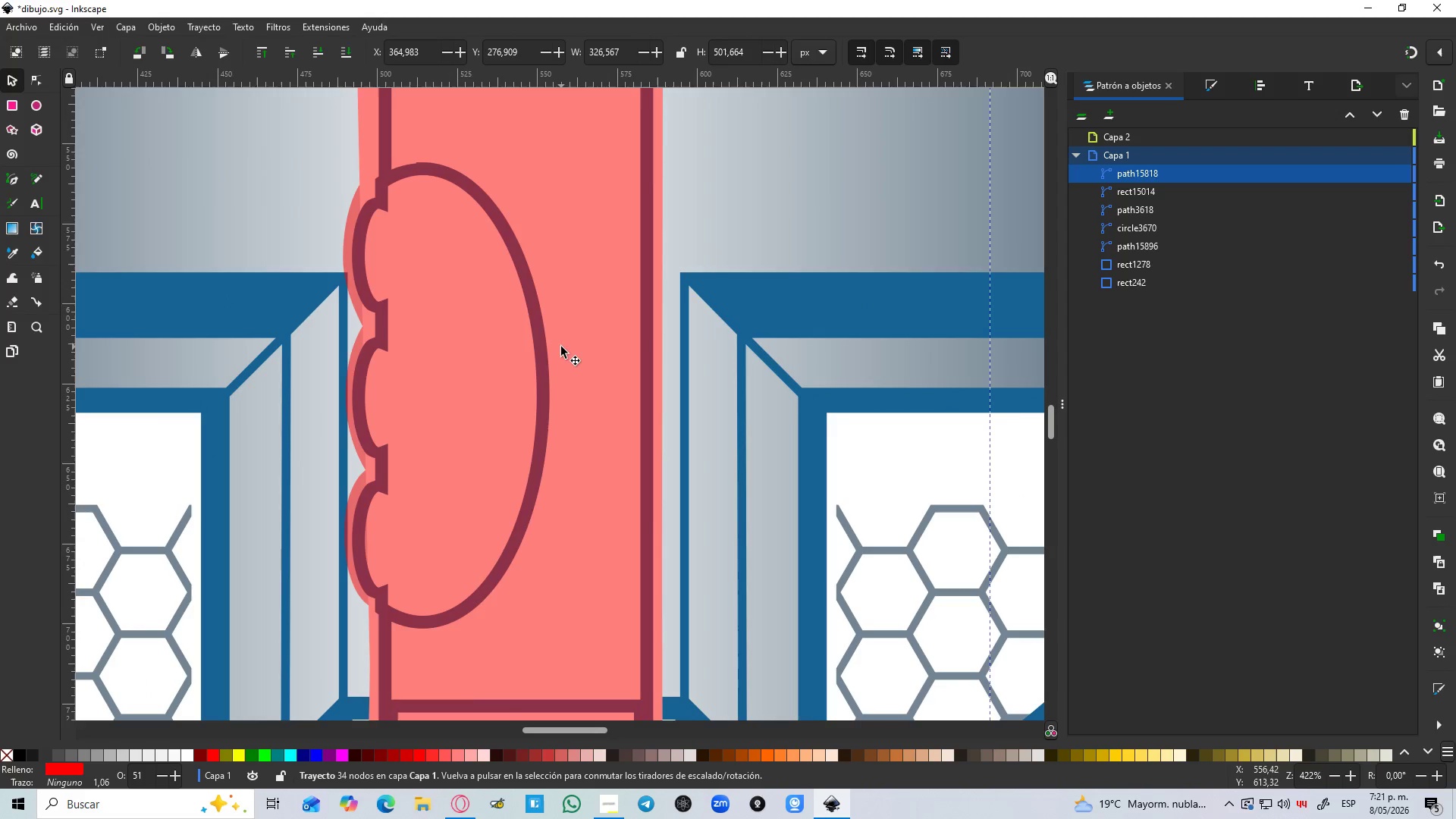 
left_click([561, 347])
 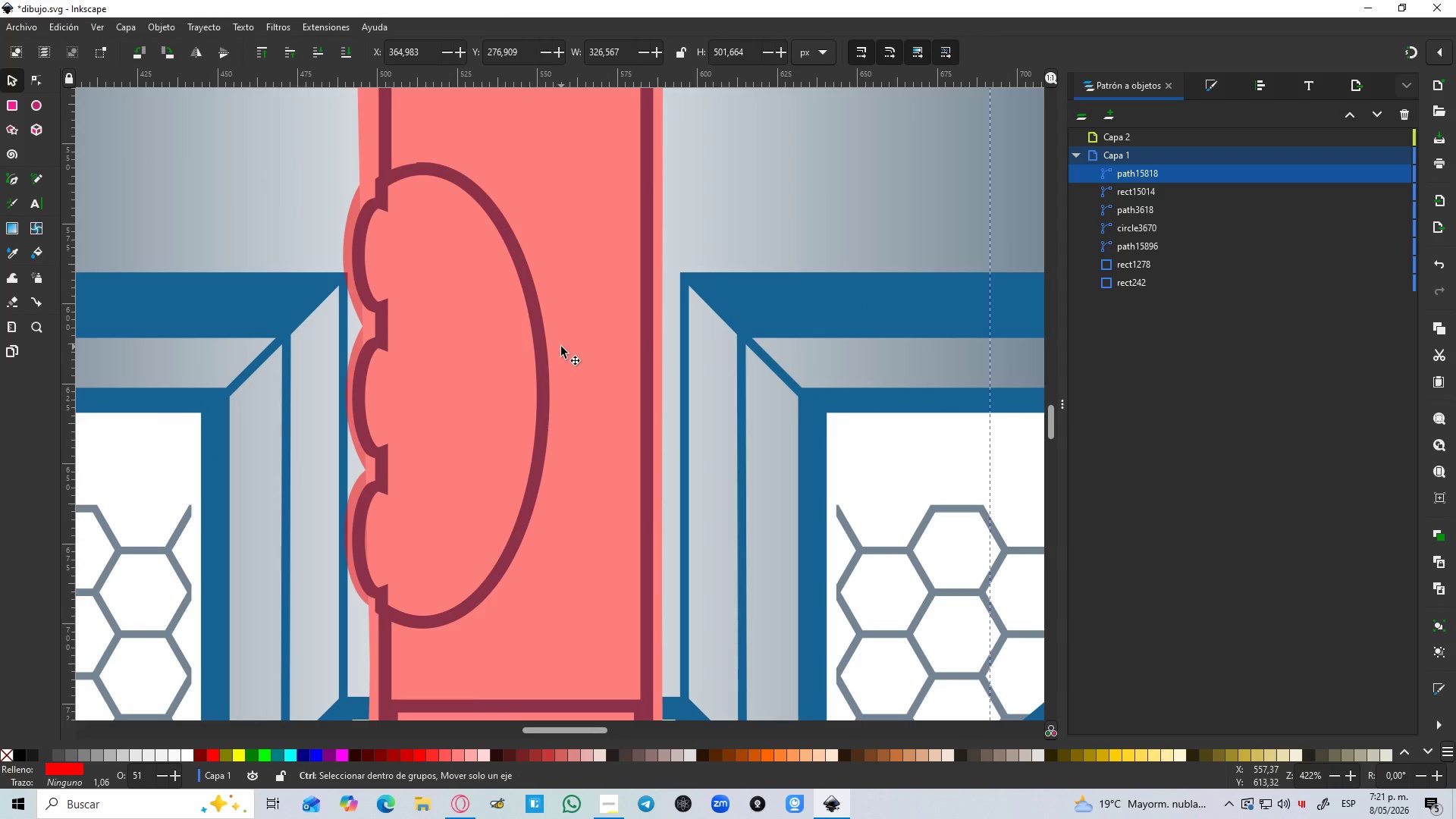 
key(Control+D)
 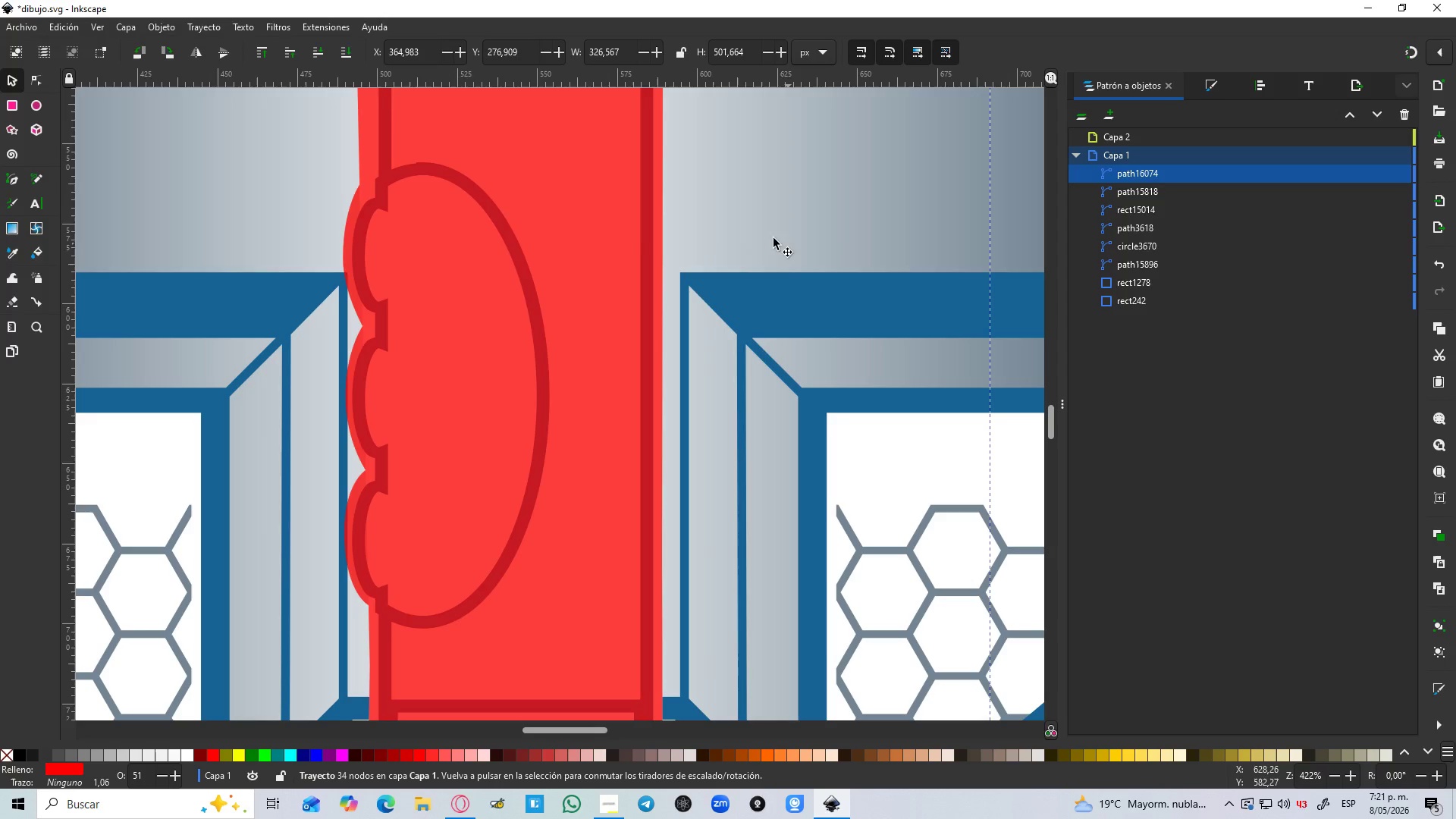 
hold_key(key=ShiftLeft, duration=1.45)
left_click([742, 214])
 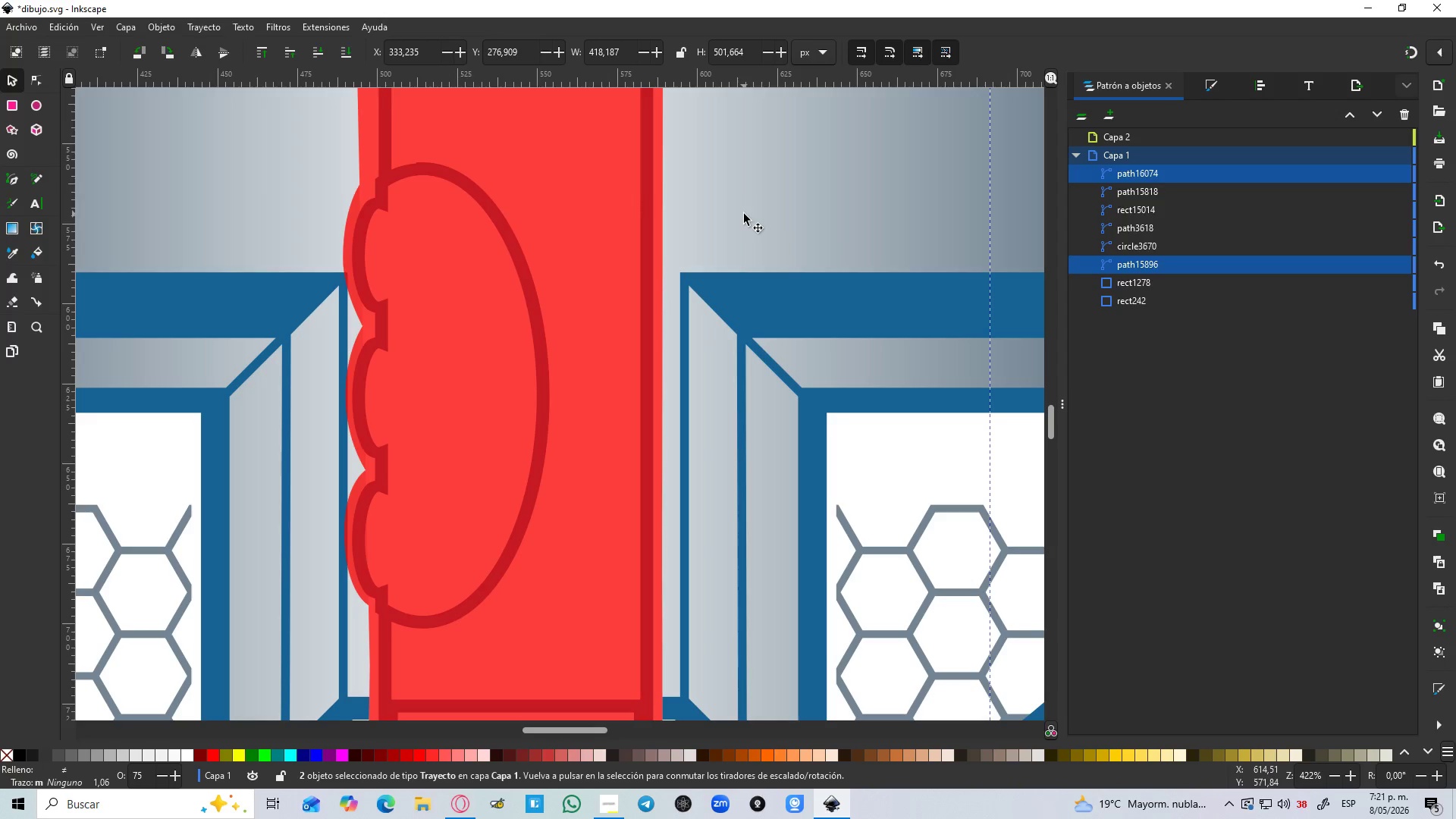 
key(Control+NumpadSubtract)
 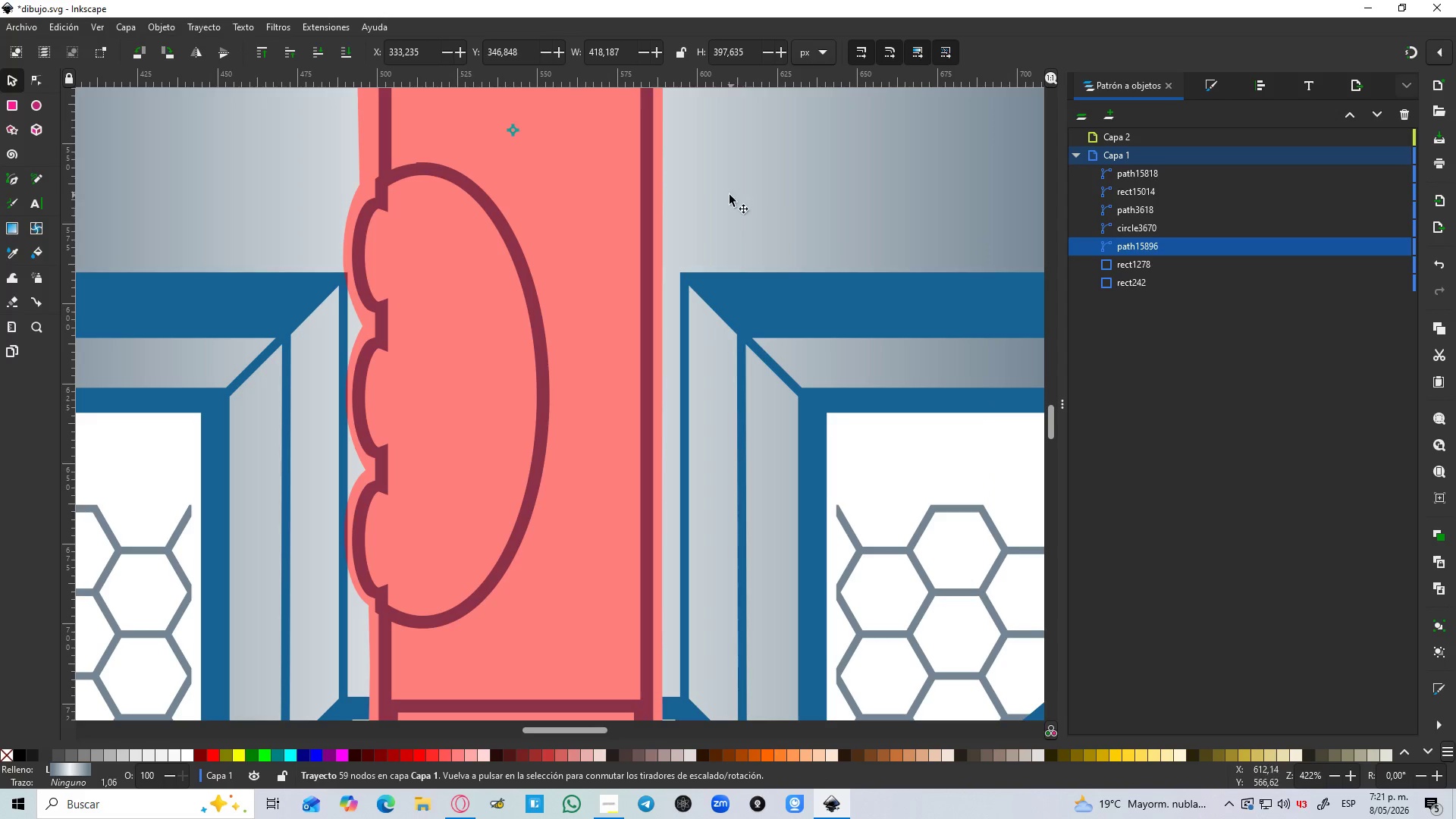 
hold_key(key=ControlLeft, duration=0.38)
scroll: coordinate [752, 227], scroll_direction: down, amount: 3.0
 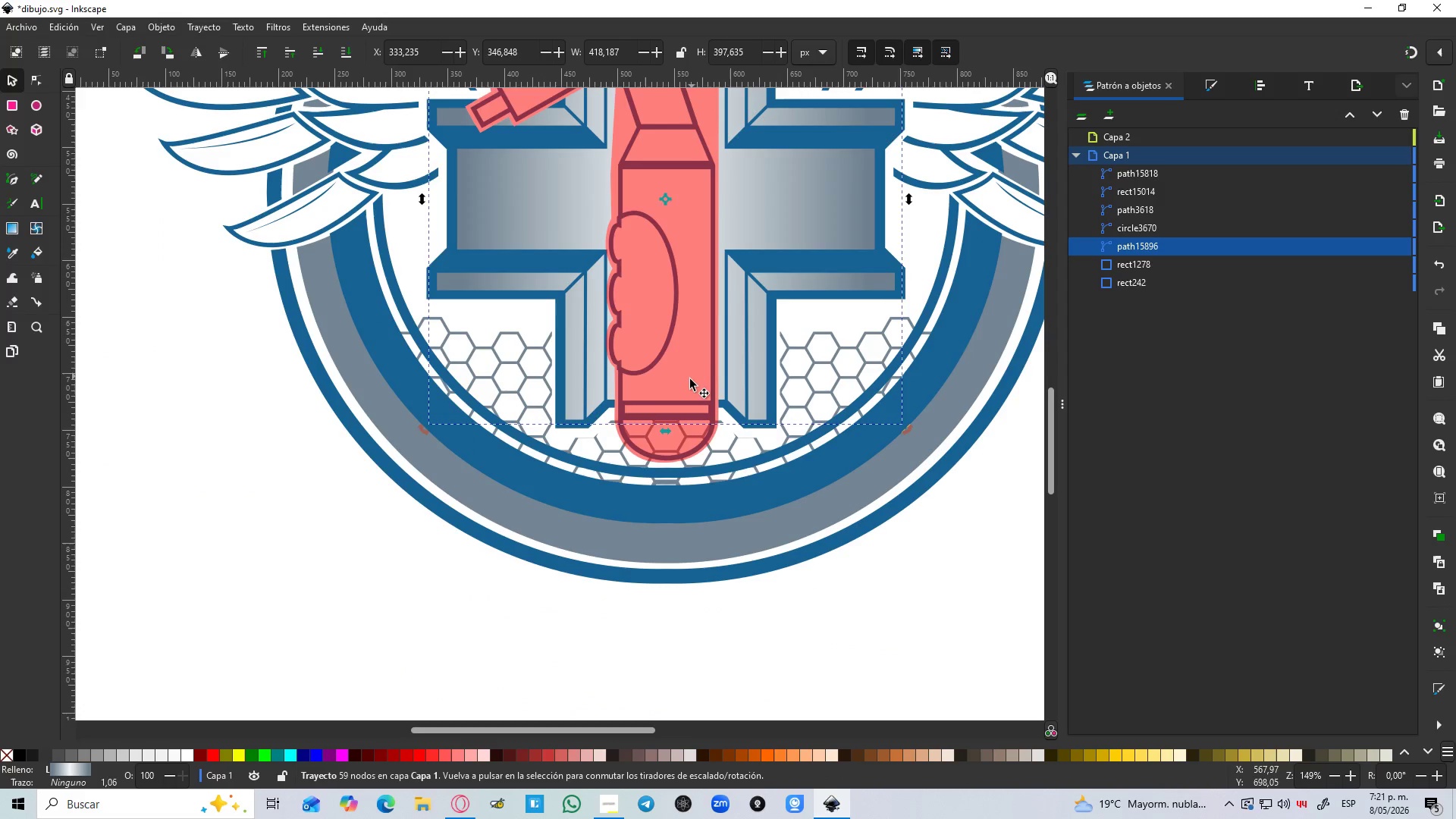 
left_click([689, 380])
 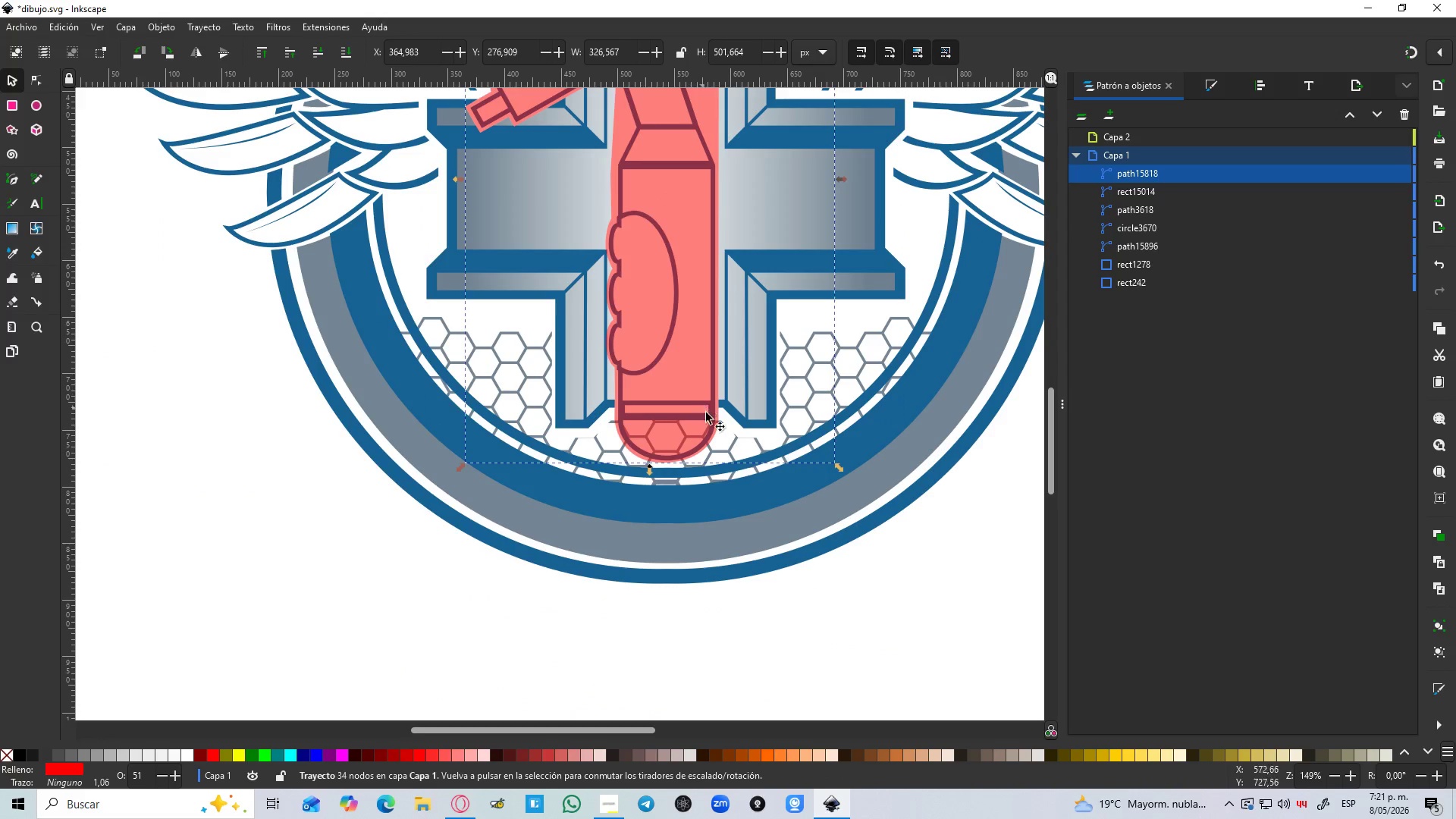 
hold_key(key=ShiftLeft, duration=1.45)
left_click([742, 437])
 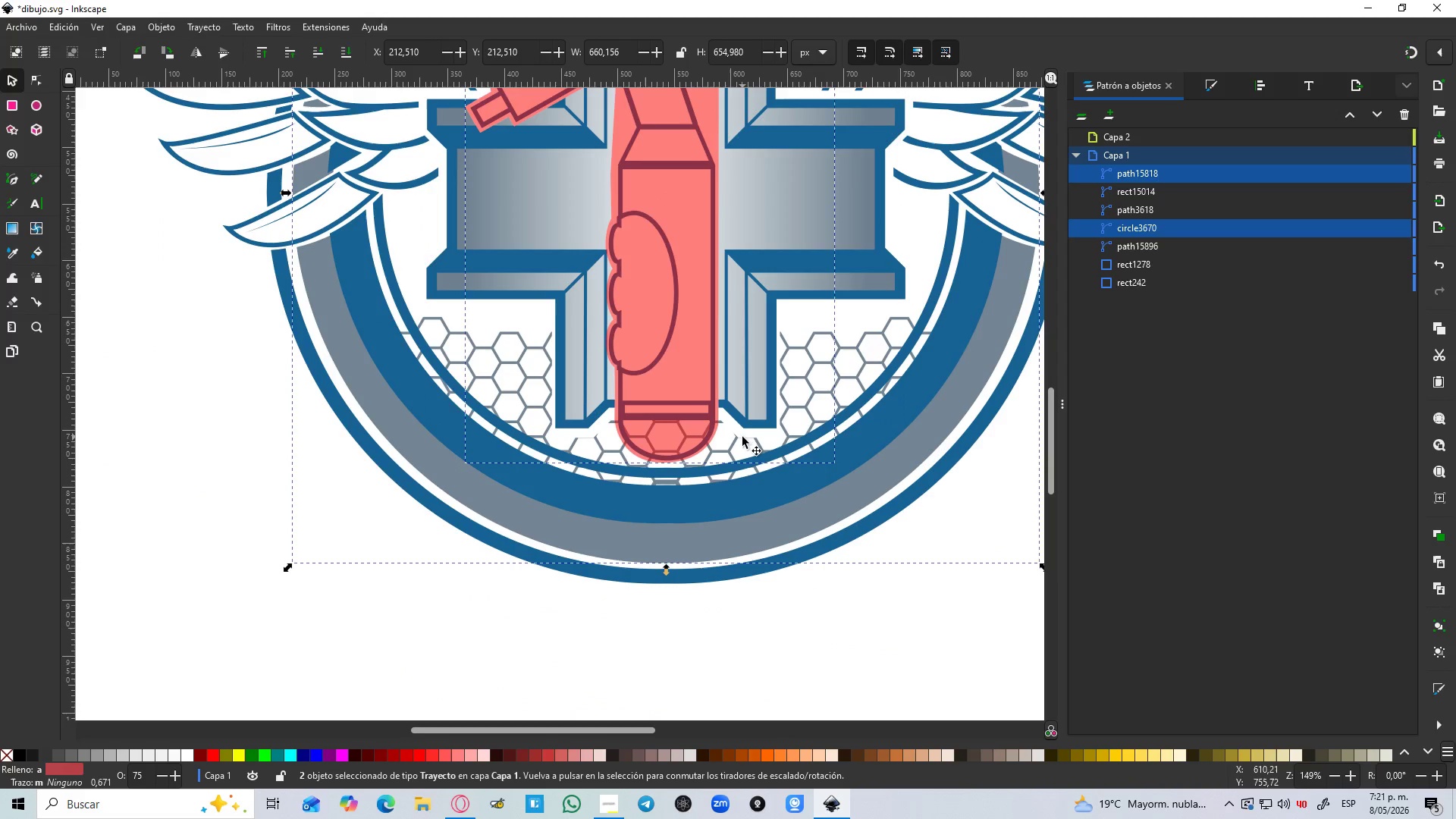 
key(Control+NumpadSubtract)
 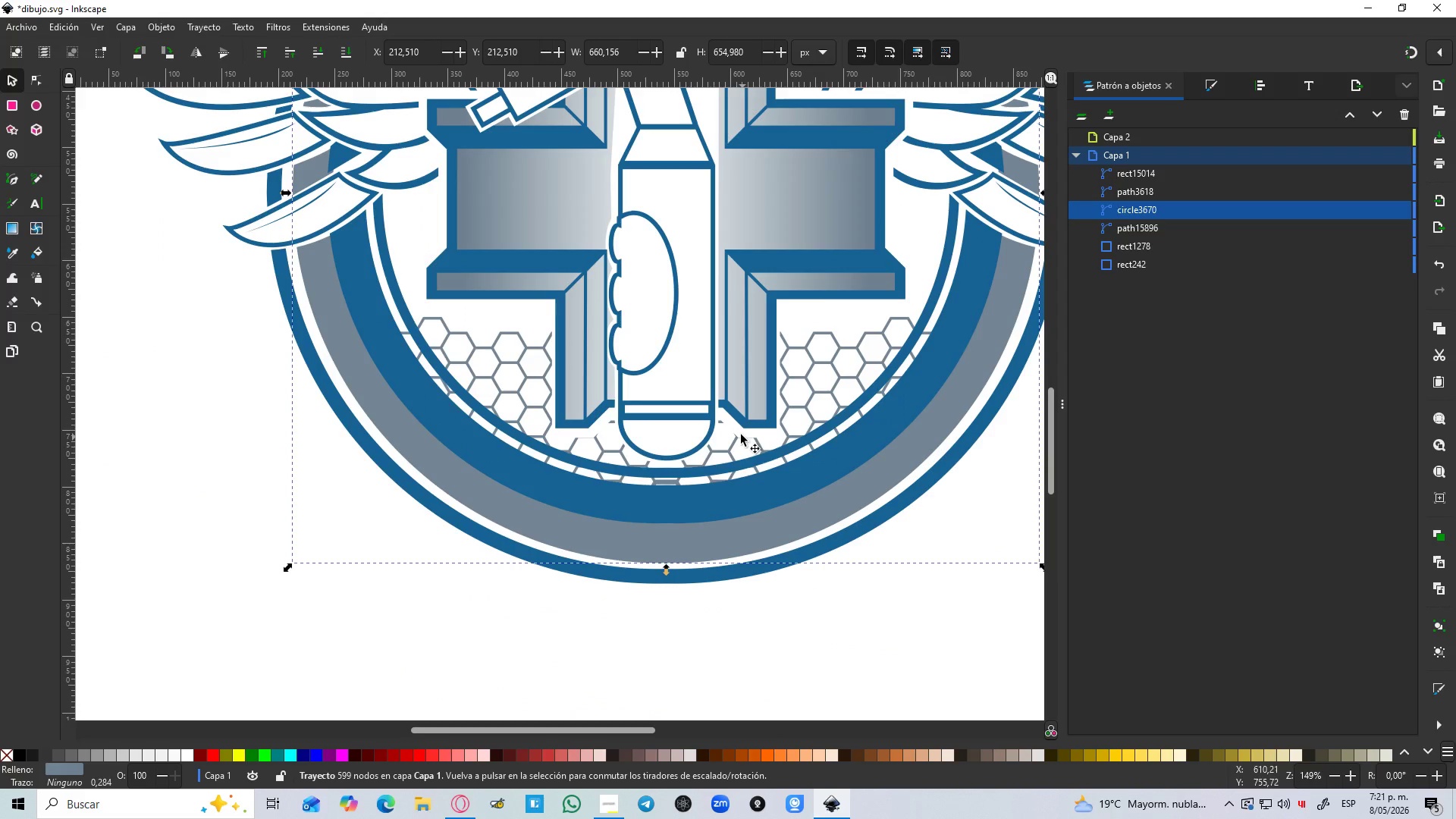 
scroll: coordinate [683, 337], scroll_direction: up, amount: 2.0
 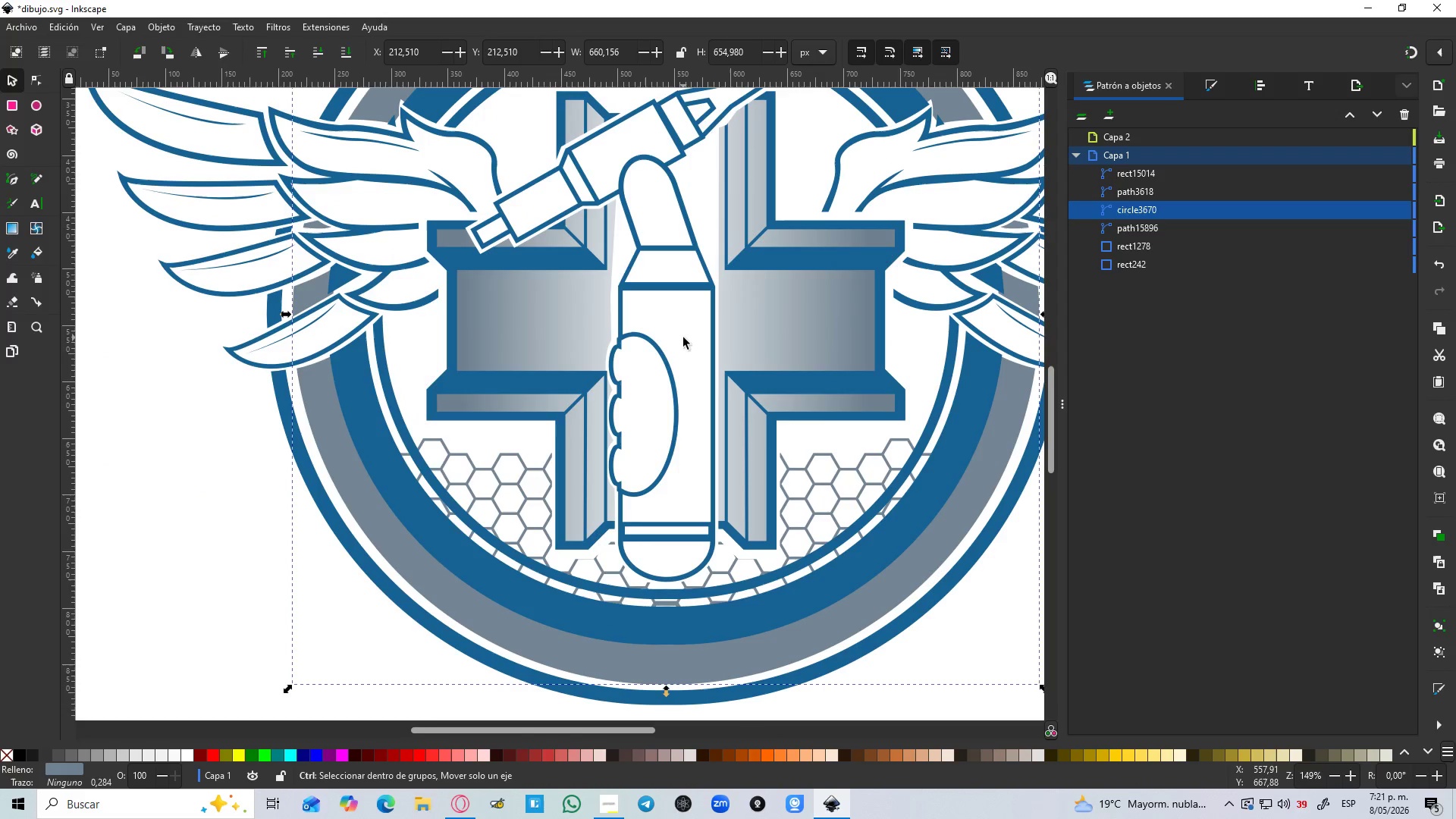 
key(Control+Z)
 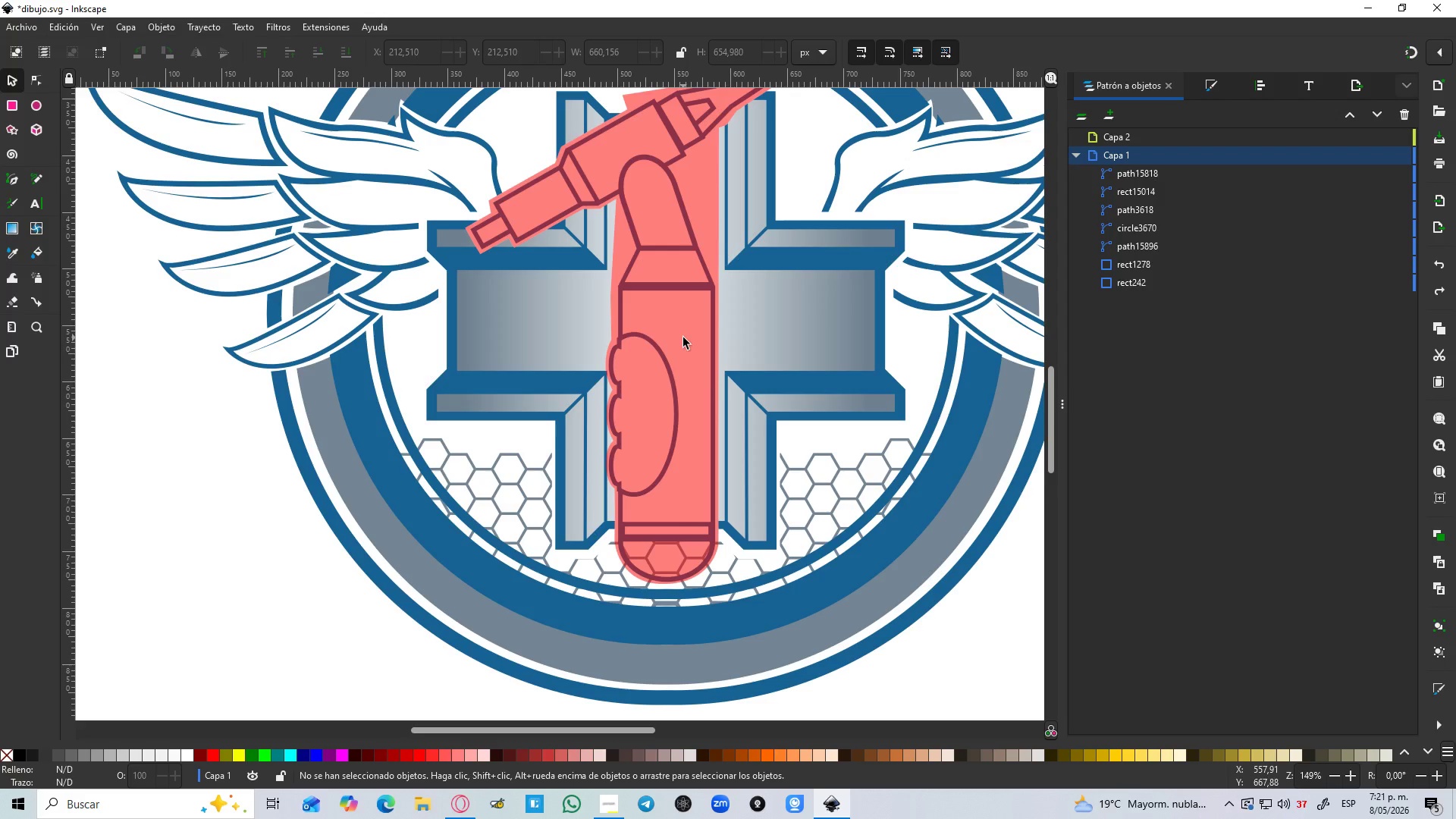 
wait(8.06)
 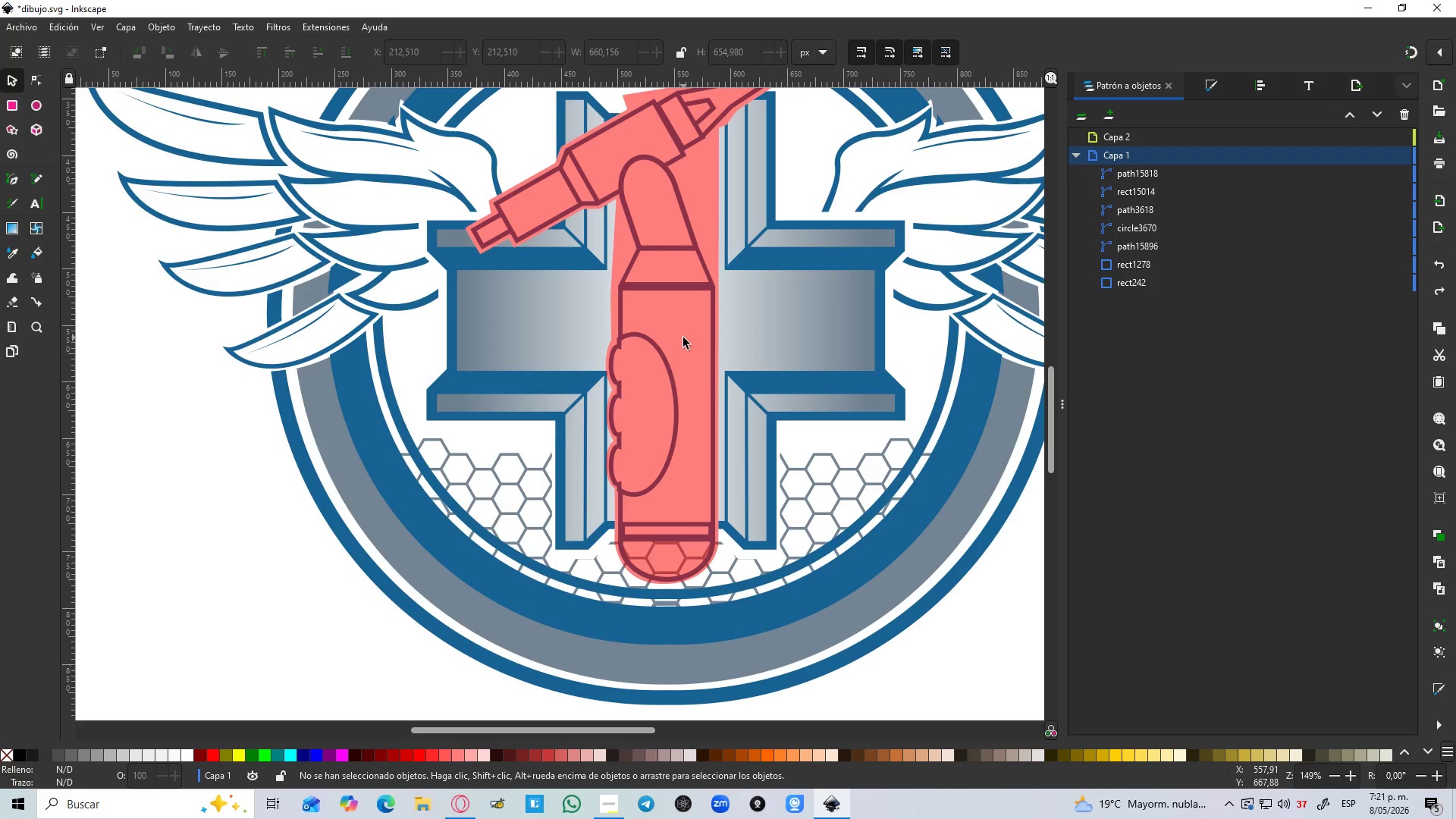 
hold_key(key=ControlLeft, duration=1.42)
scroll: coordinate [642, 255], scroll_direction: up, amount: 4.0
 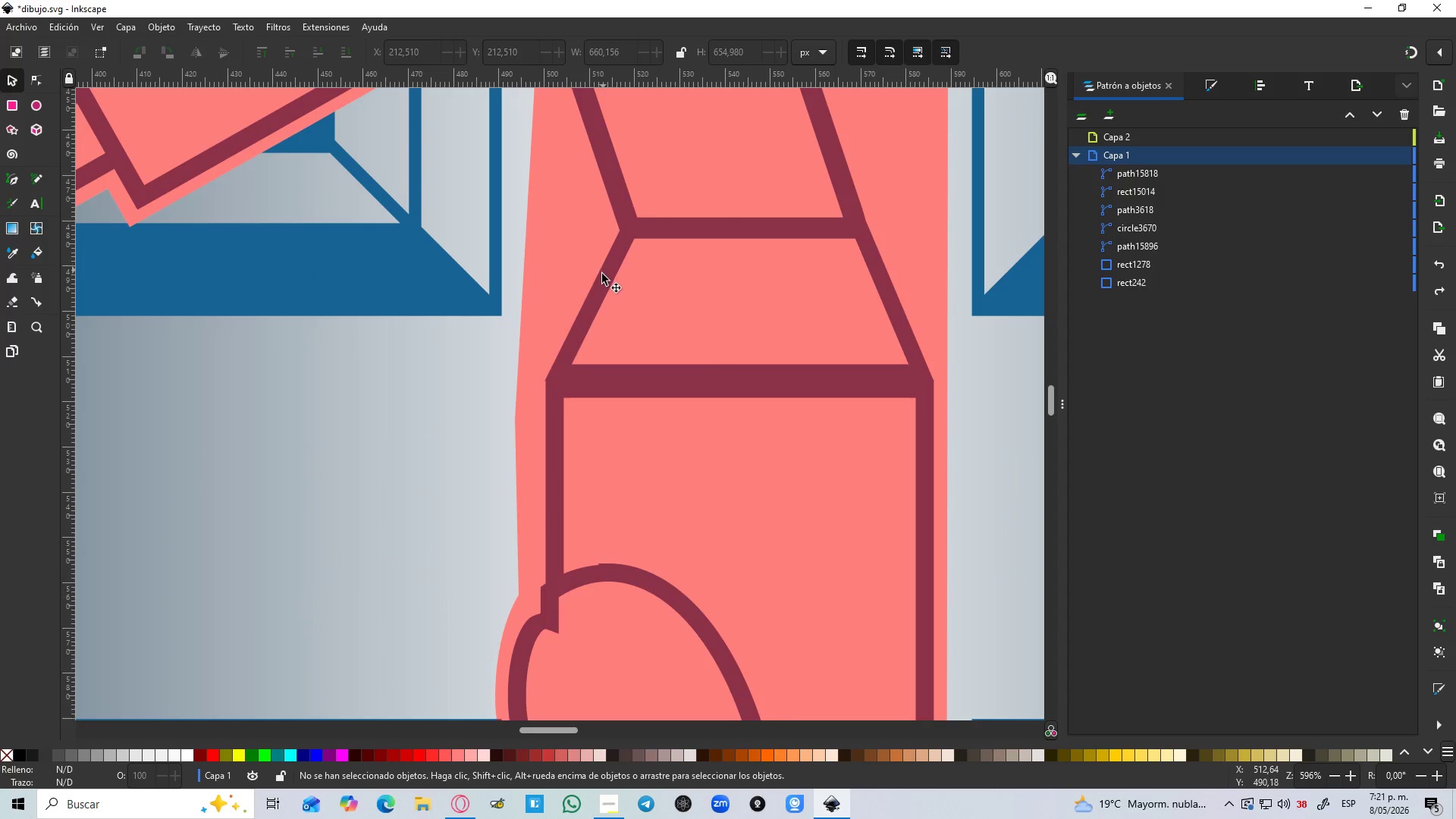 
key(N)
 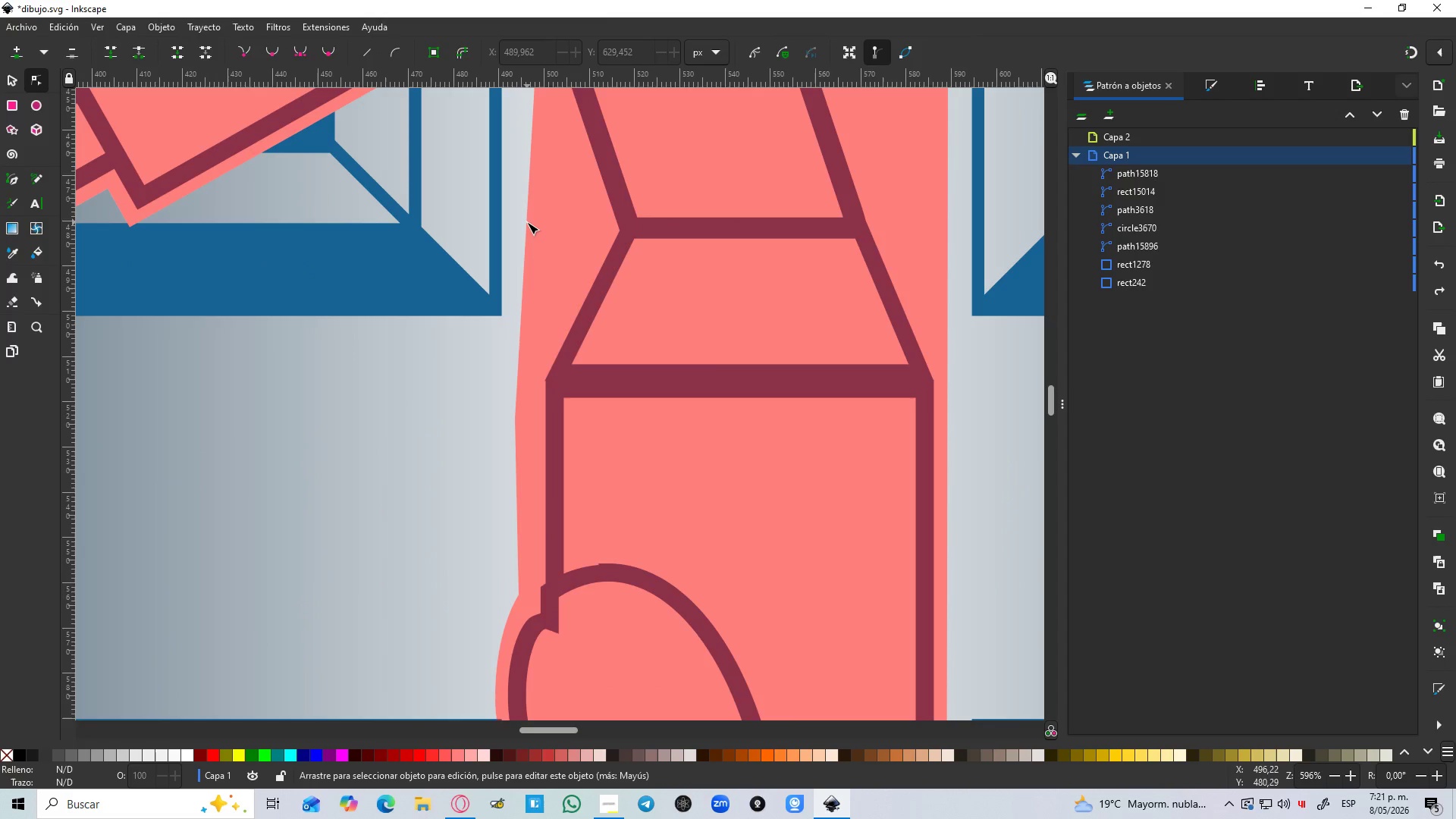 
double_click([527, 222])
 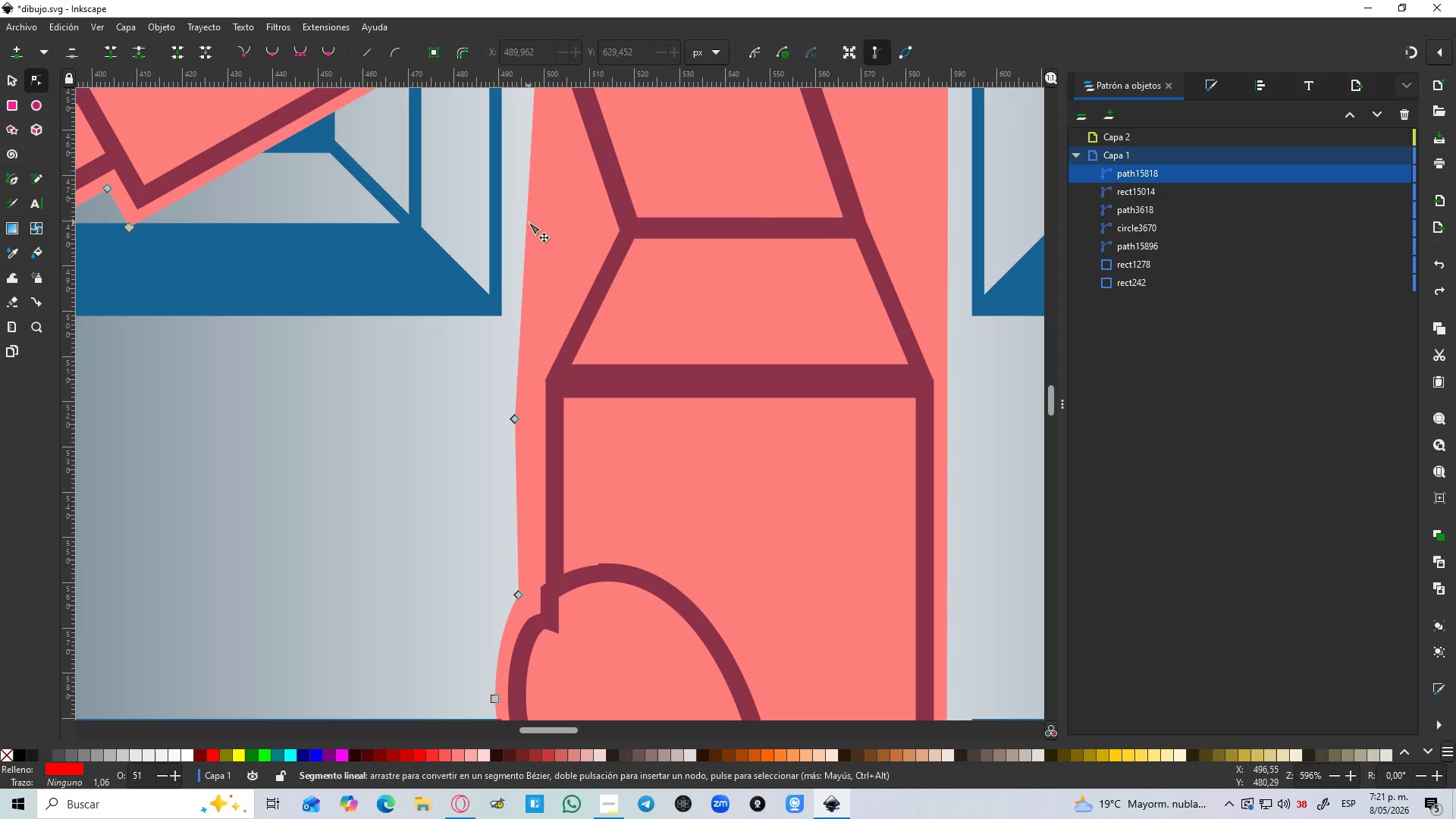 
double_click([529, 222])
 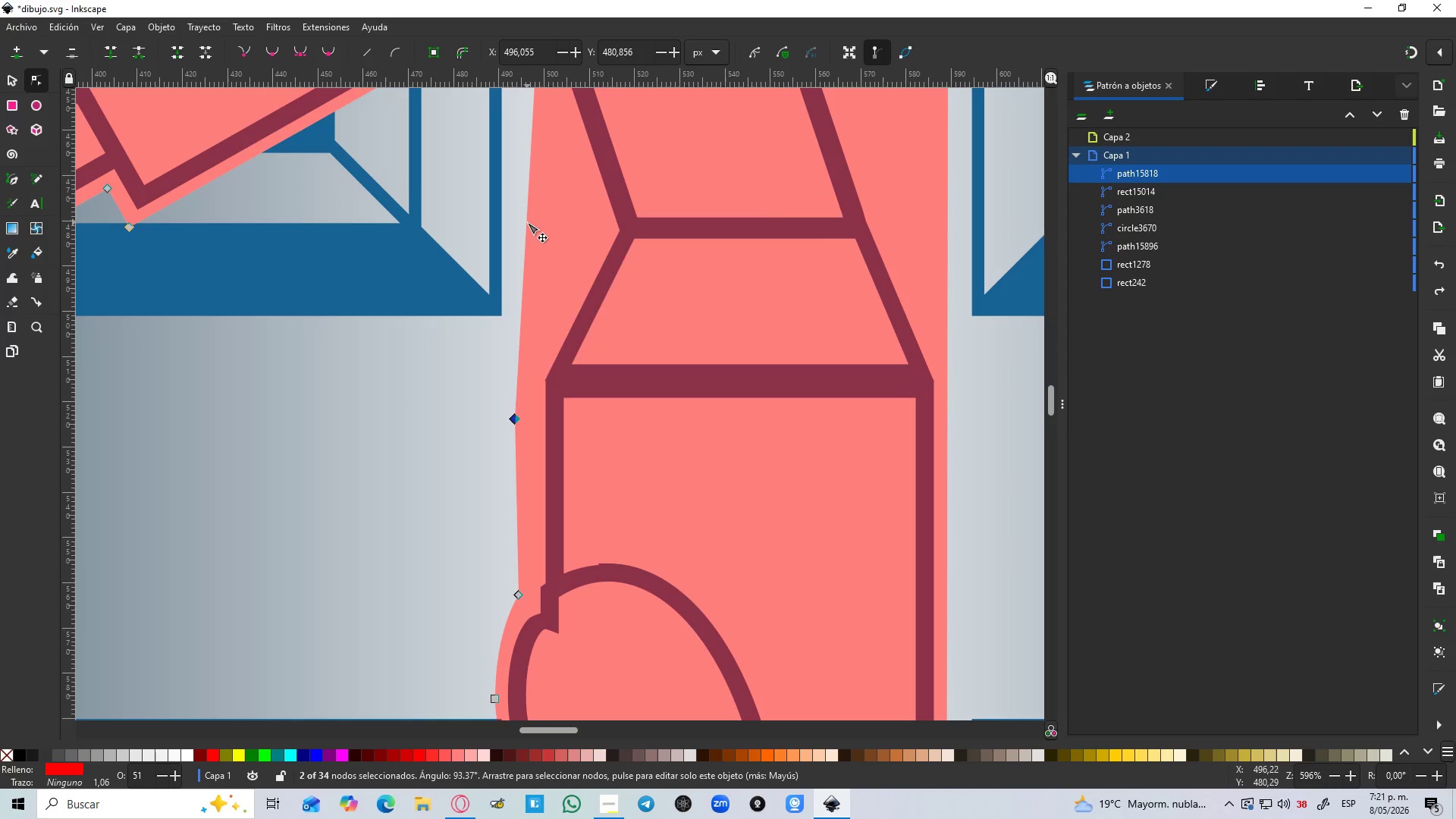 
double_click([527, 222])
 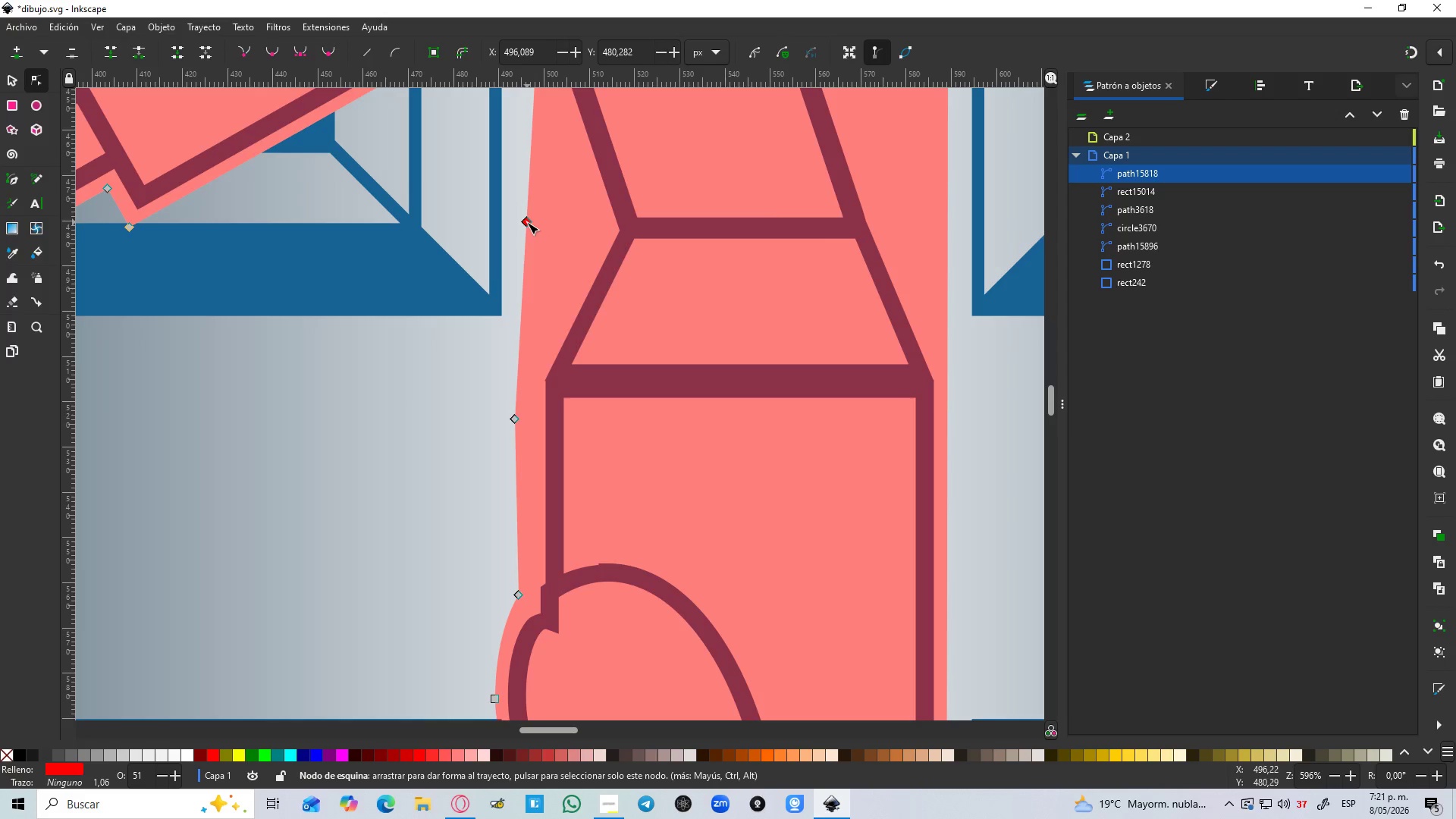 
left_click_drag(start_coordinate=[527, 222], to_coordinate=[598, 228])
 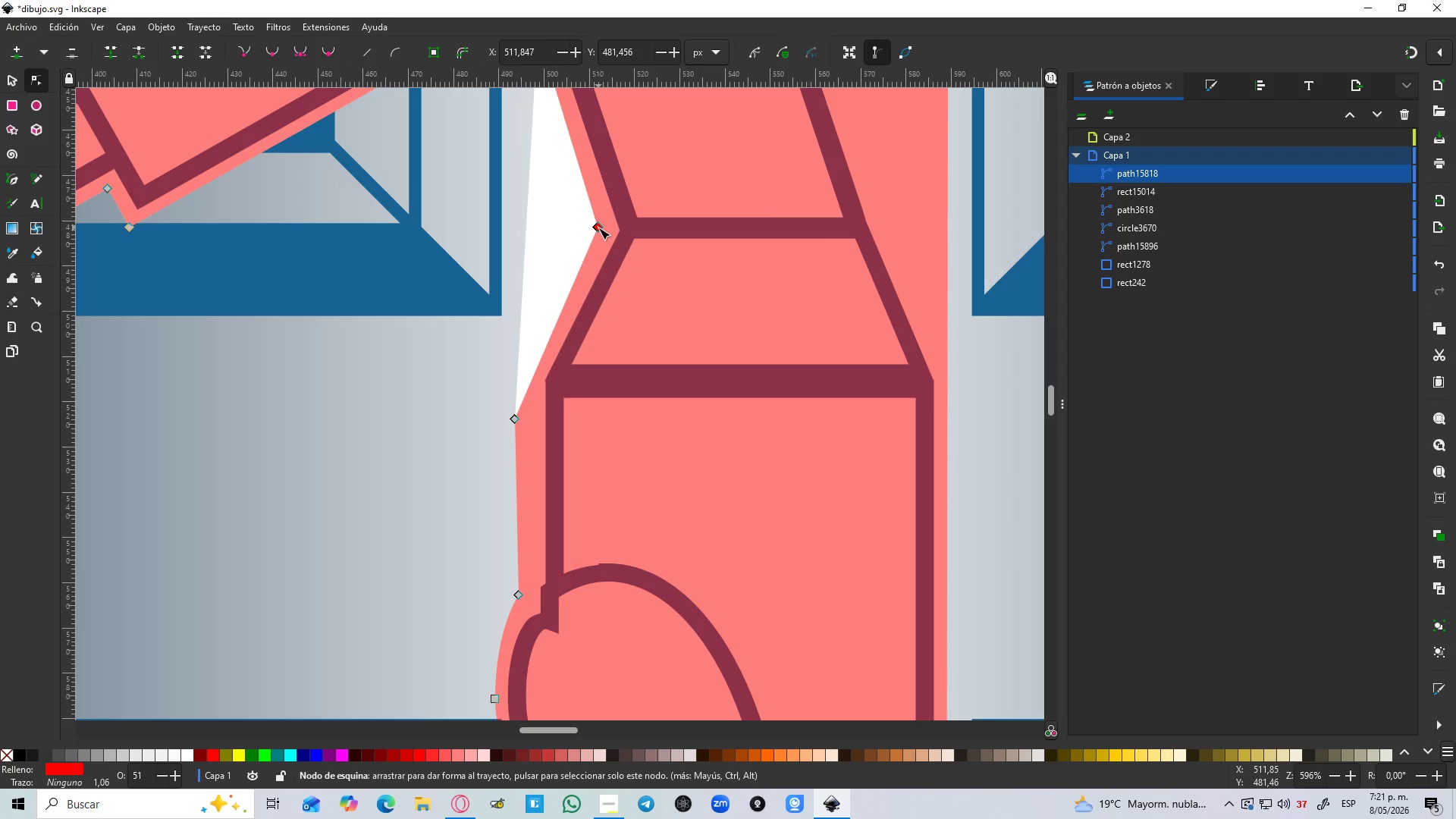 
key(Control+Z)
 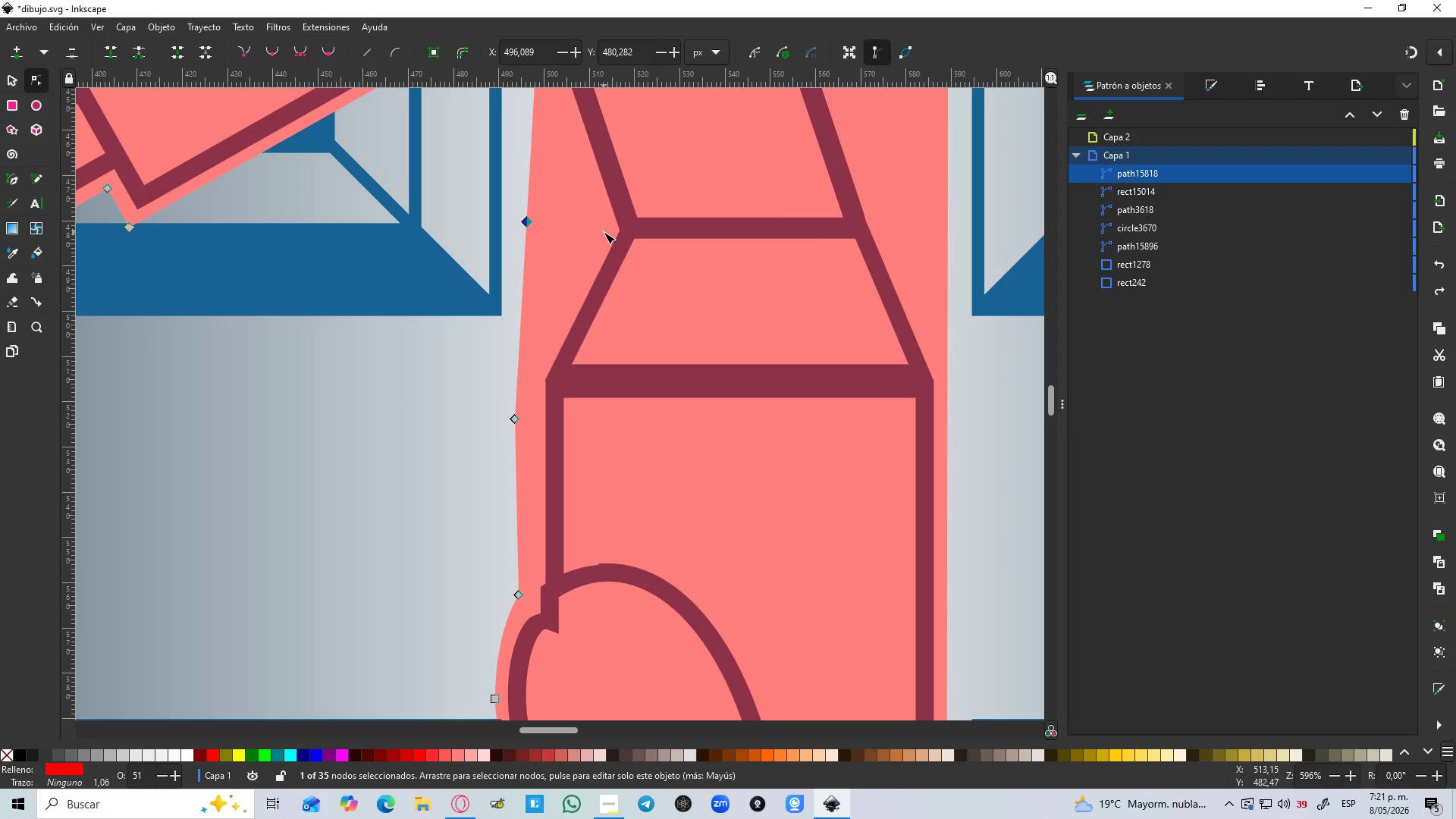 
key(Control+Z)
 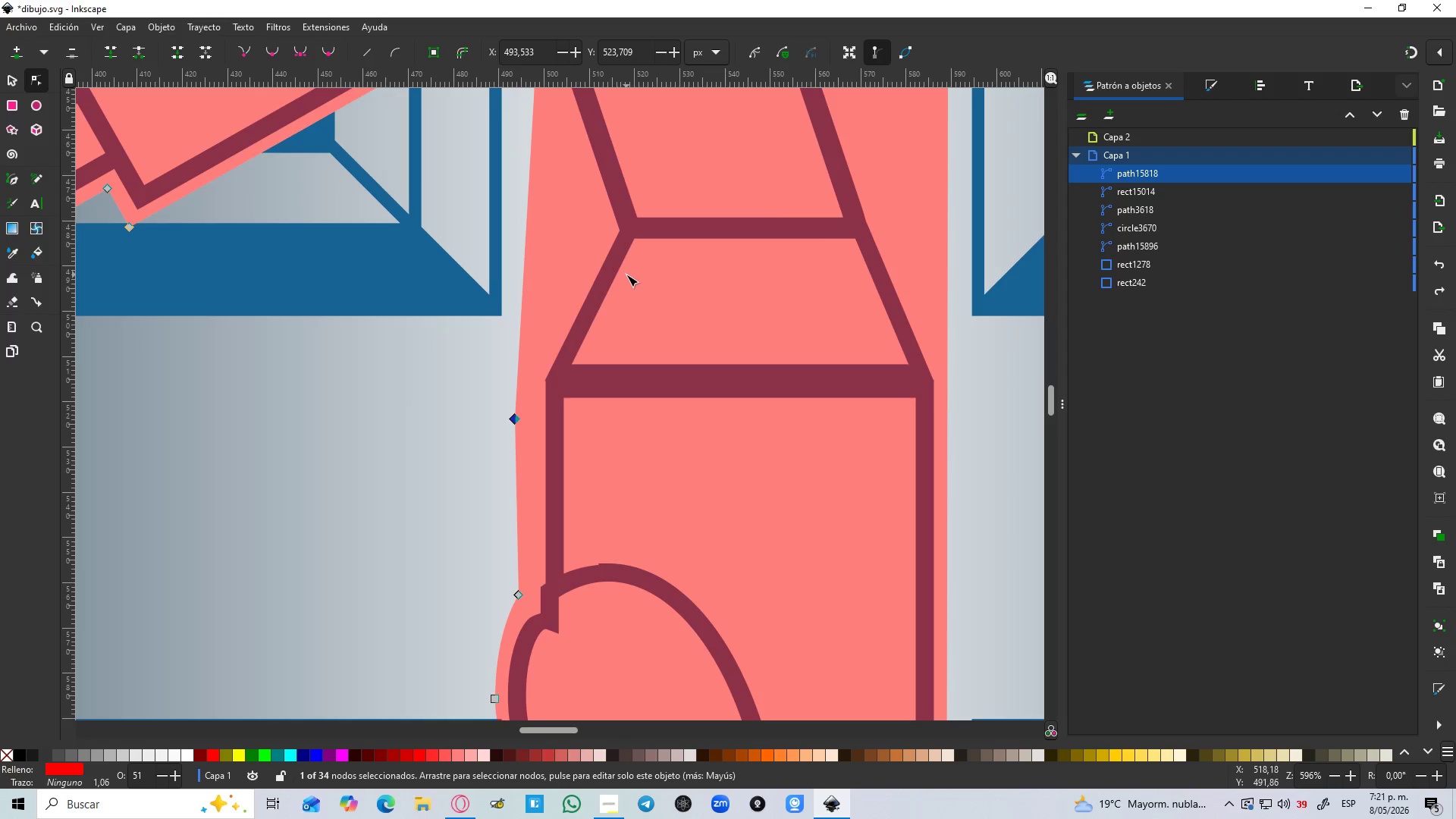 
key(Control+Z)
 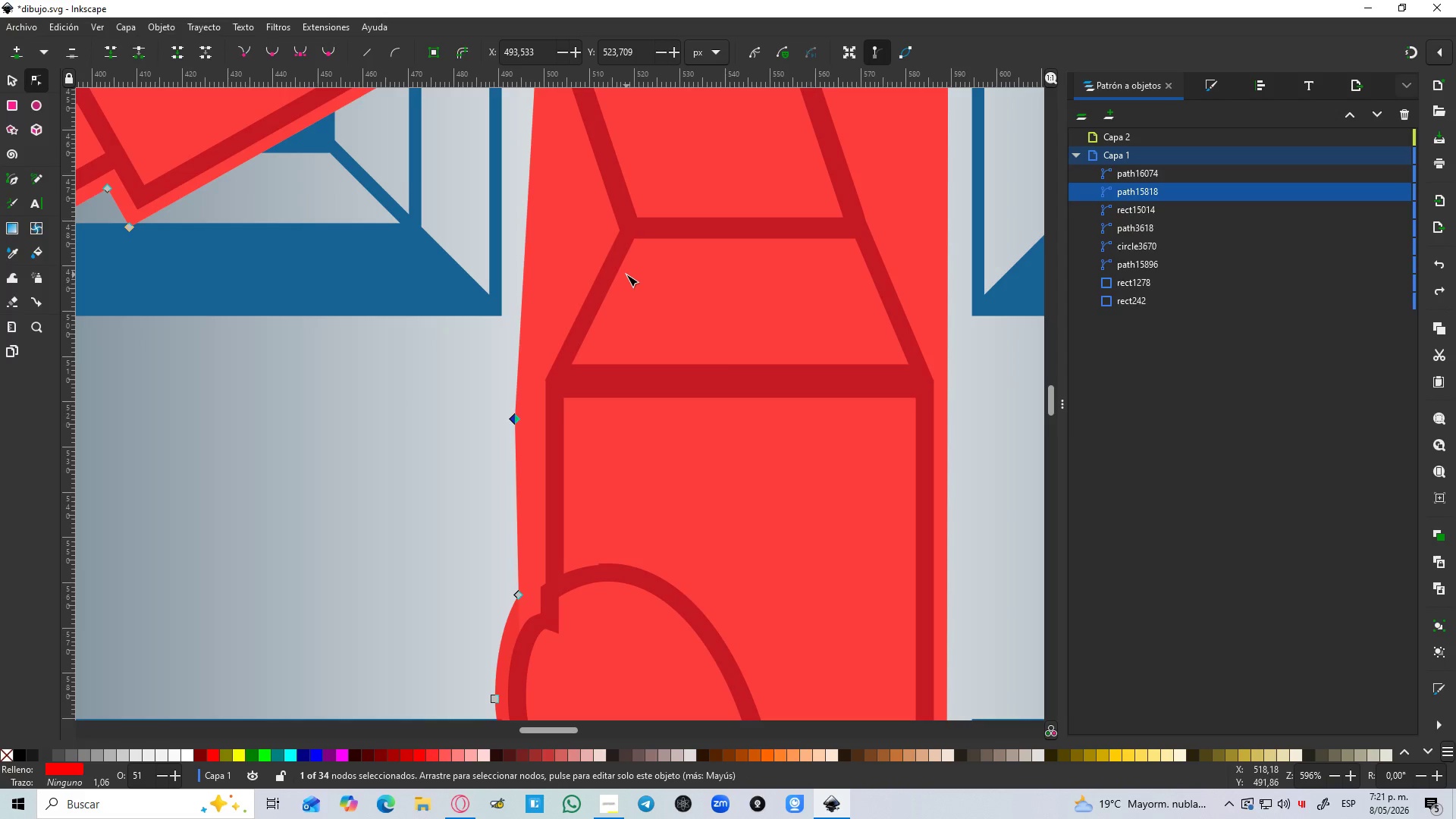 
key(Control+Z)
 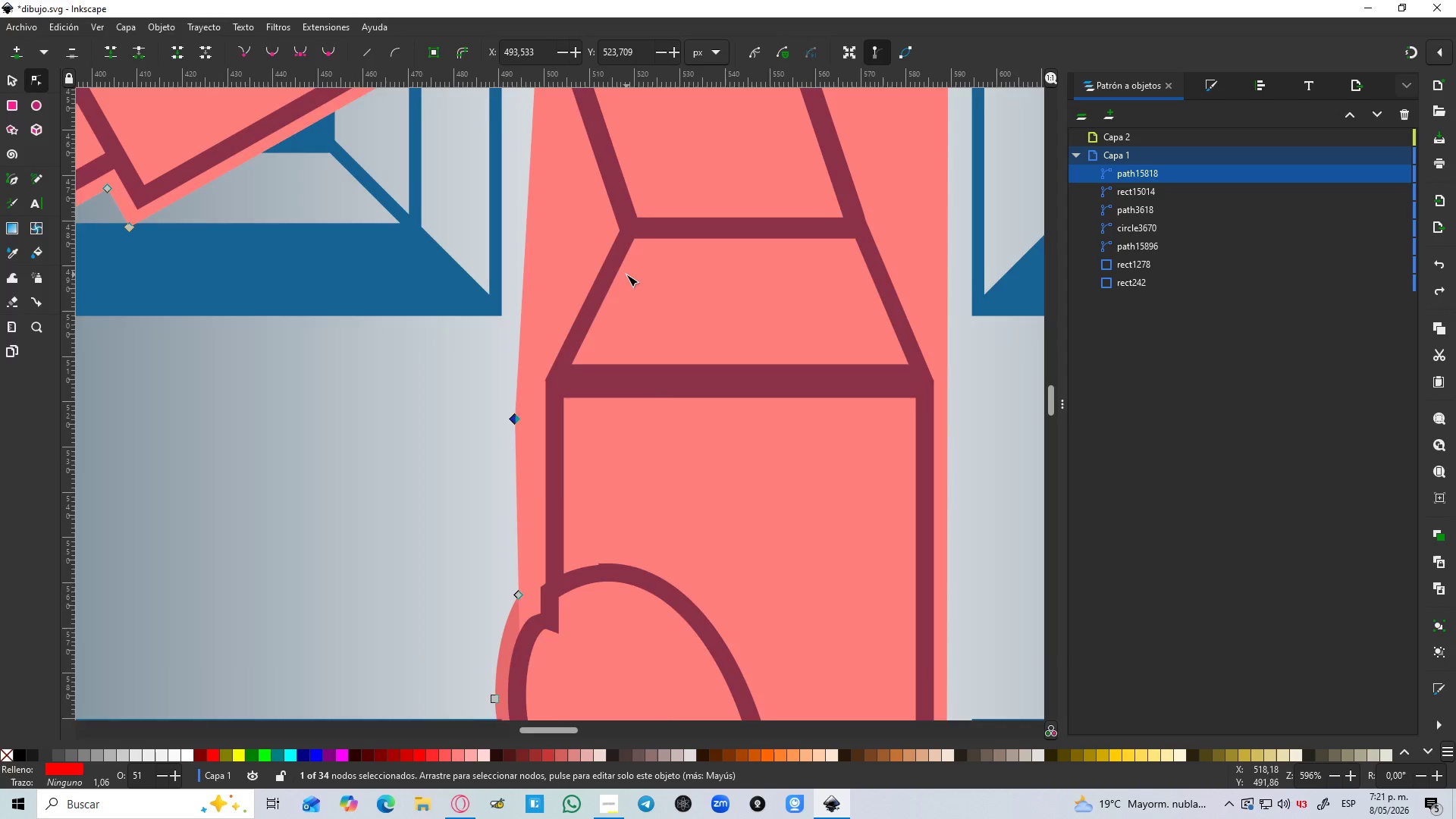 
scroll: coordinate [626, 275], scroll_direction: down, amount: 5.0
 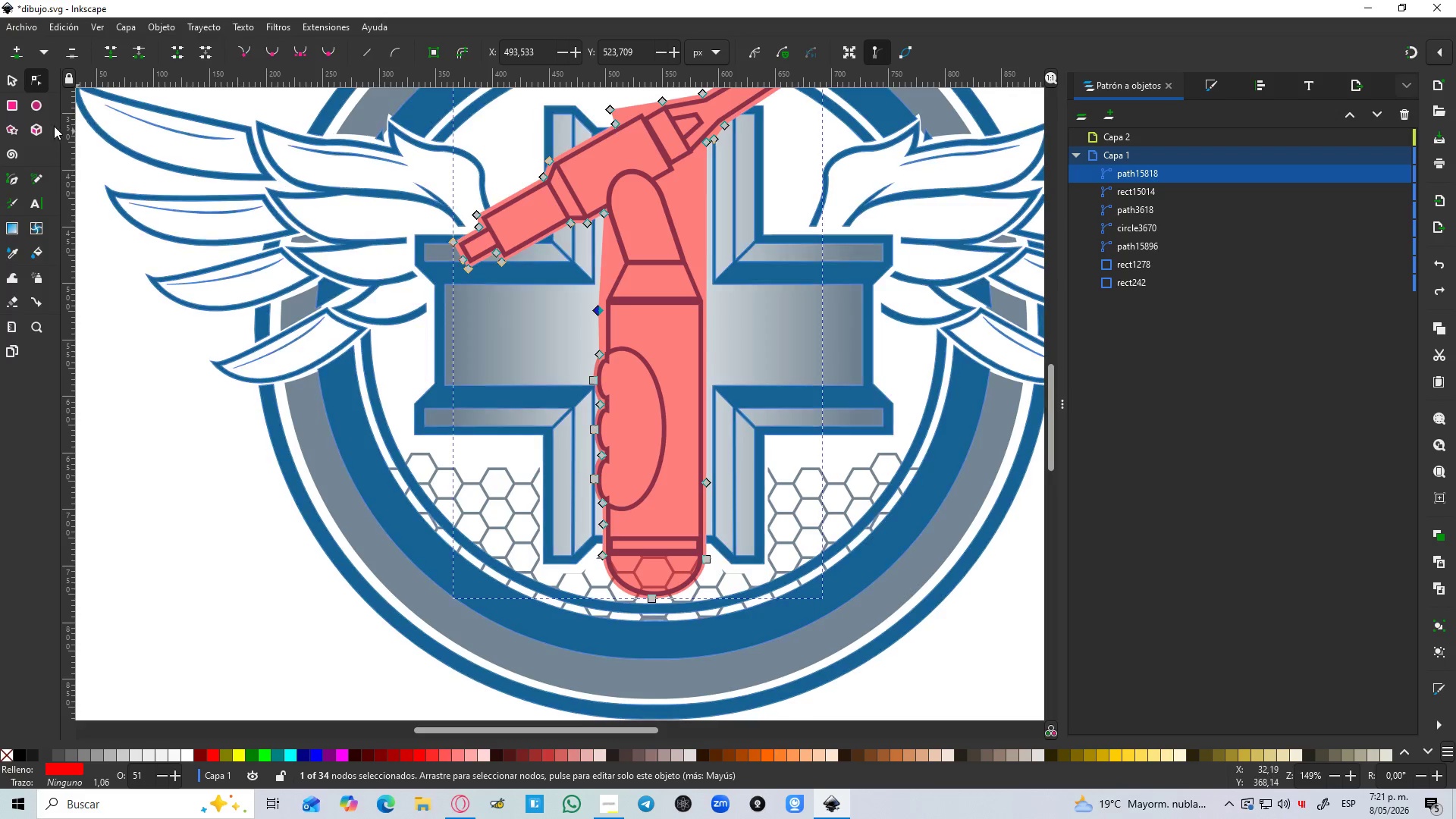 
left_click([11, 77])
 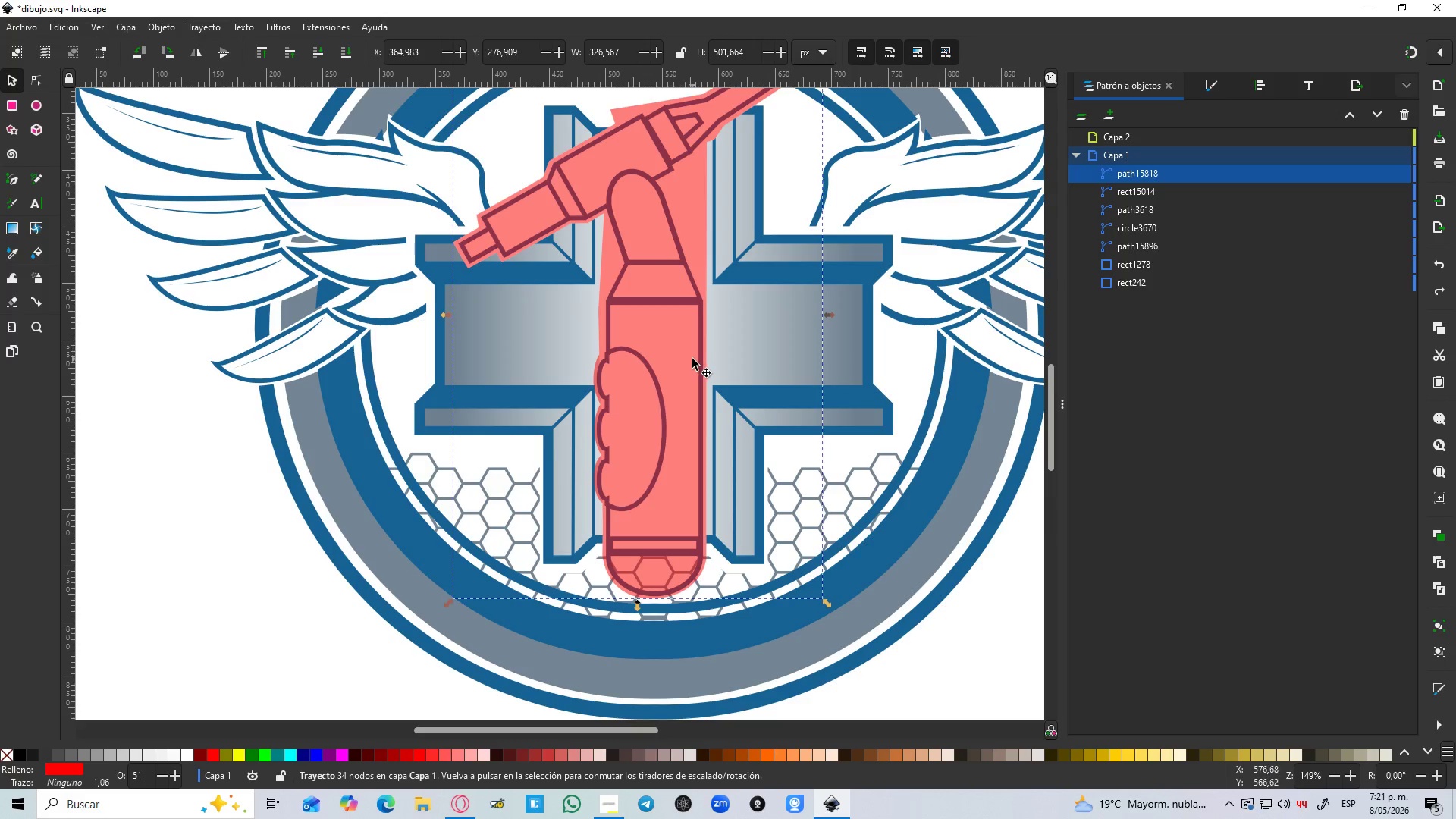 
key(Control+Z)
 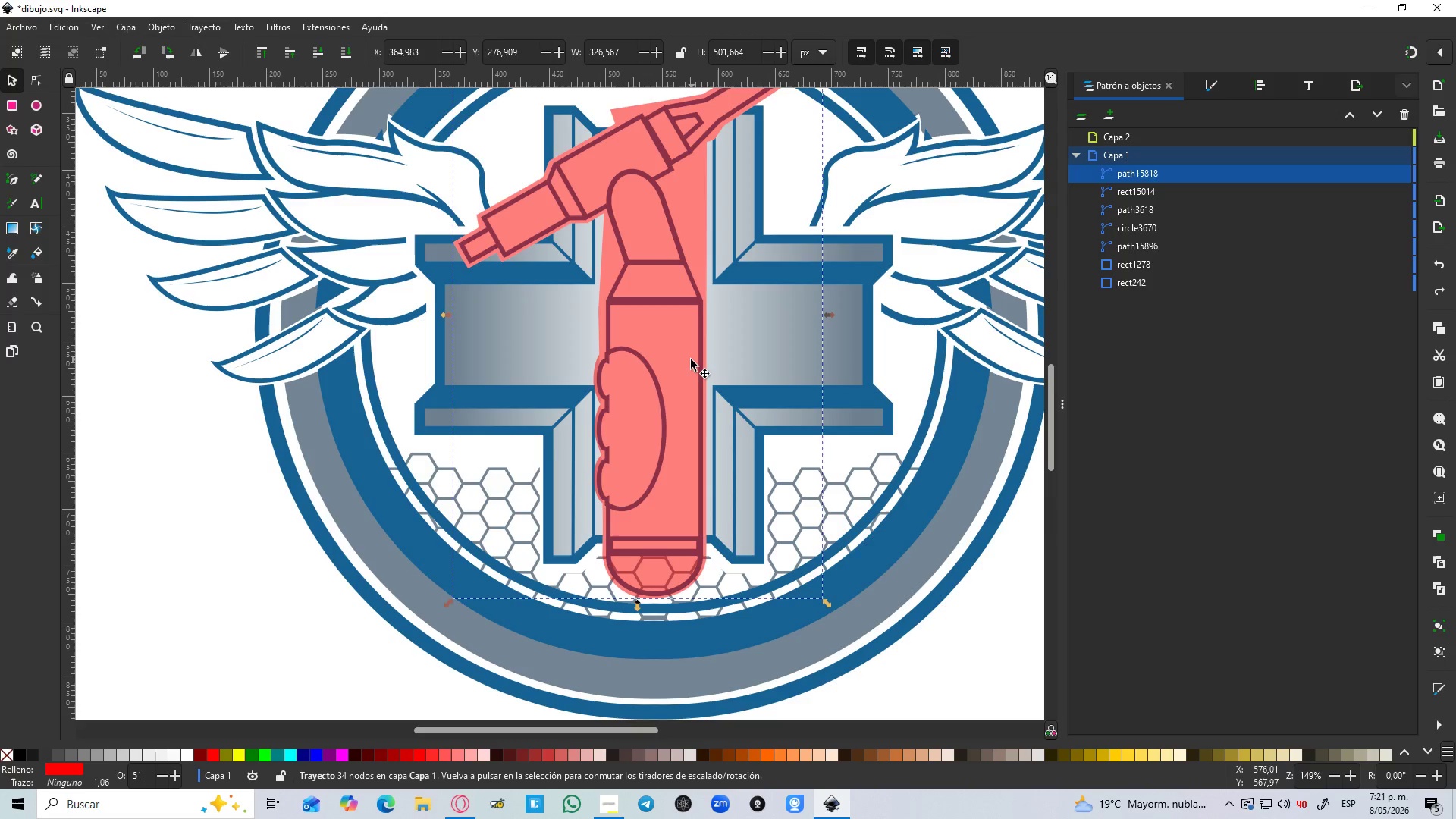 
key(Control+C)
 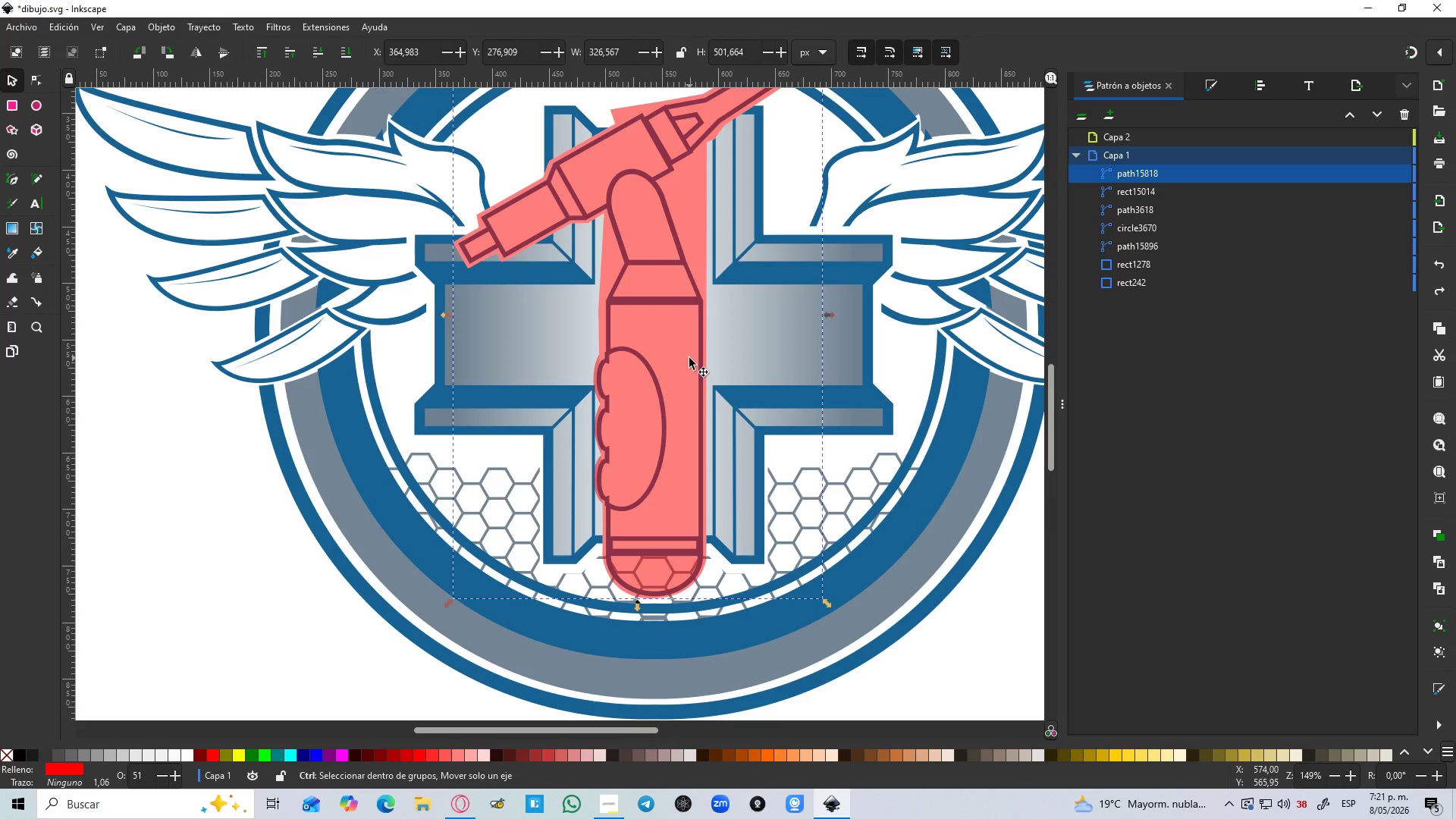 
key(Control+Z)
 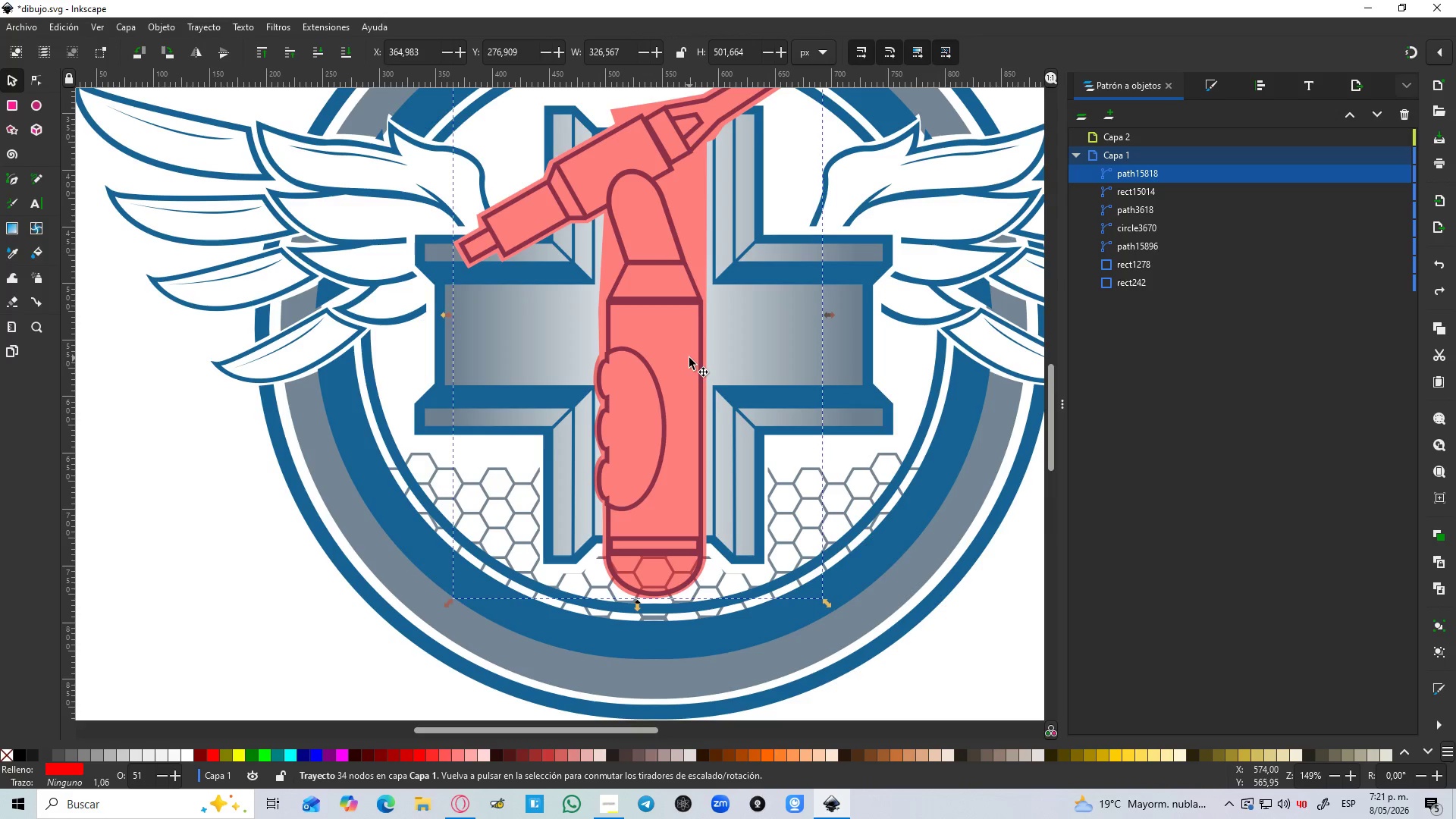 
key(Control+Z)
 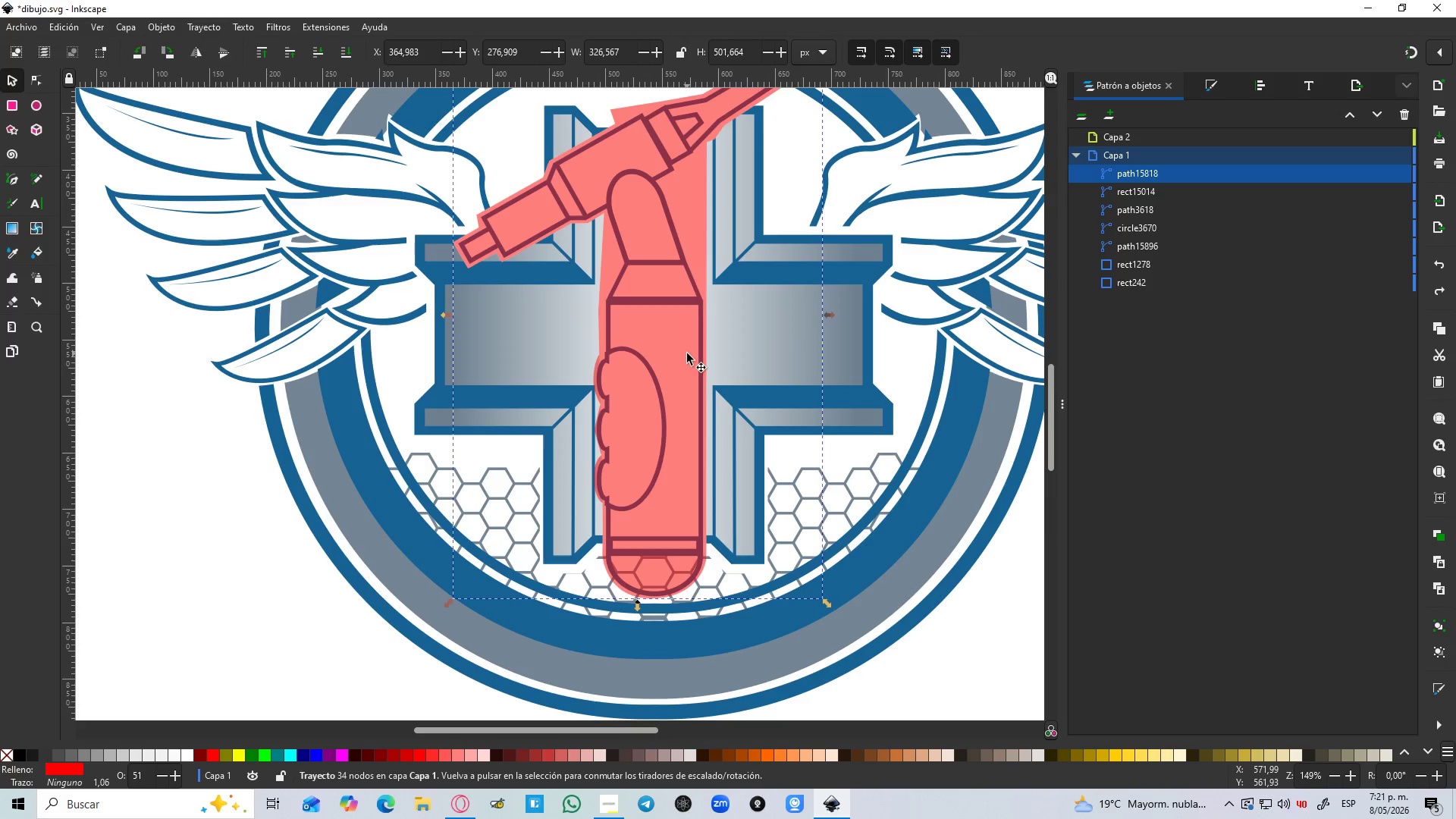 
key(Control+Z)
 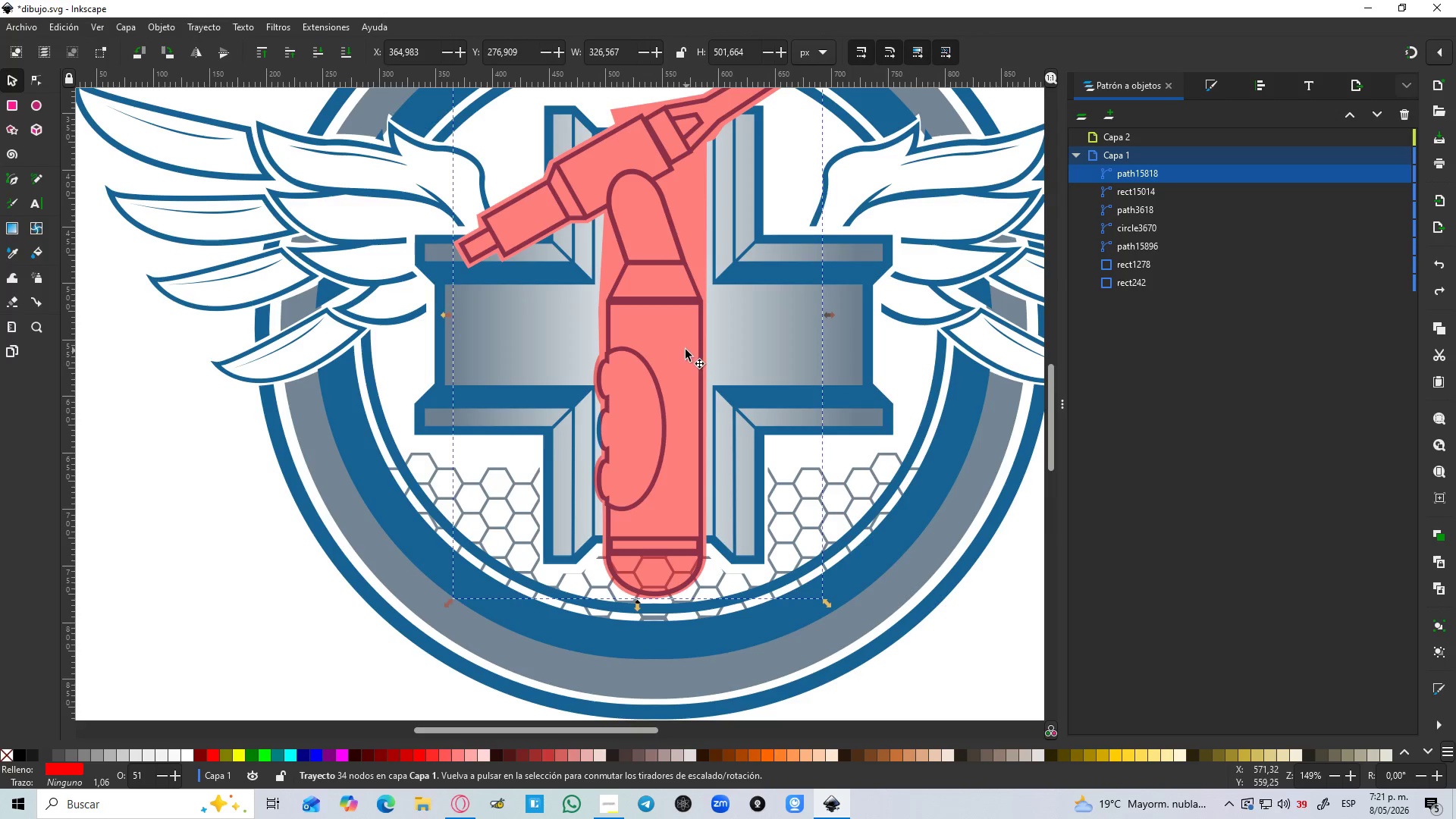 
key(Control+Z)
 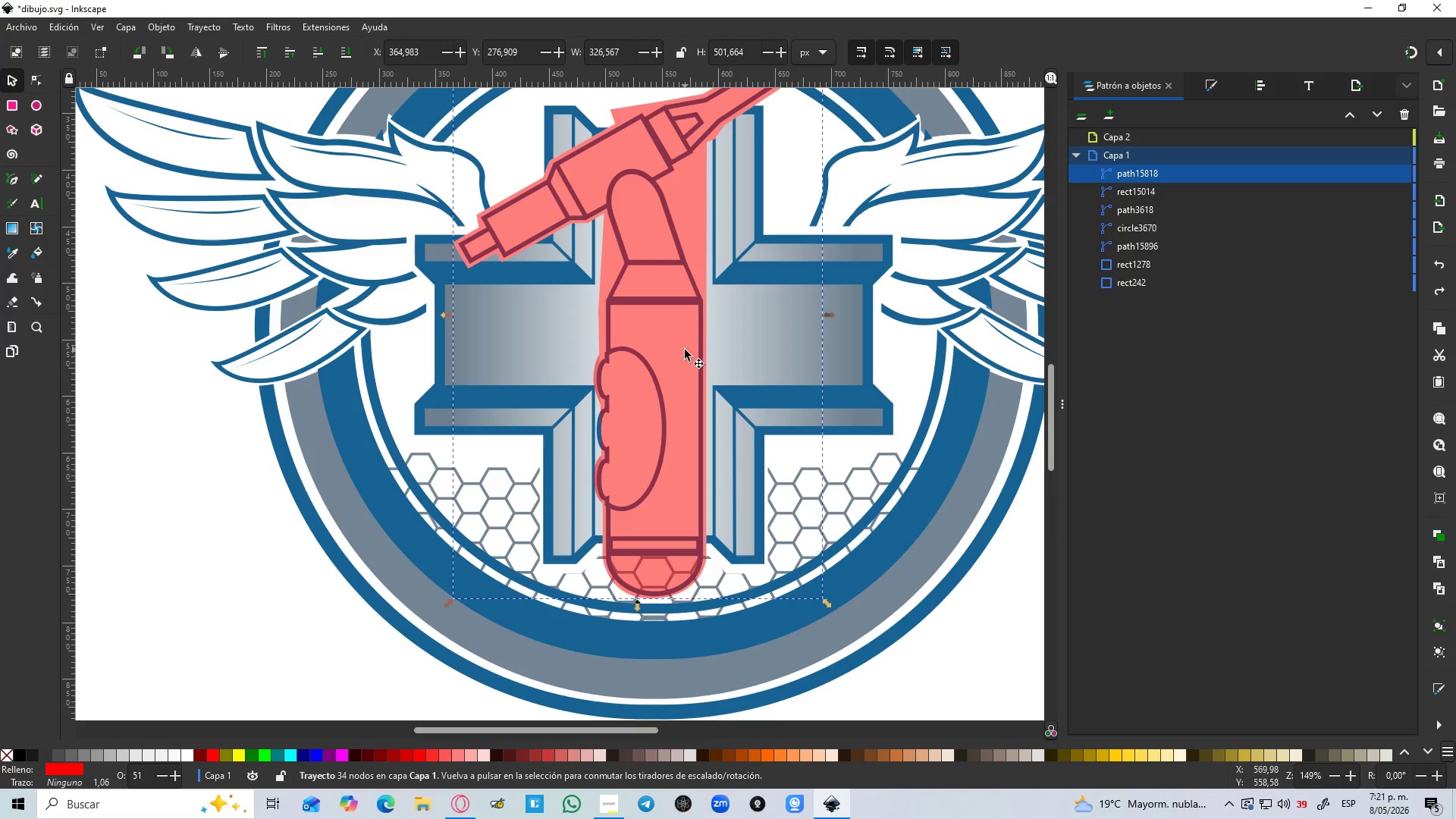 
key(Control+Z)
 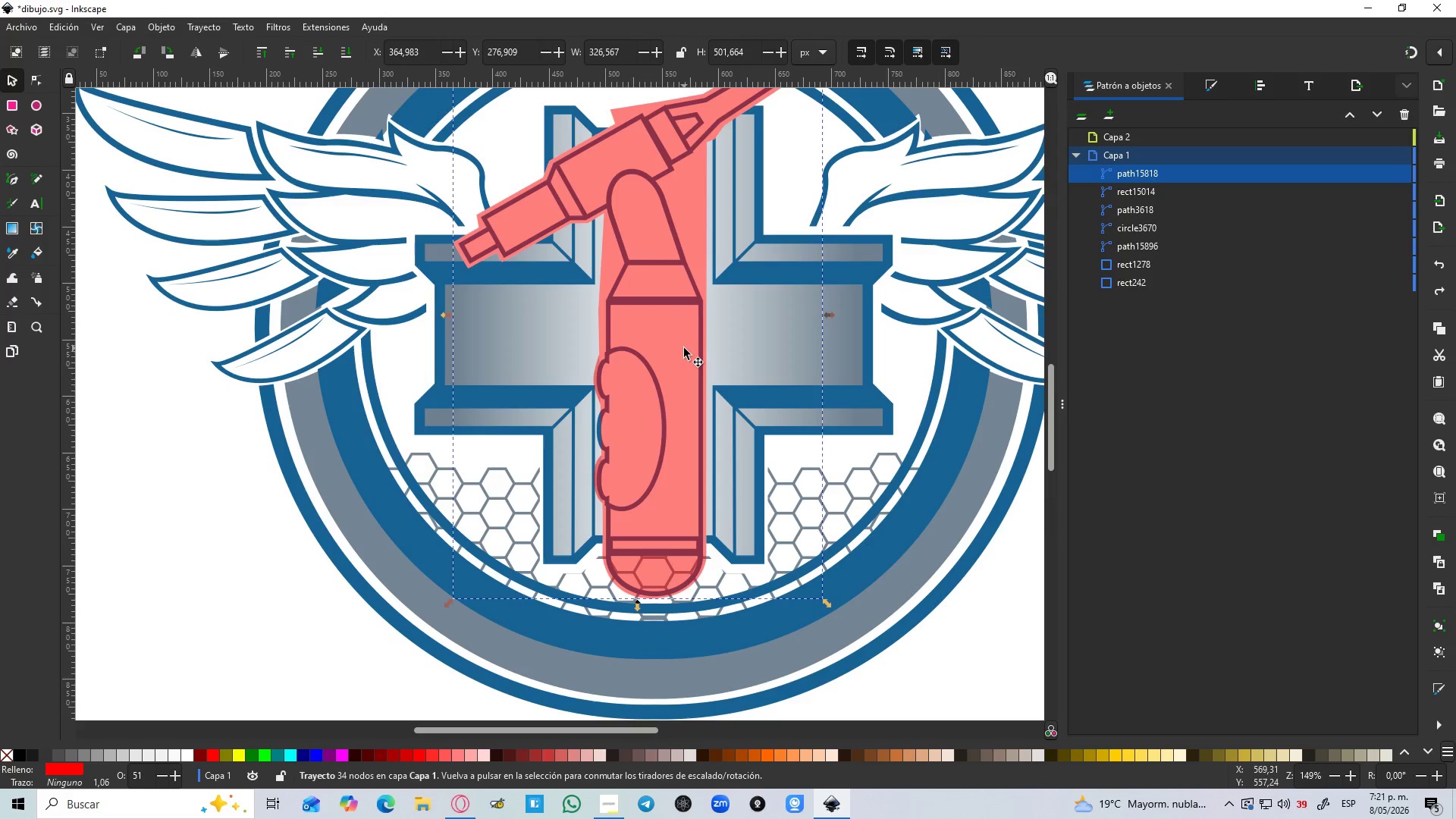 
key(Control+Z)
 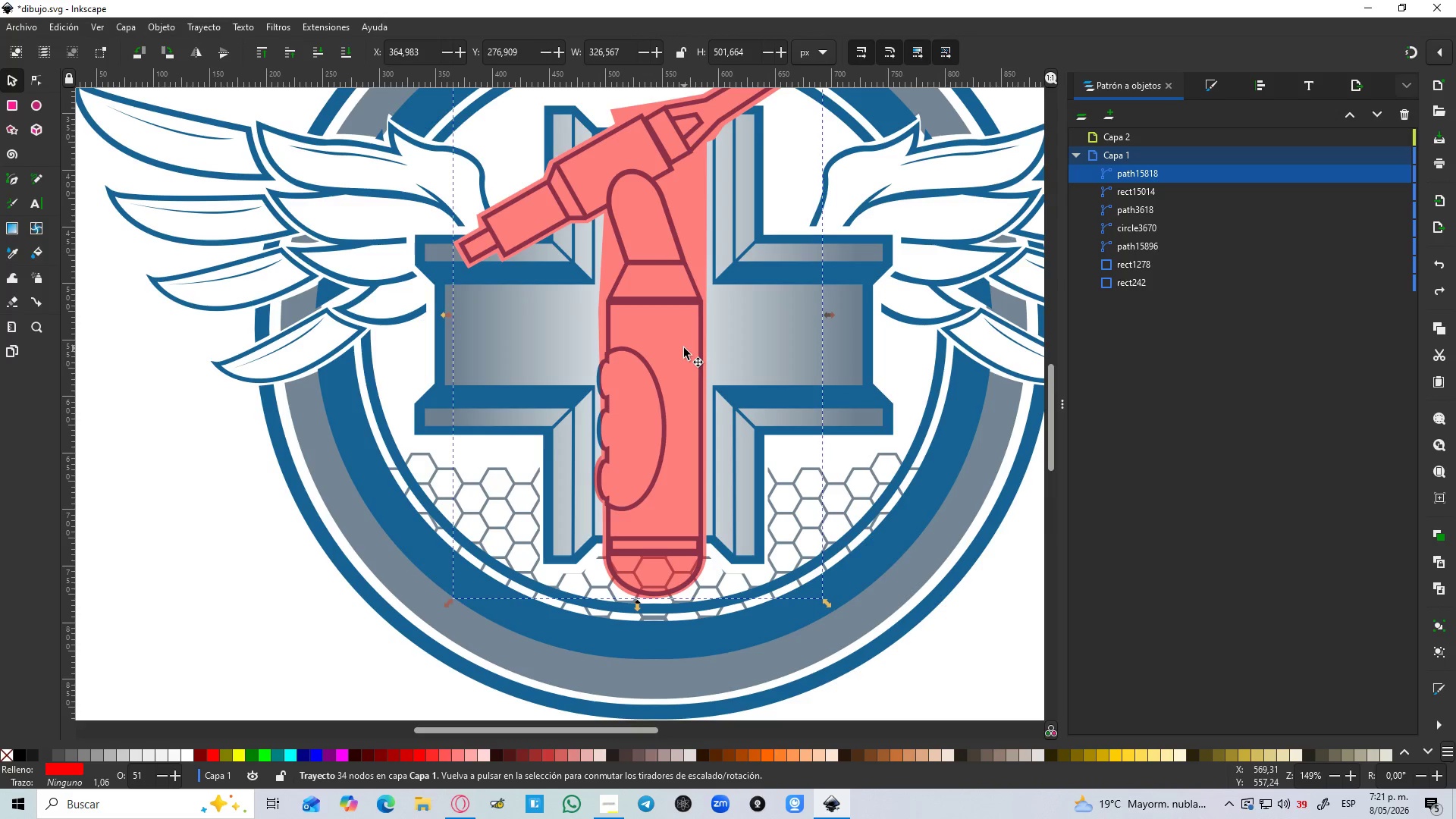 
key(Control+Z)
 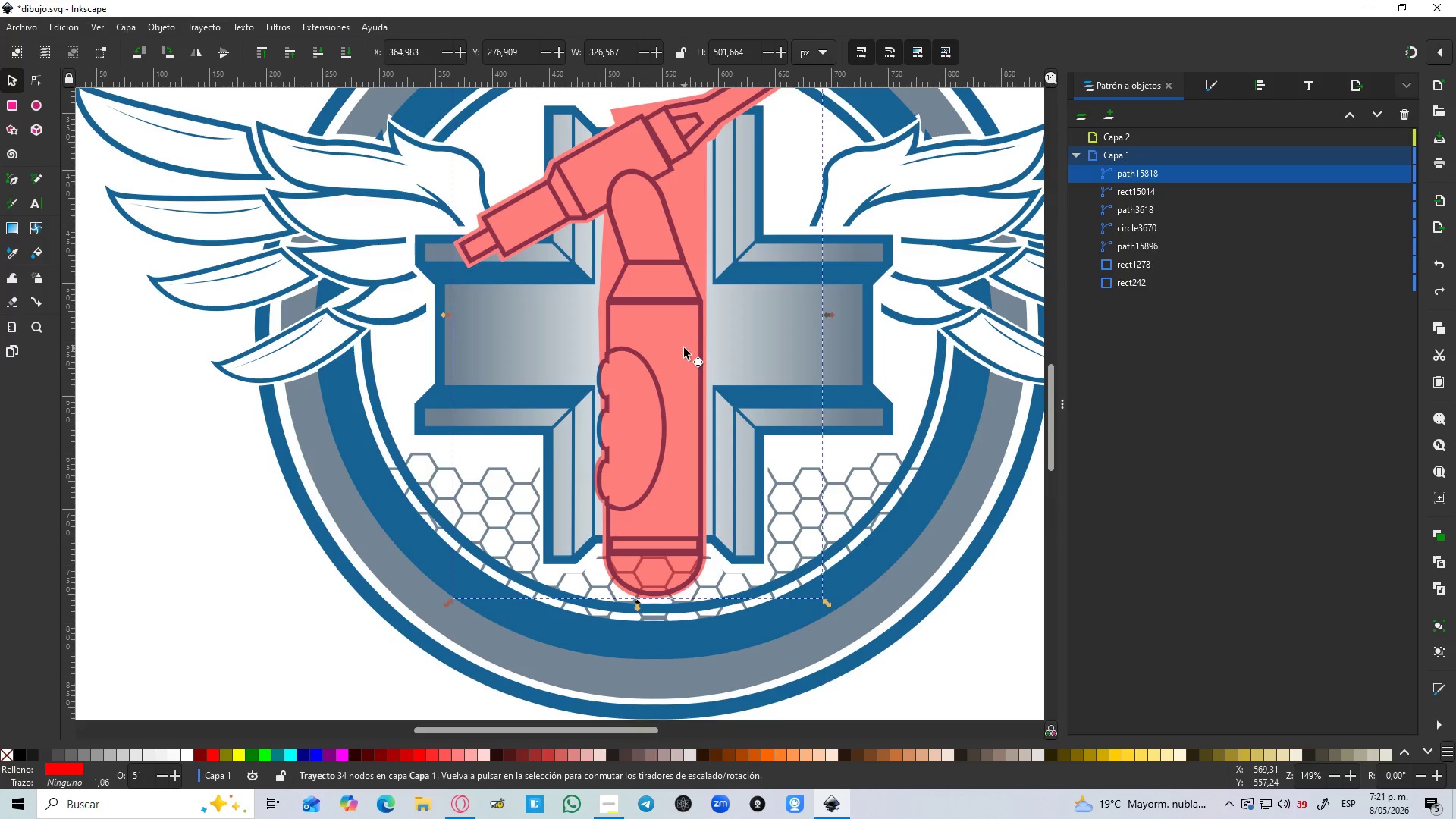 
key(Control+Z)
 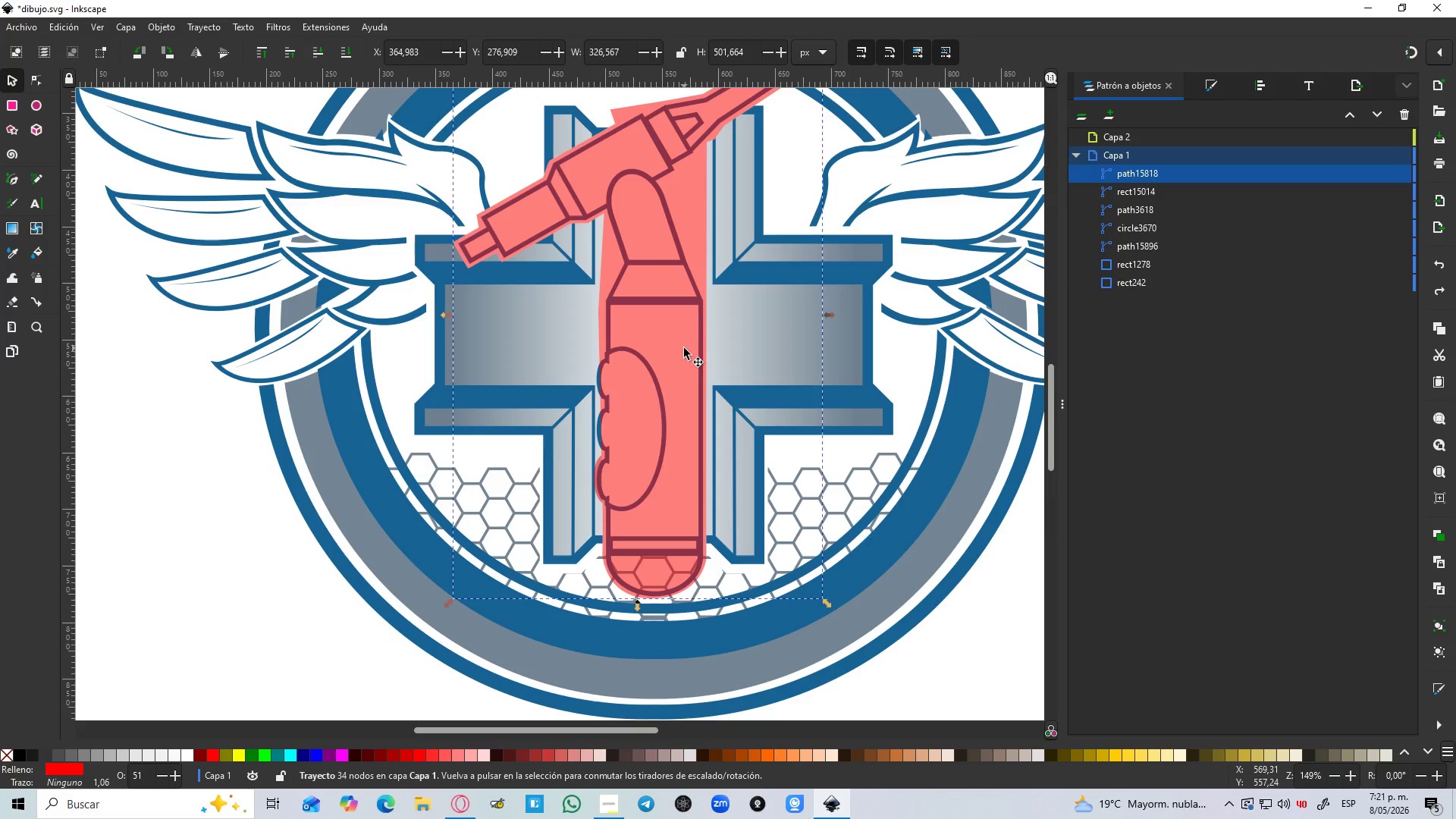 
key(Control+Z)
 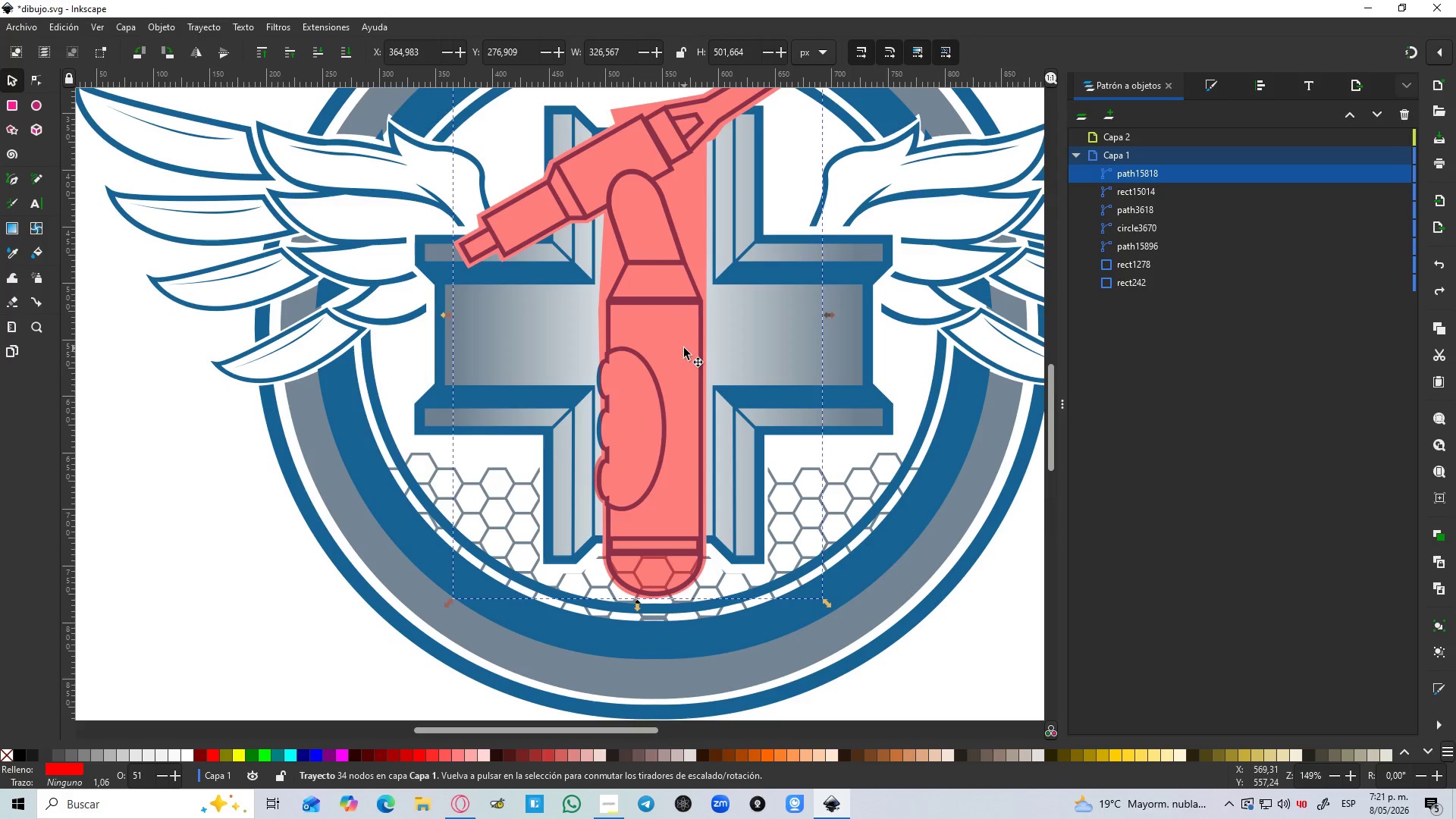 
key(Control+Z)
 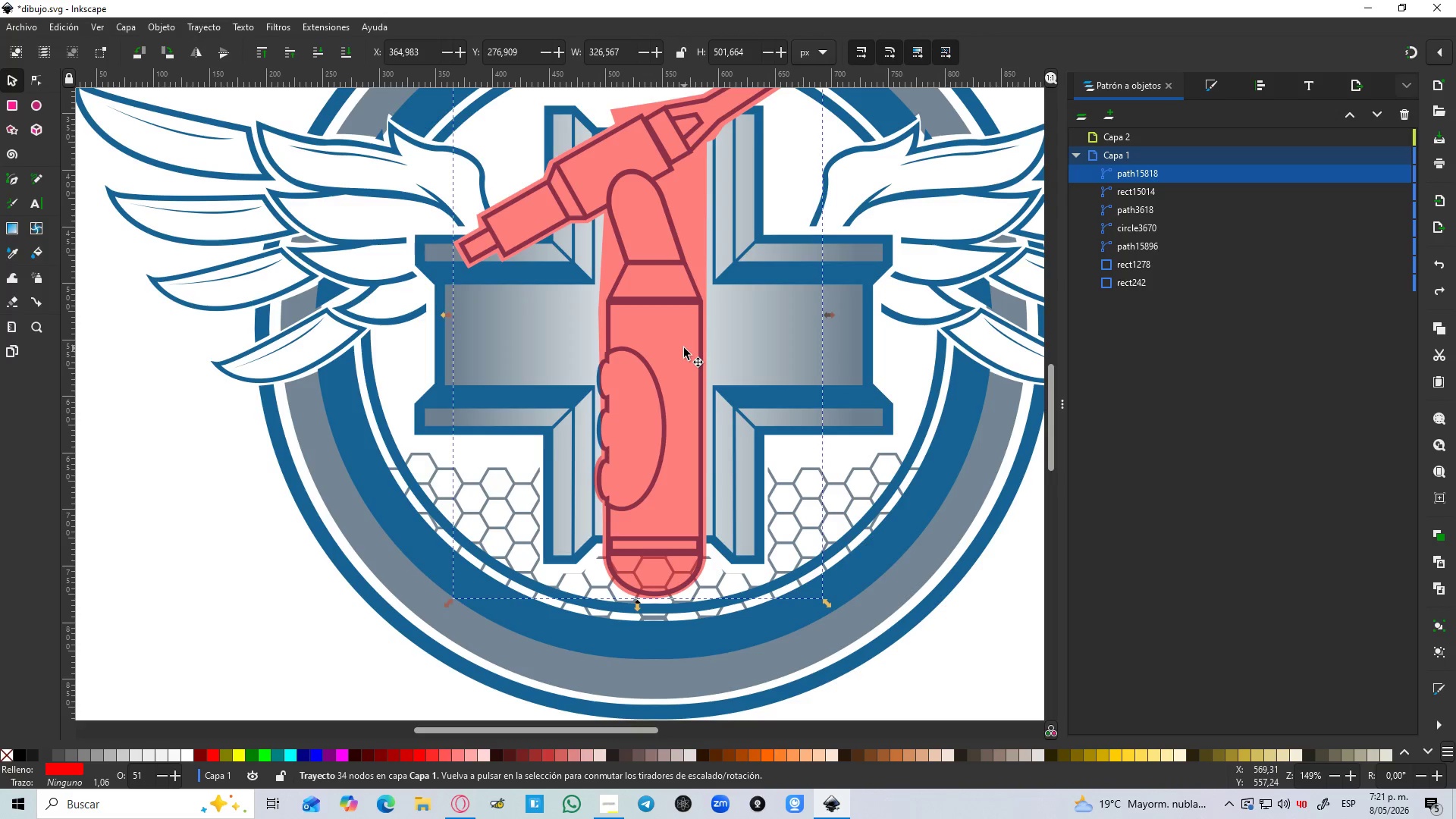 
key(Control+Z)
 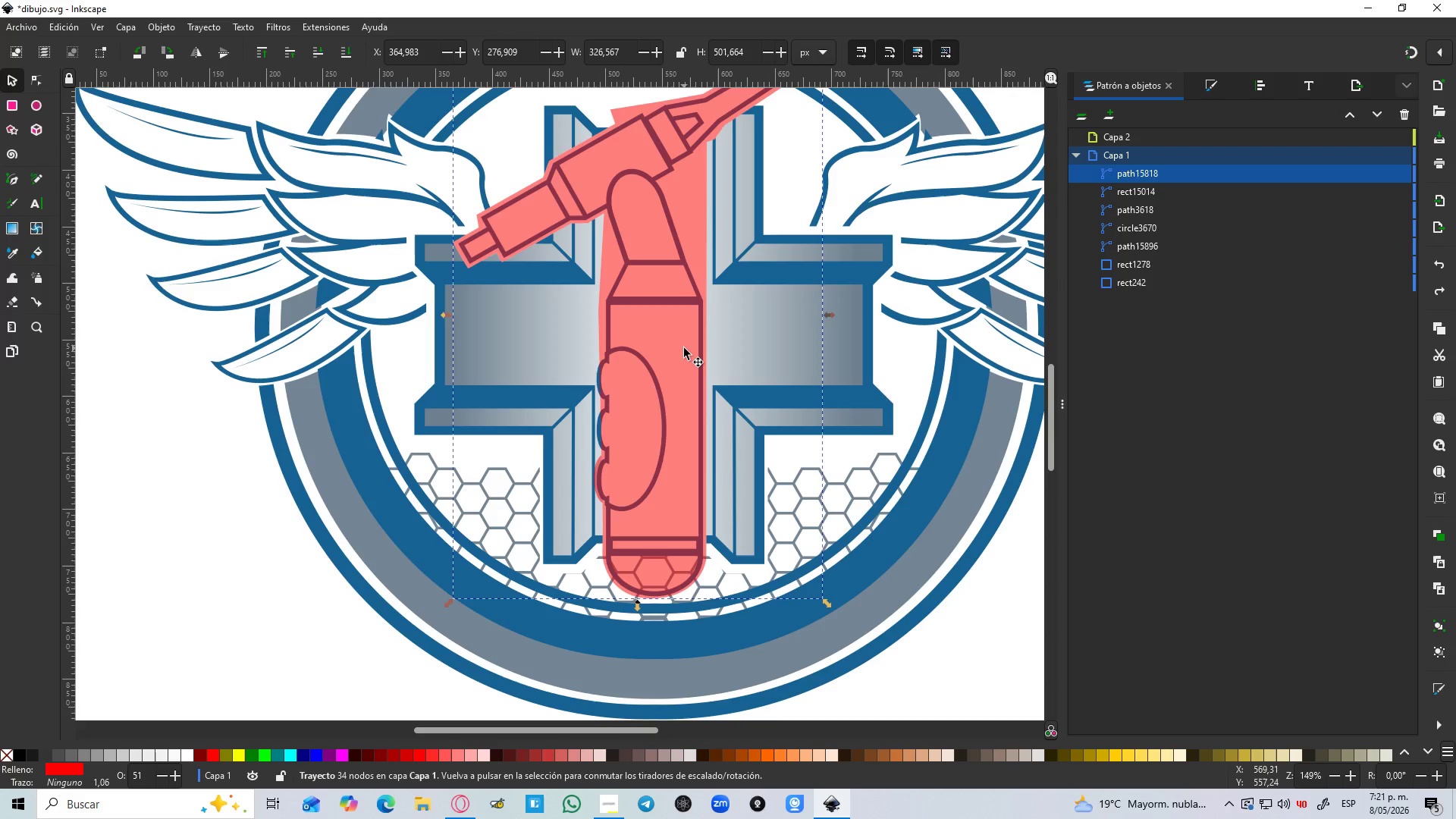 
key(Control+Z)
 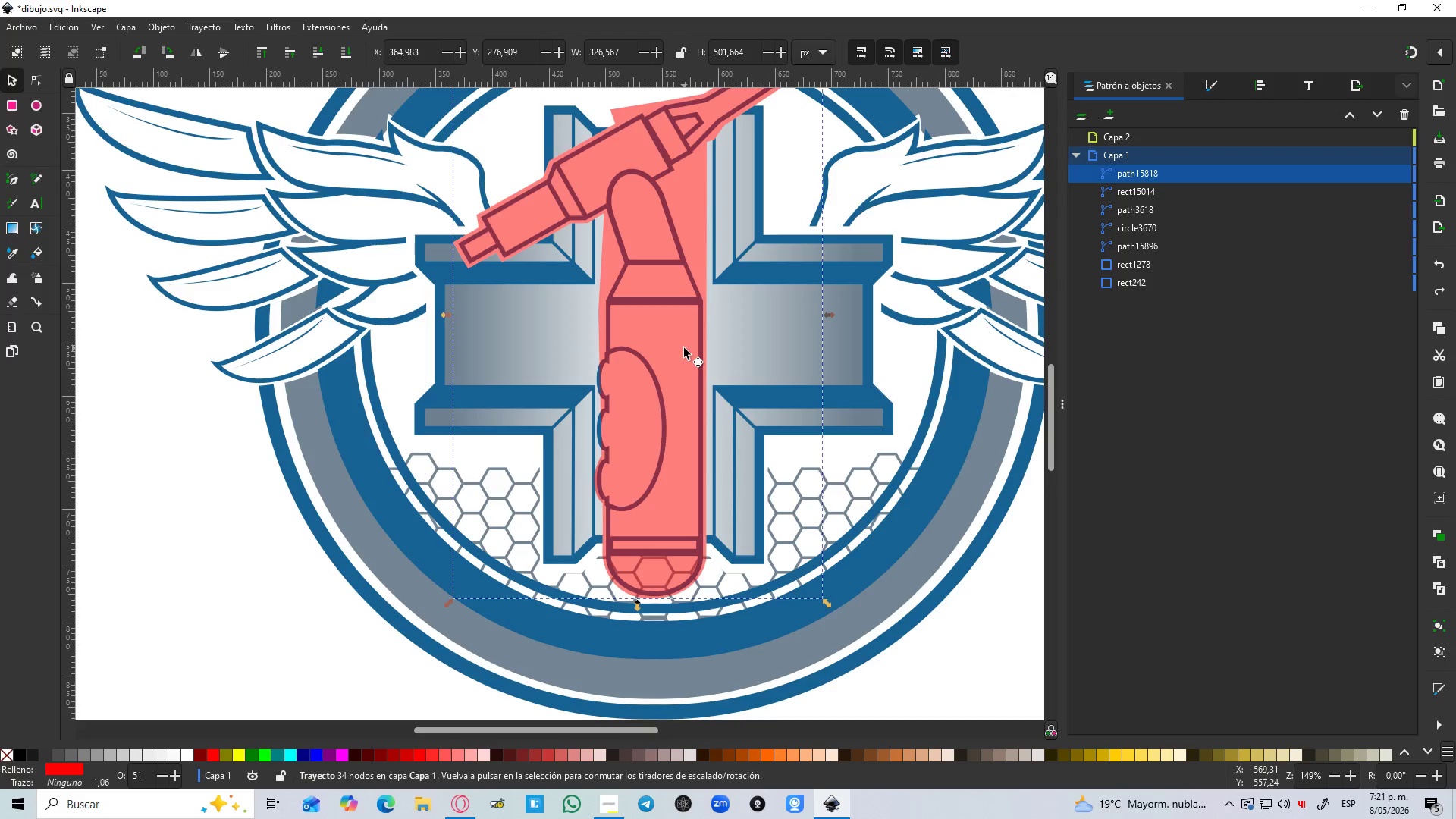 
key(Control+Z)
 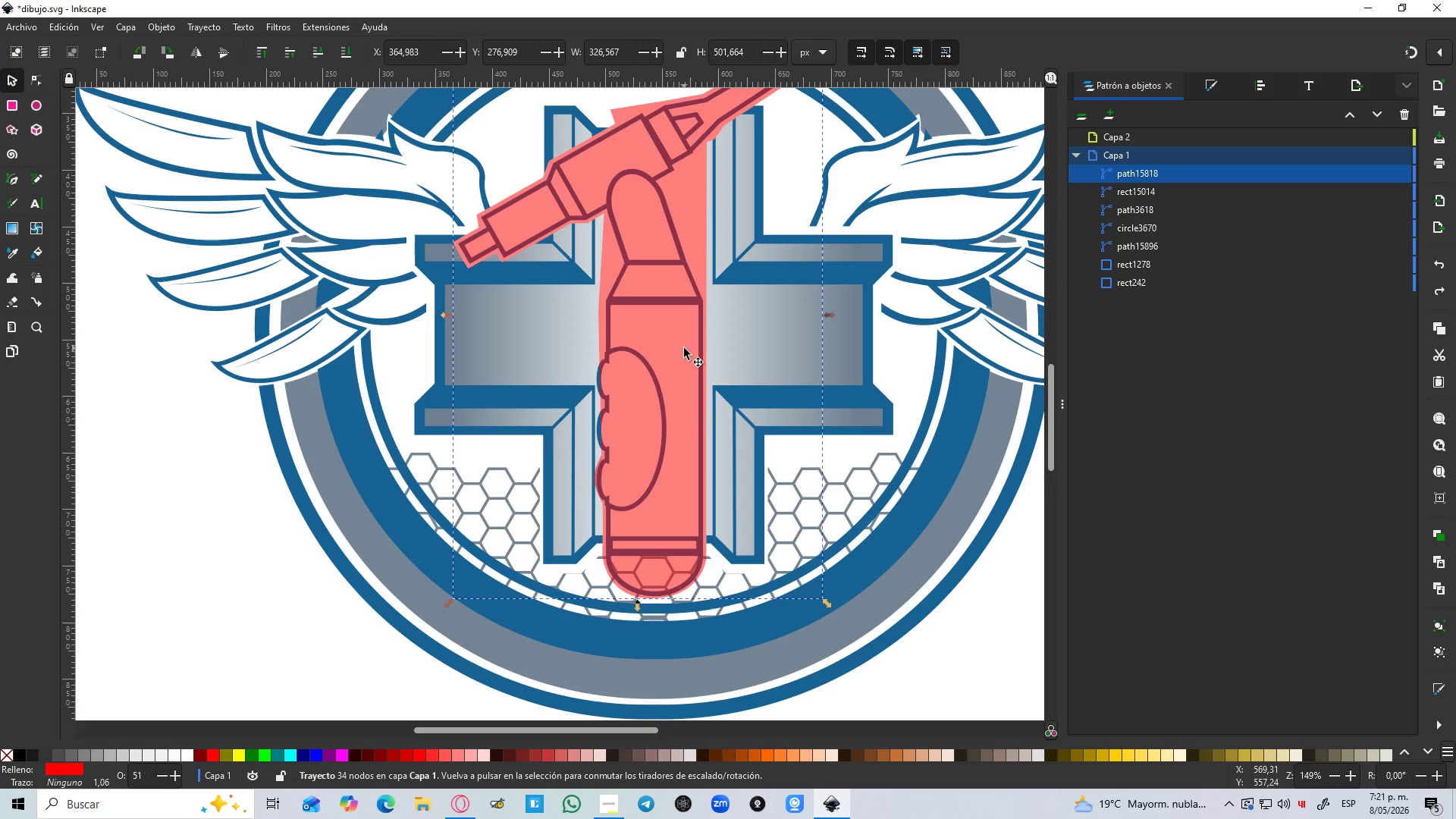 
key(Control+Z)
 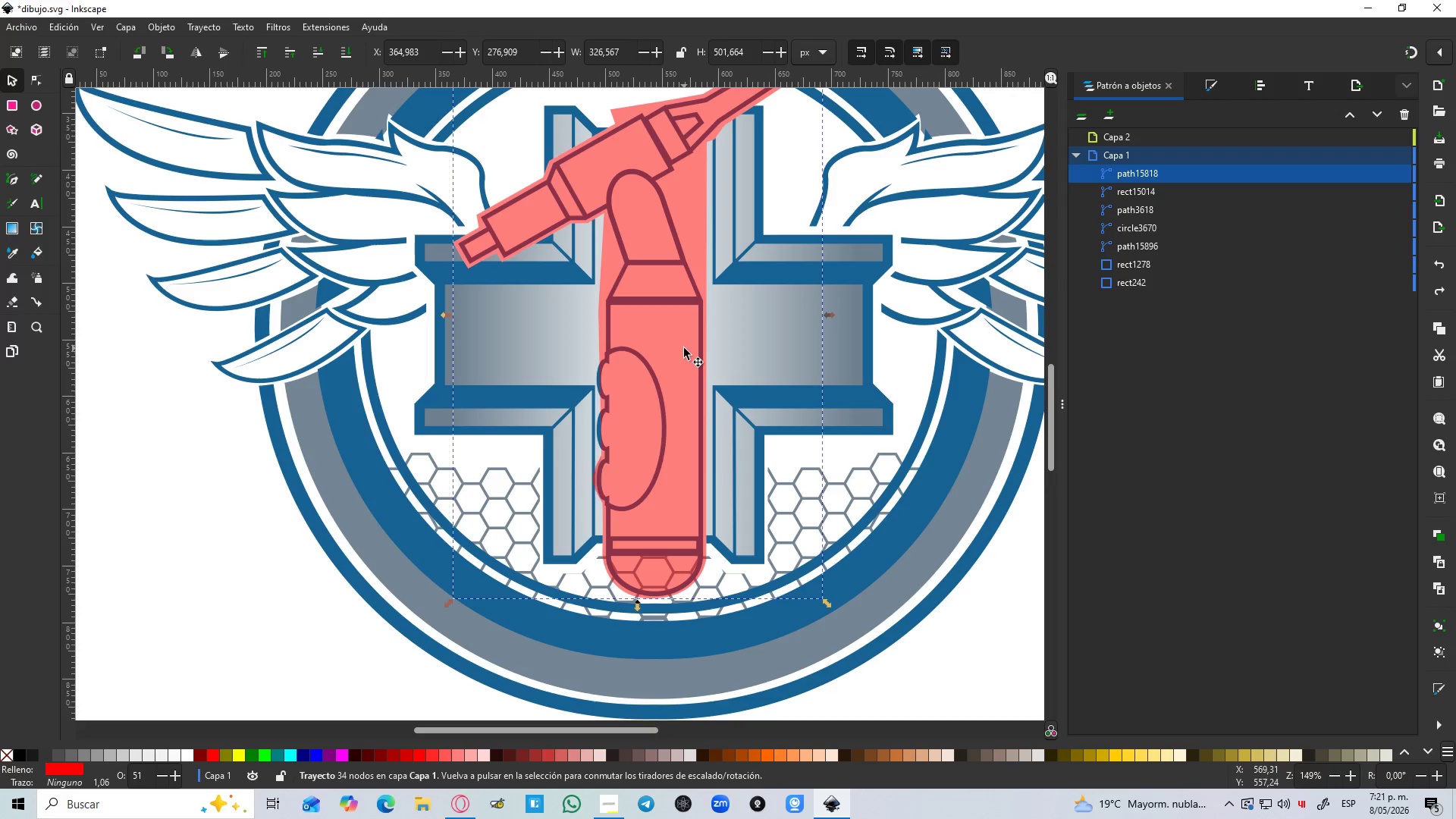 
key(Control+Z)
 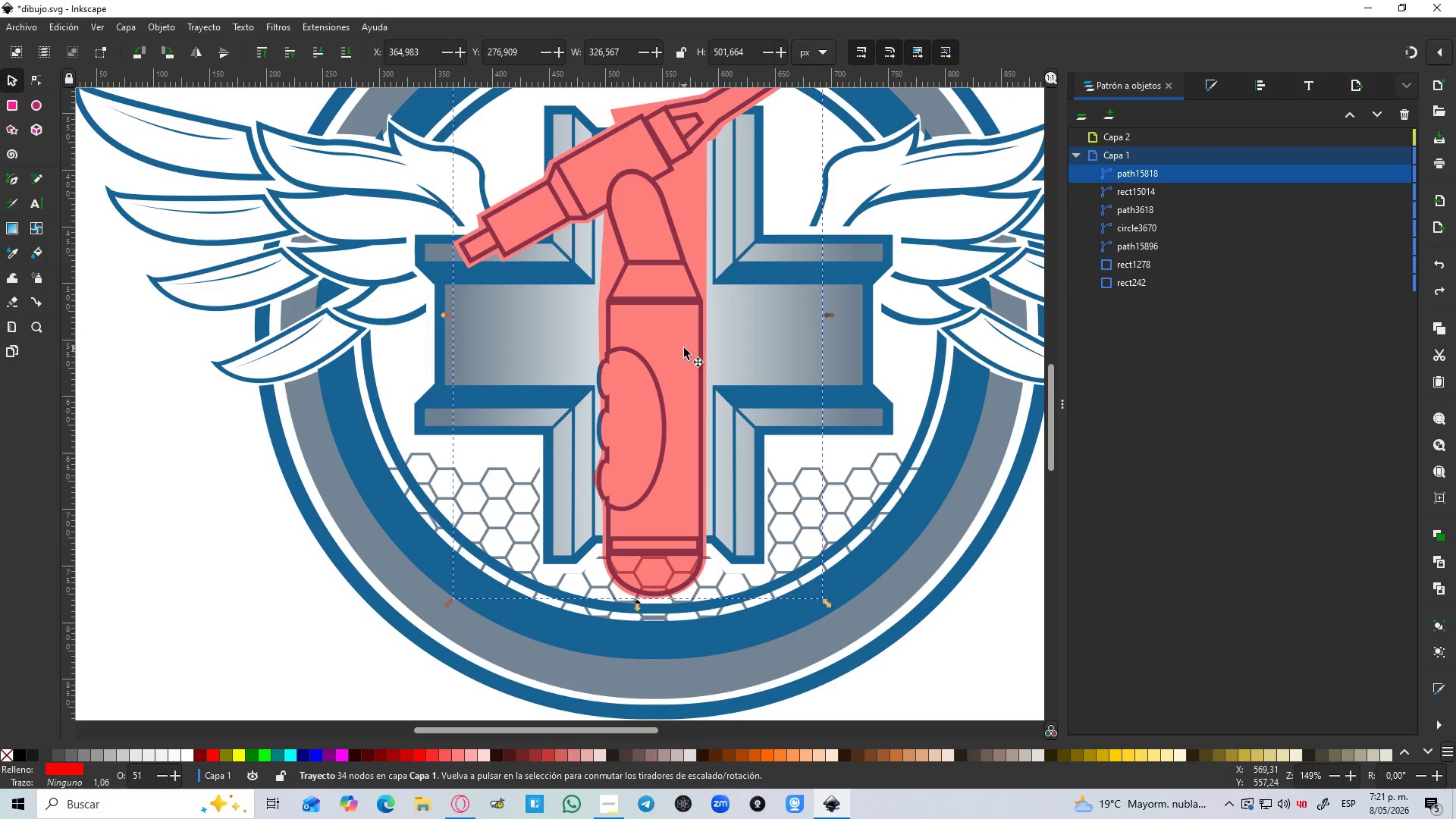 
hold_key(key=Z, duration=0.45)
 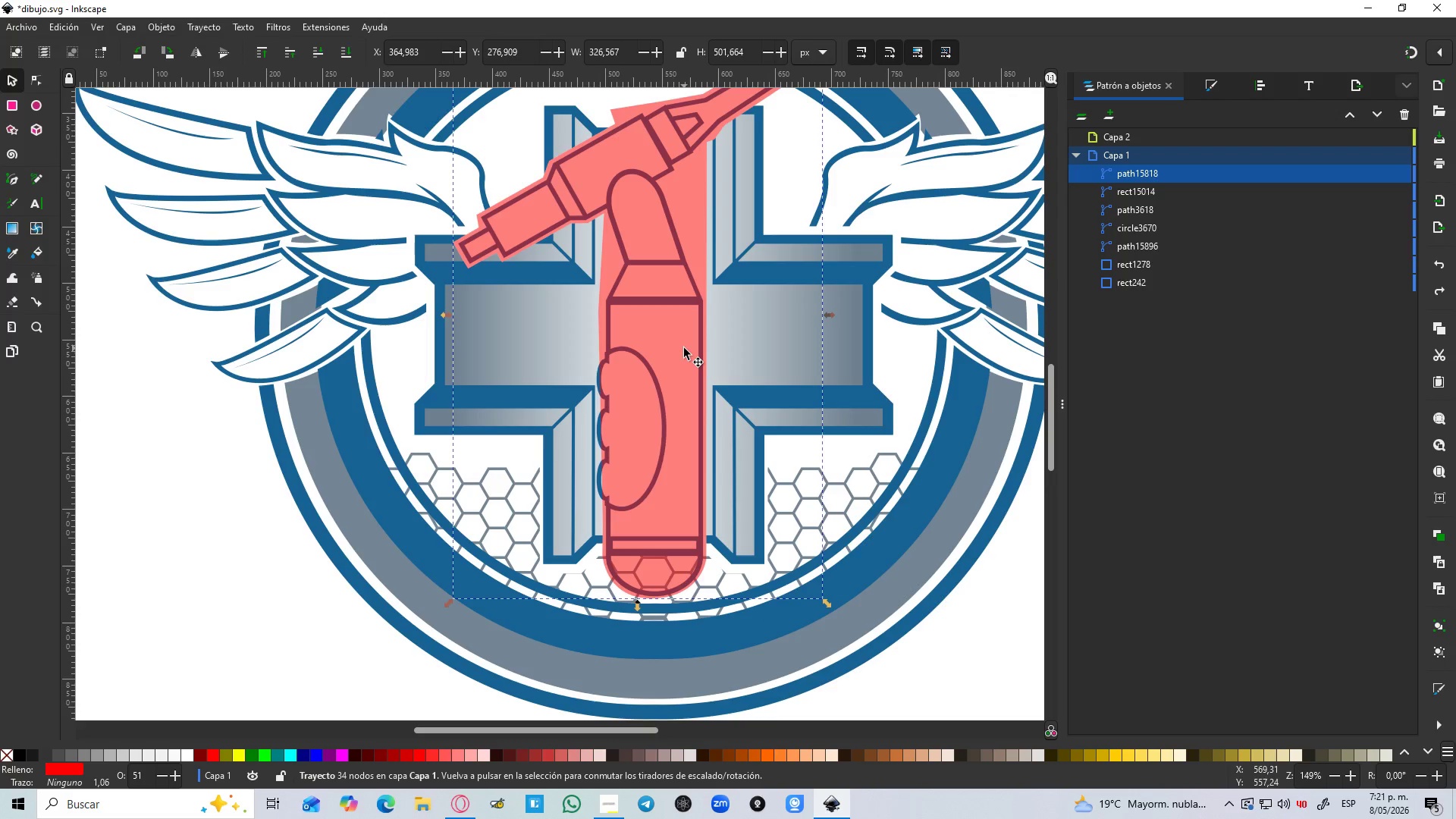 
key(Control+Z)
 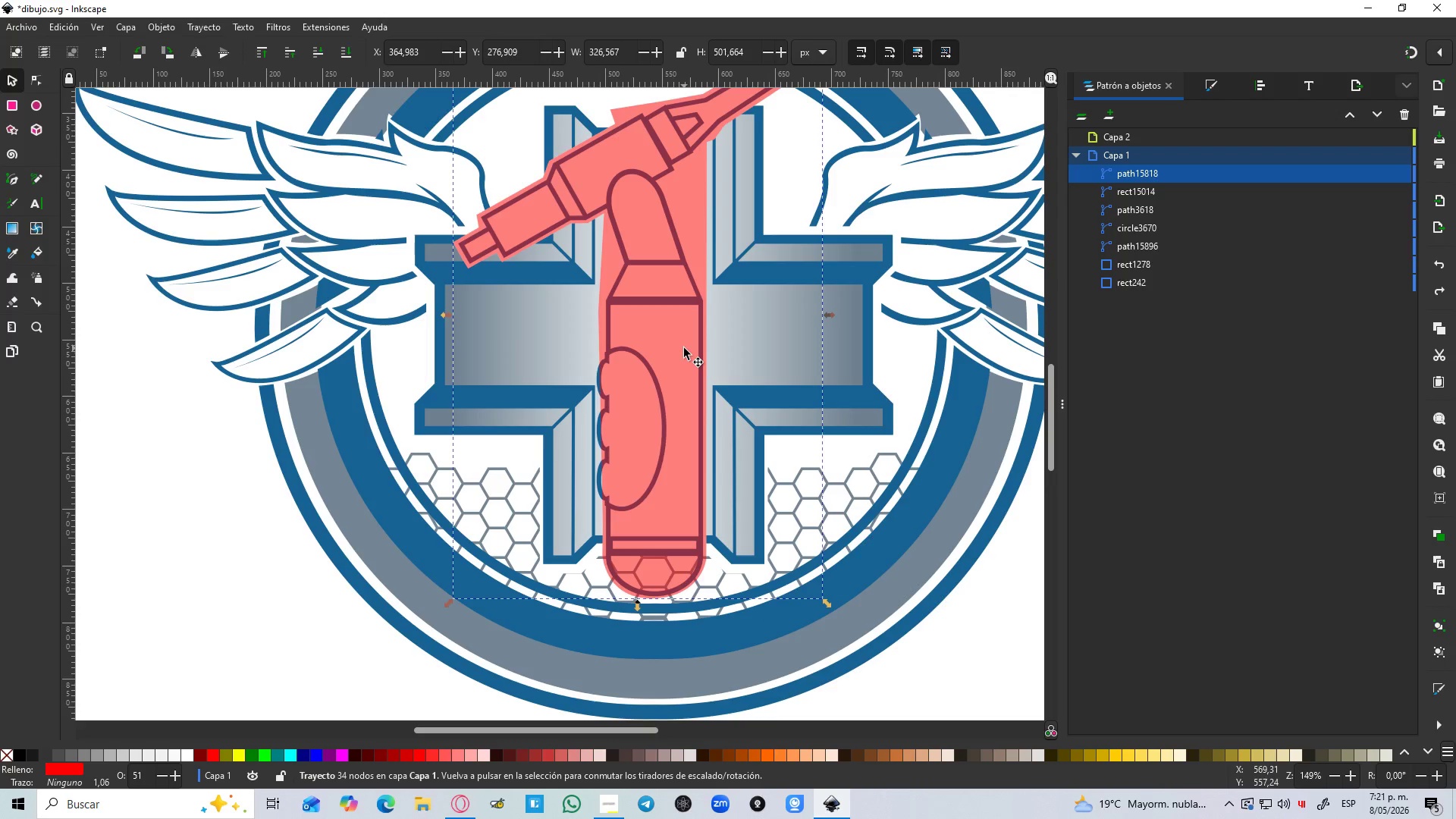 
key(Control+Z)
 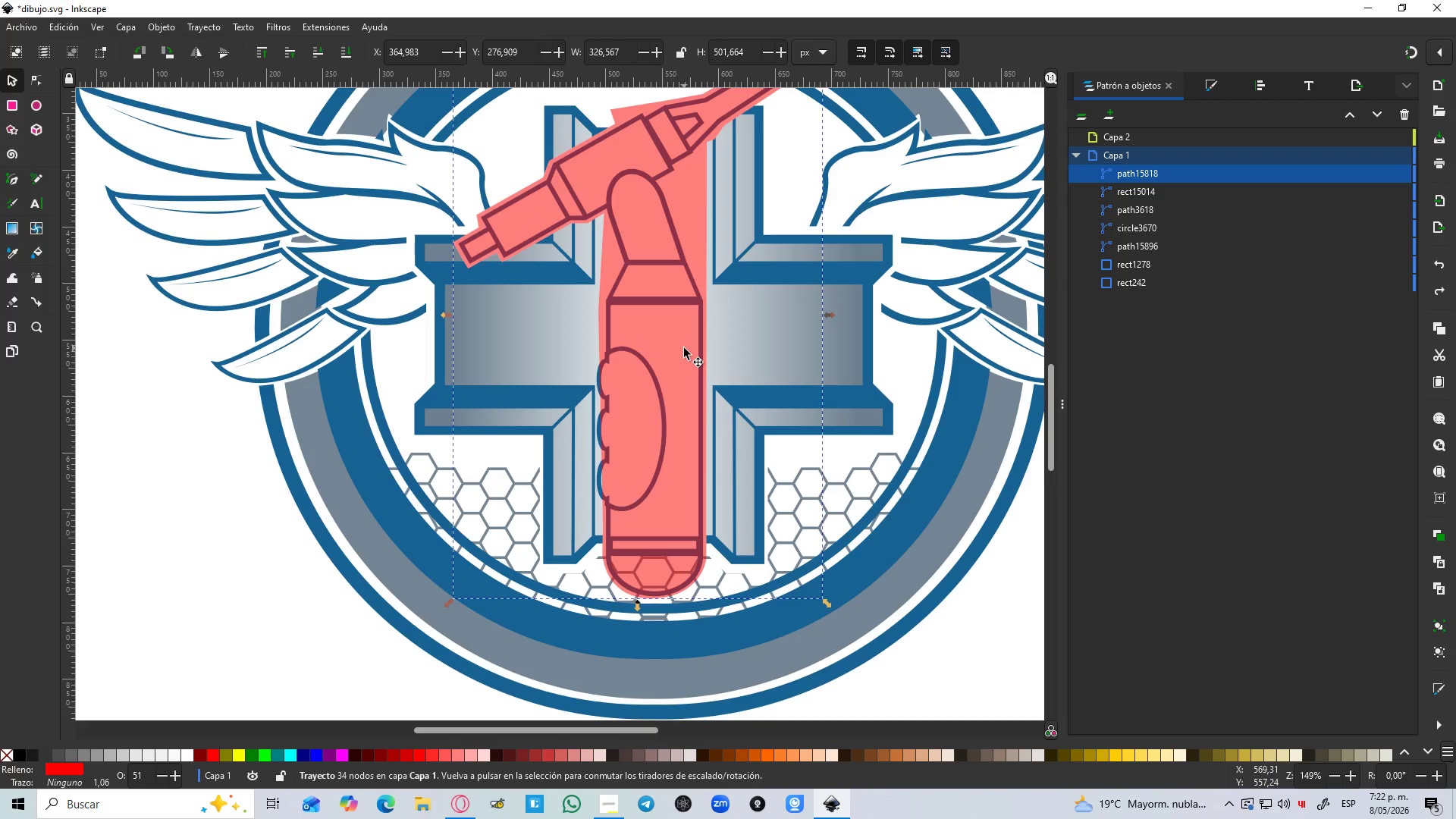 
key(Control+Z)
 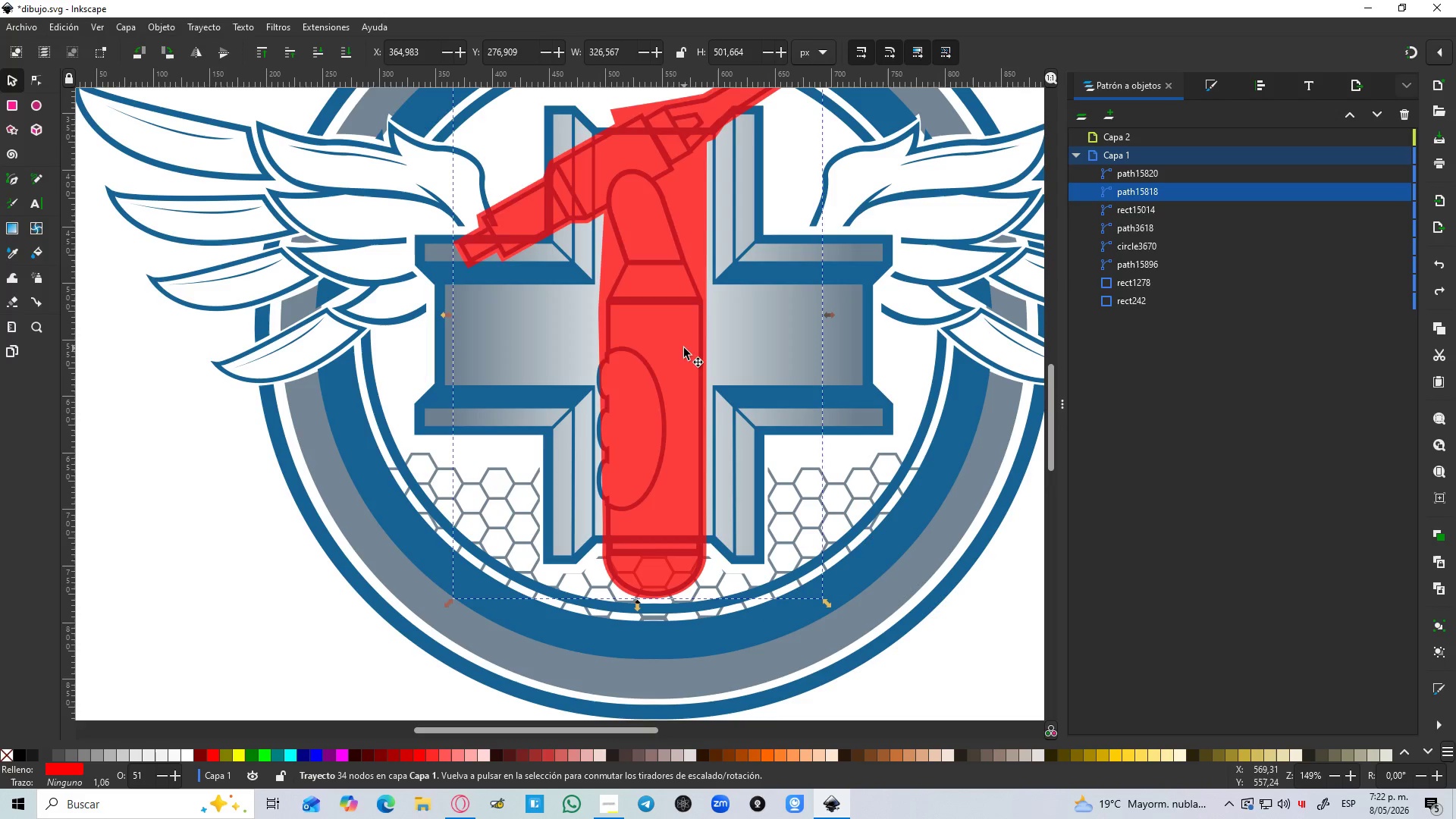 
key(Control+Z)
 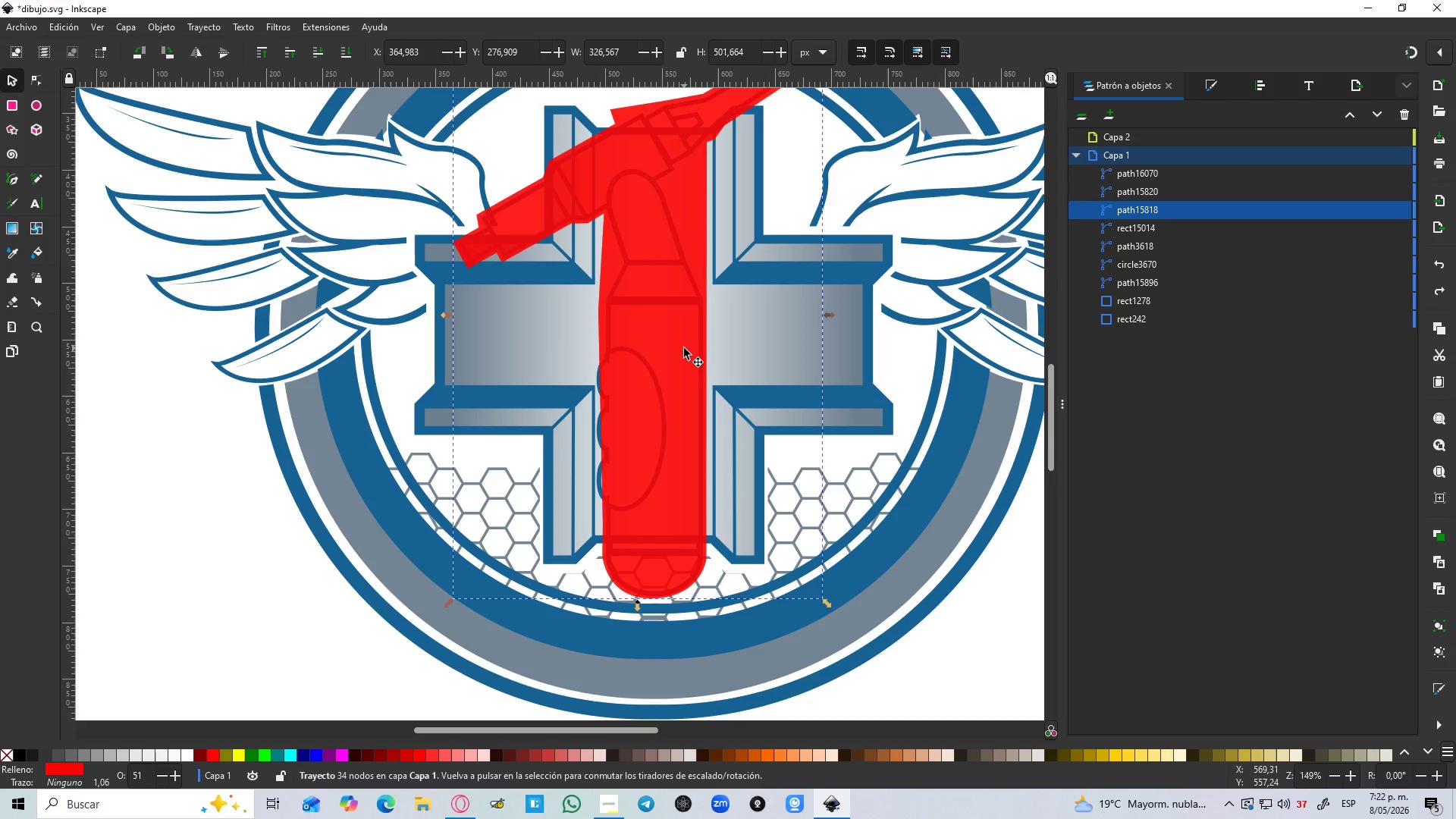 
left_click([684, 348])
 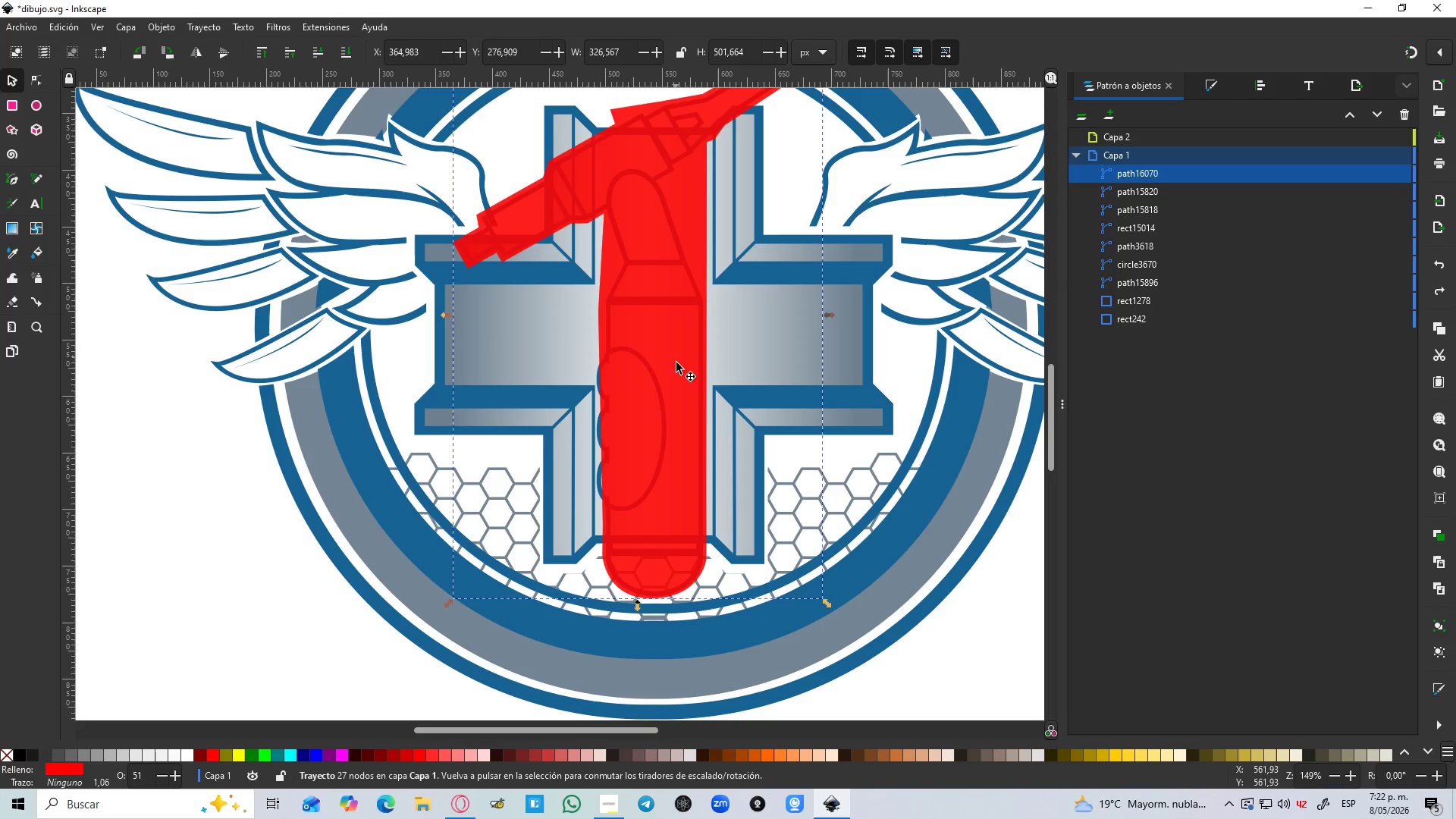 
hold_key(key=ShiftLeft, duration=1.3)
left_click([732, 400])
 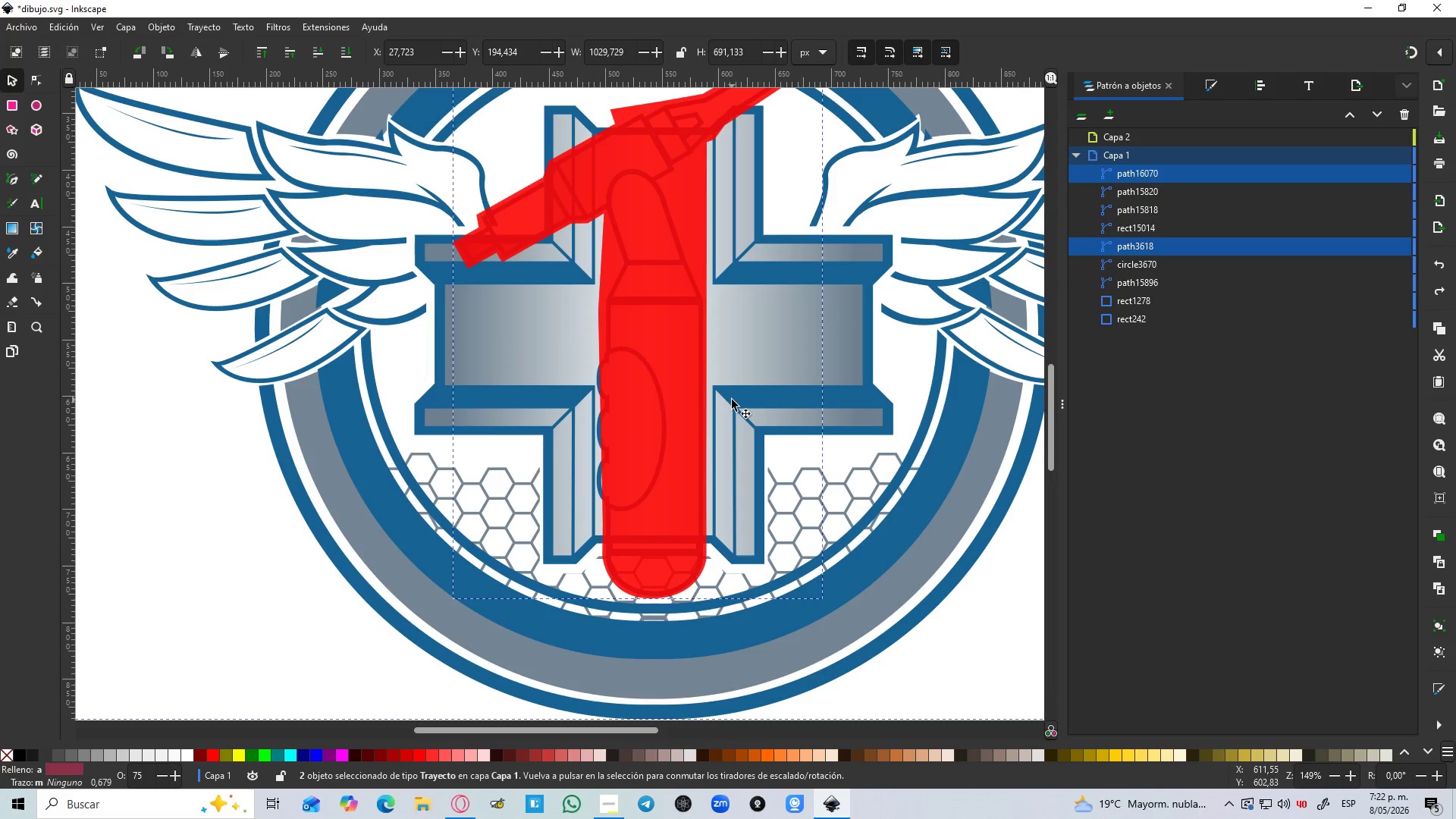 
hold_key(key=ControlLeft, duration=1.39)
 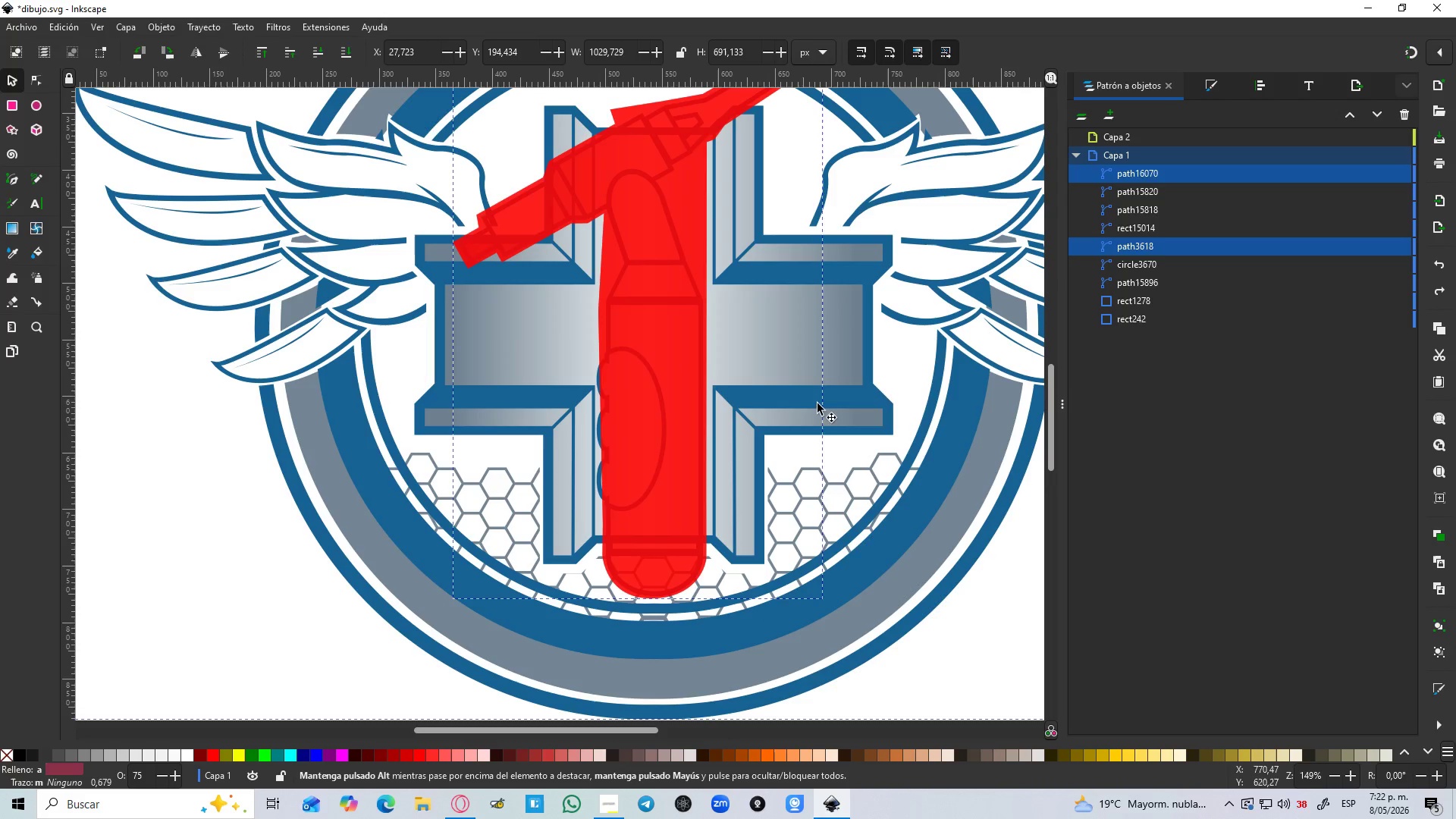 
left_click([676, 368])
 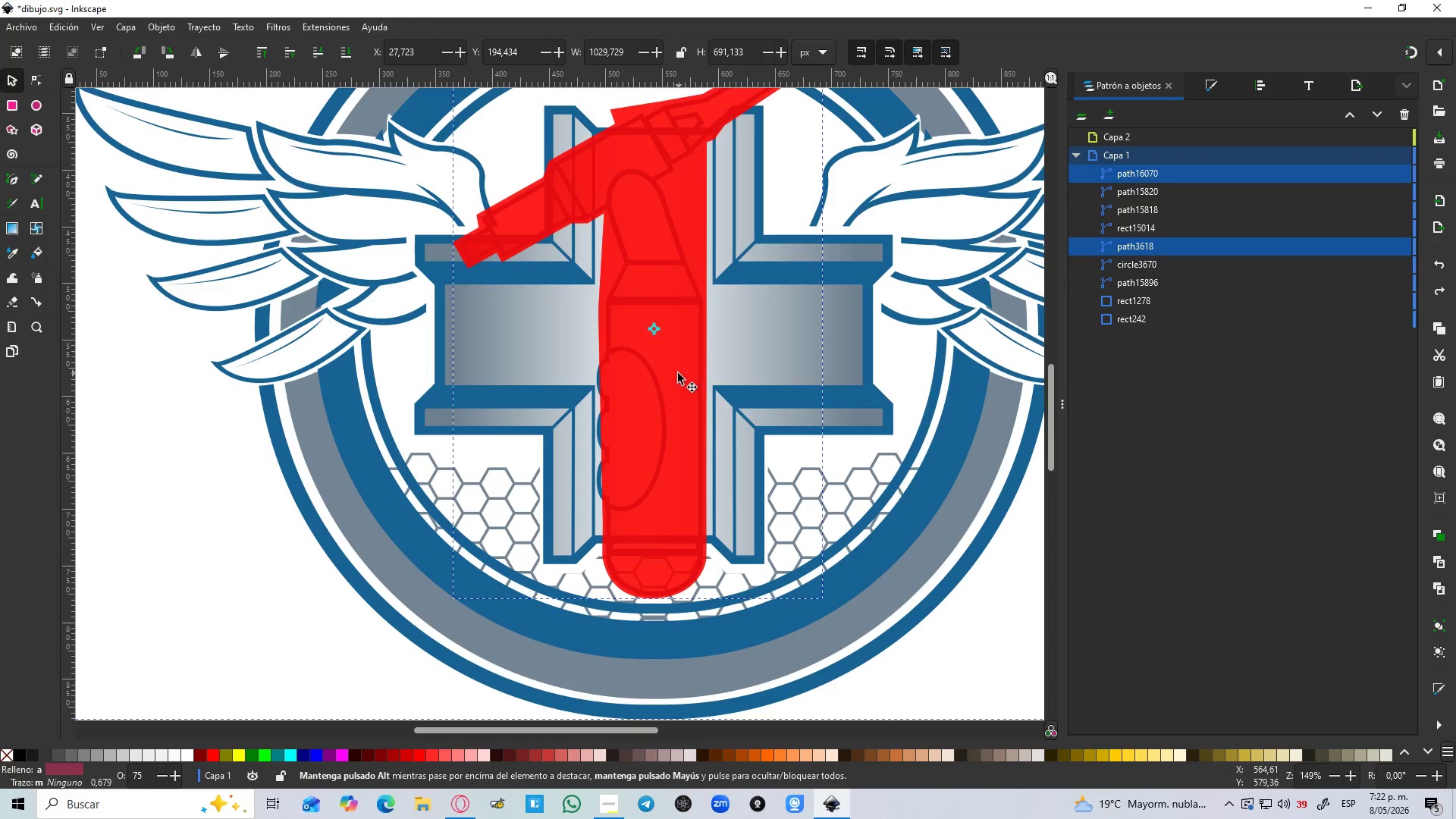 
key(Delete)
 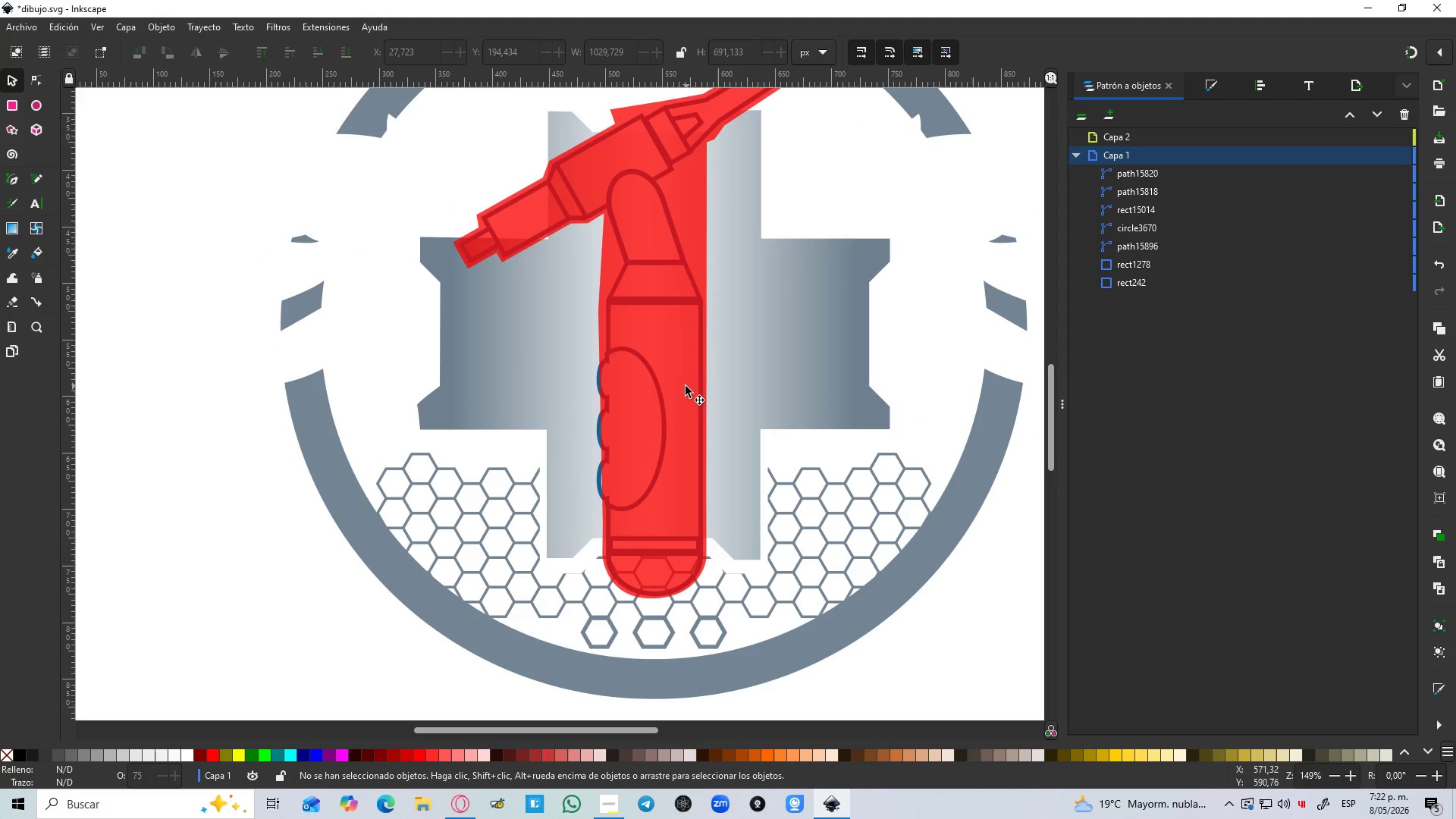 
key(Control+Z)
 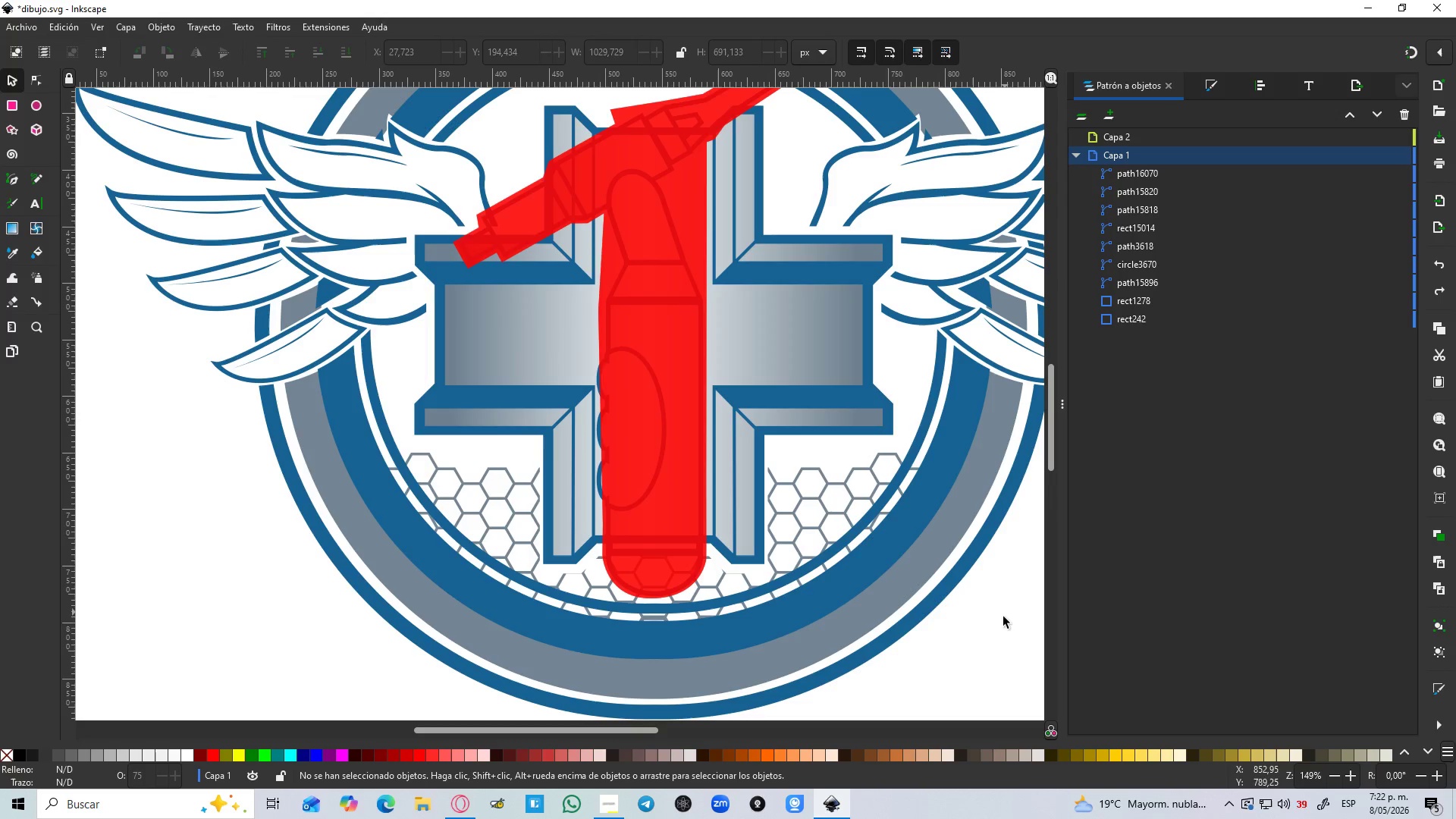 
left_click([992, 626])
 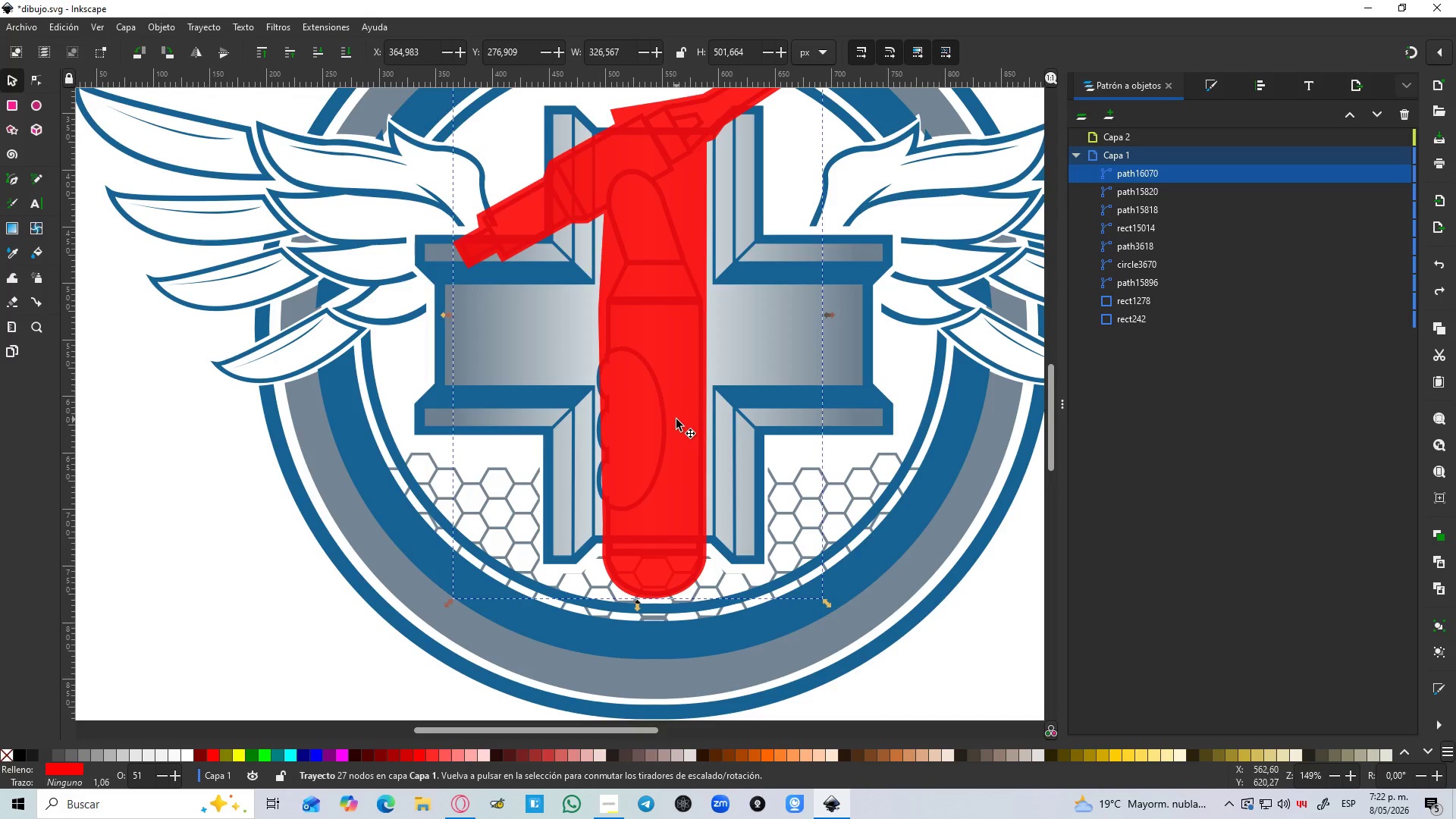 
key(Delete)
 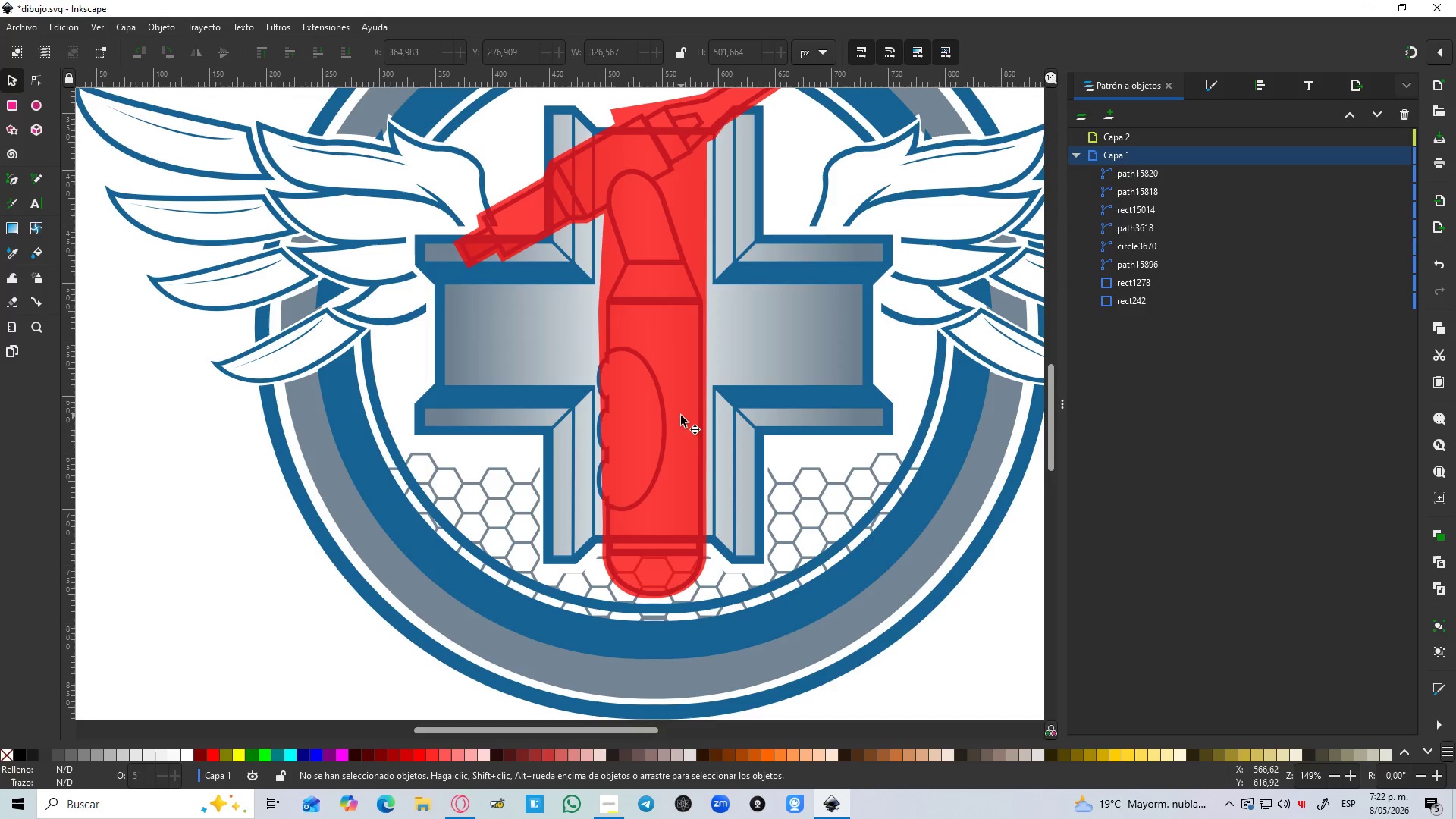 
left_click([681, 416])
 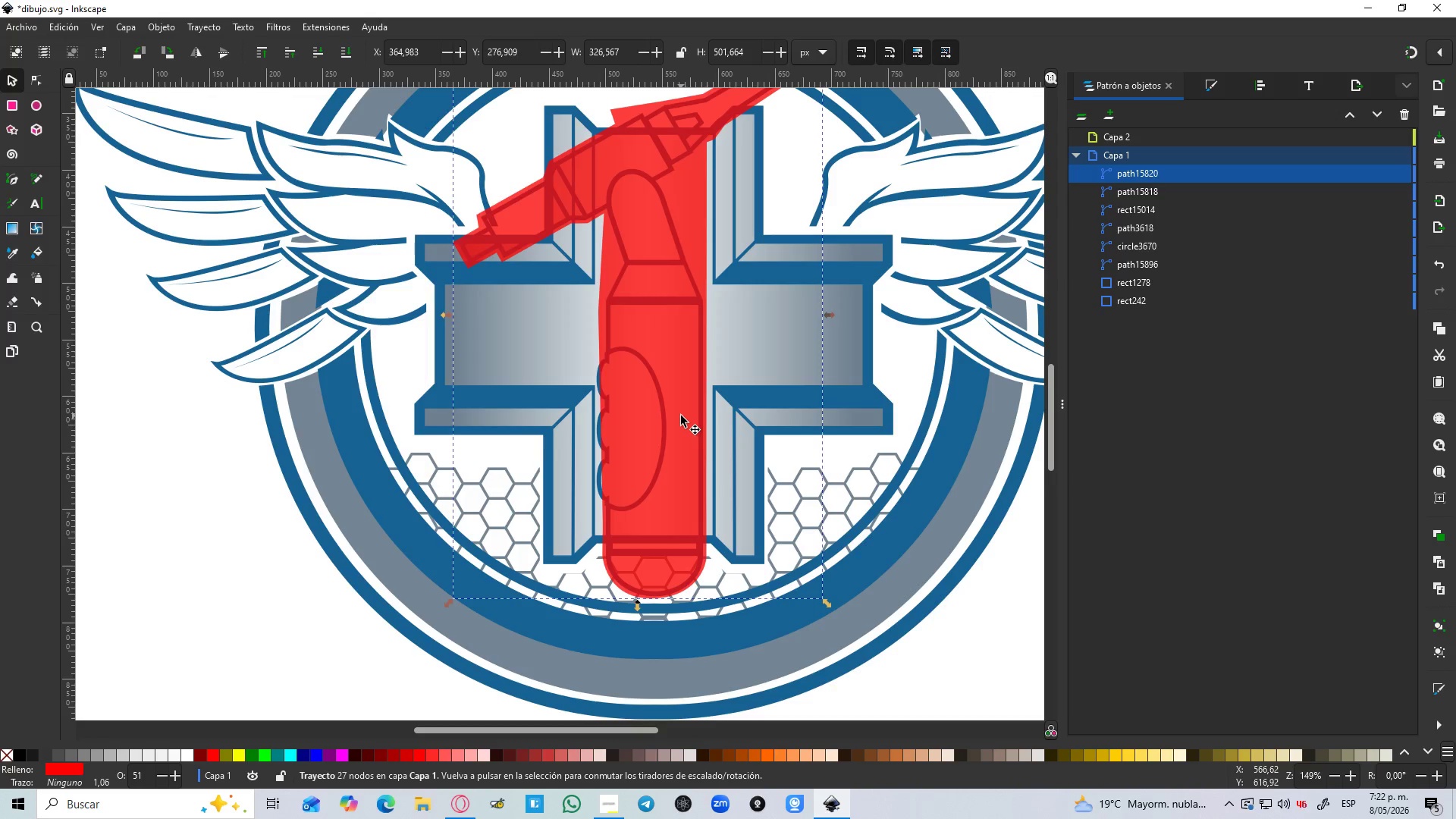 
key(Delete)
 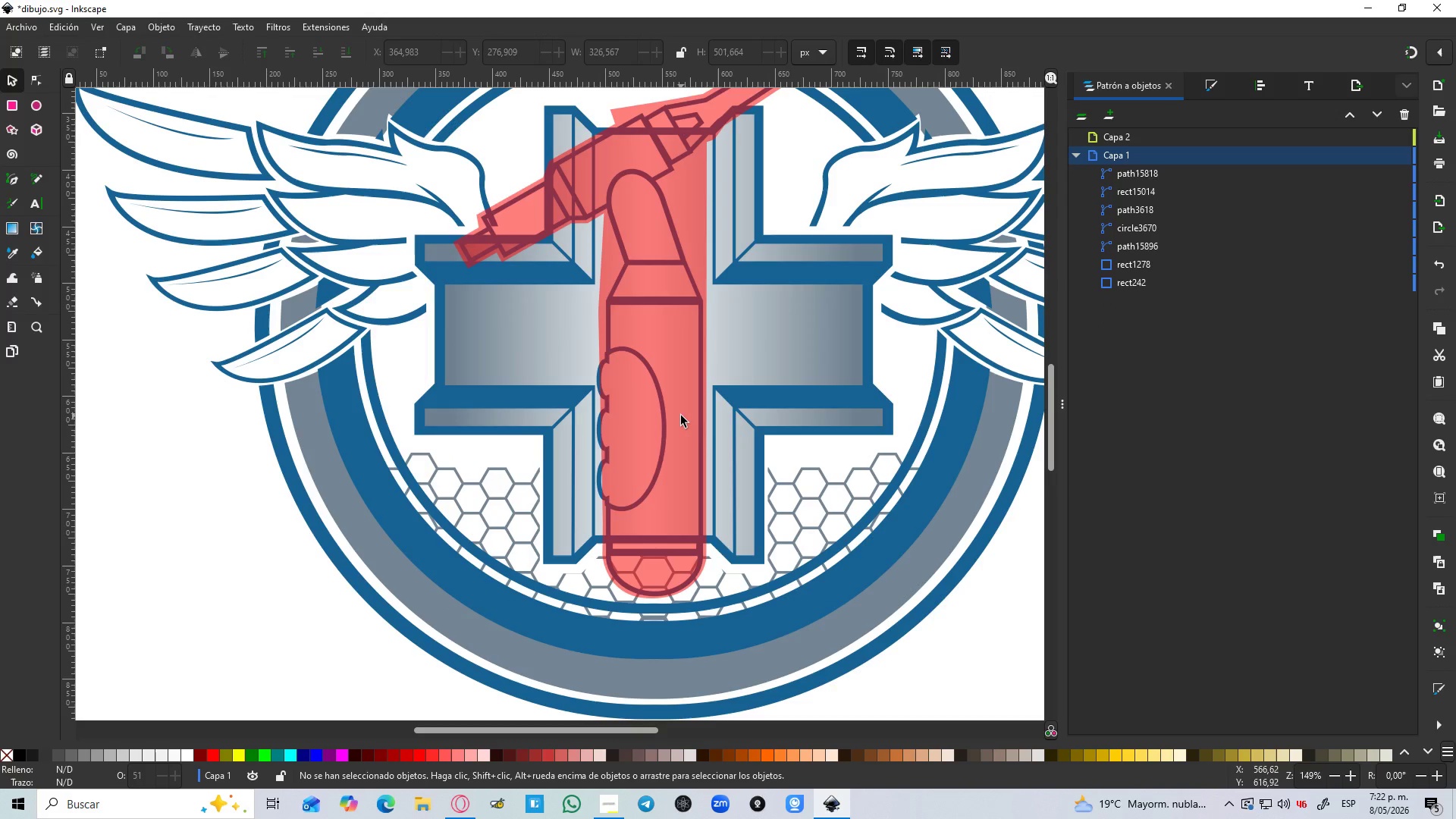 
left_click([681, 416])
 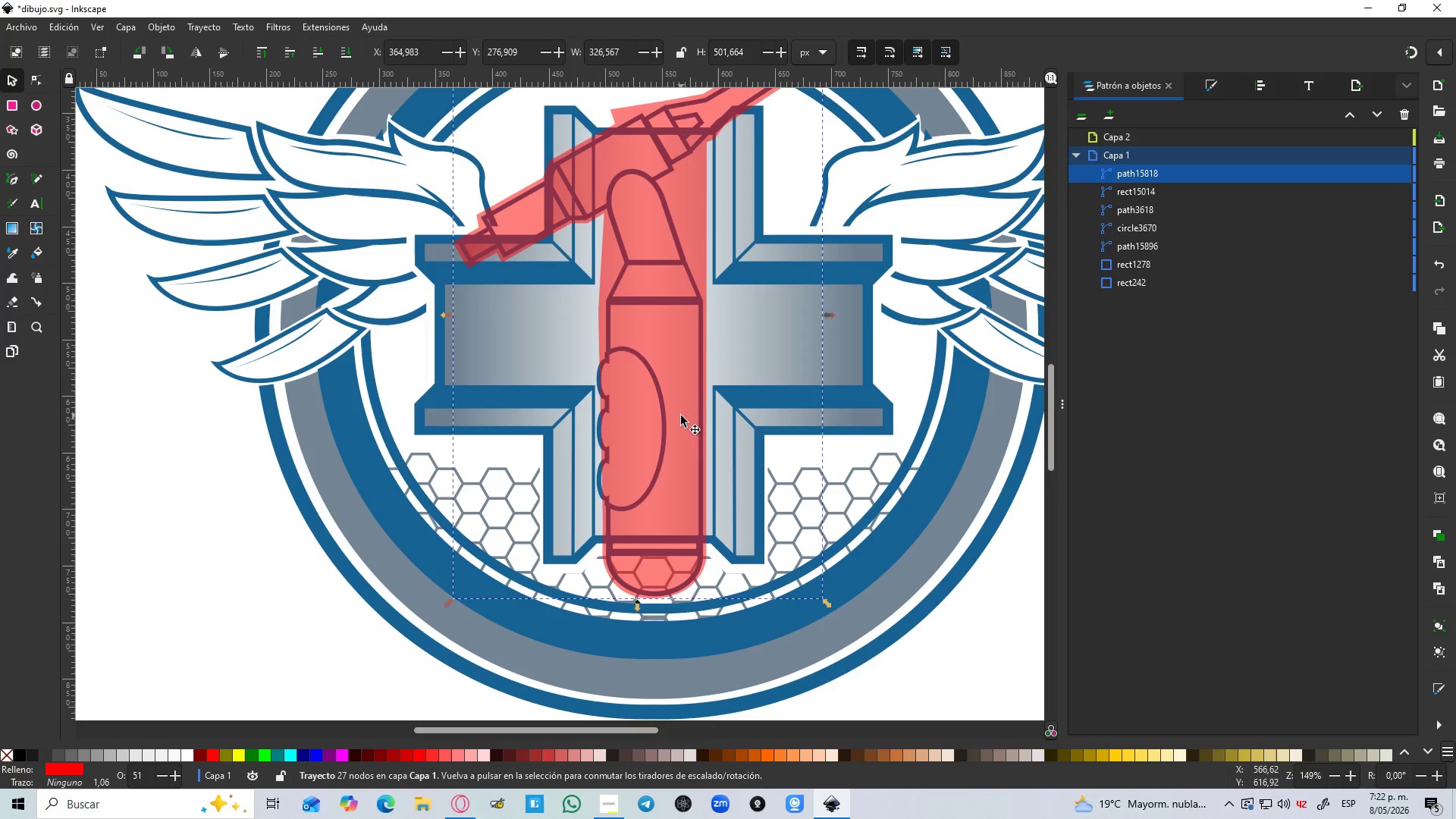 
key(Delete)
 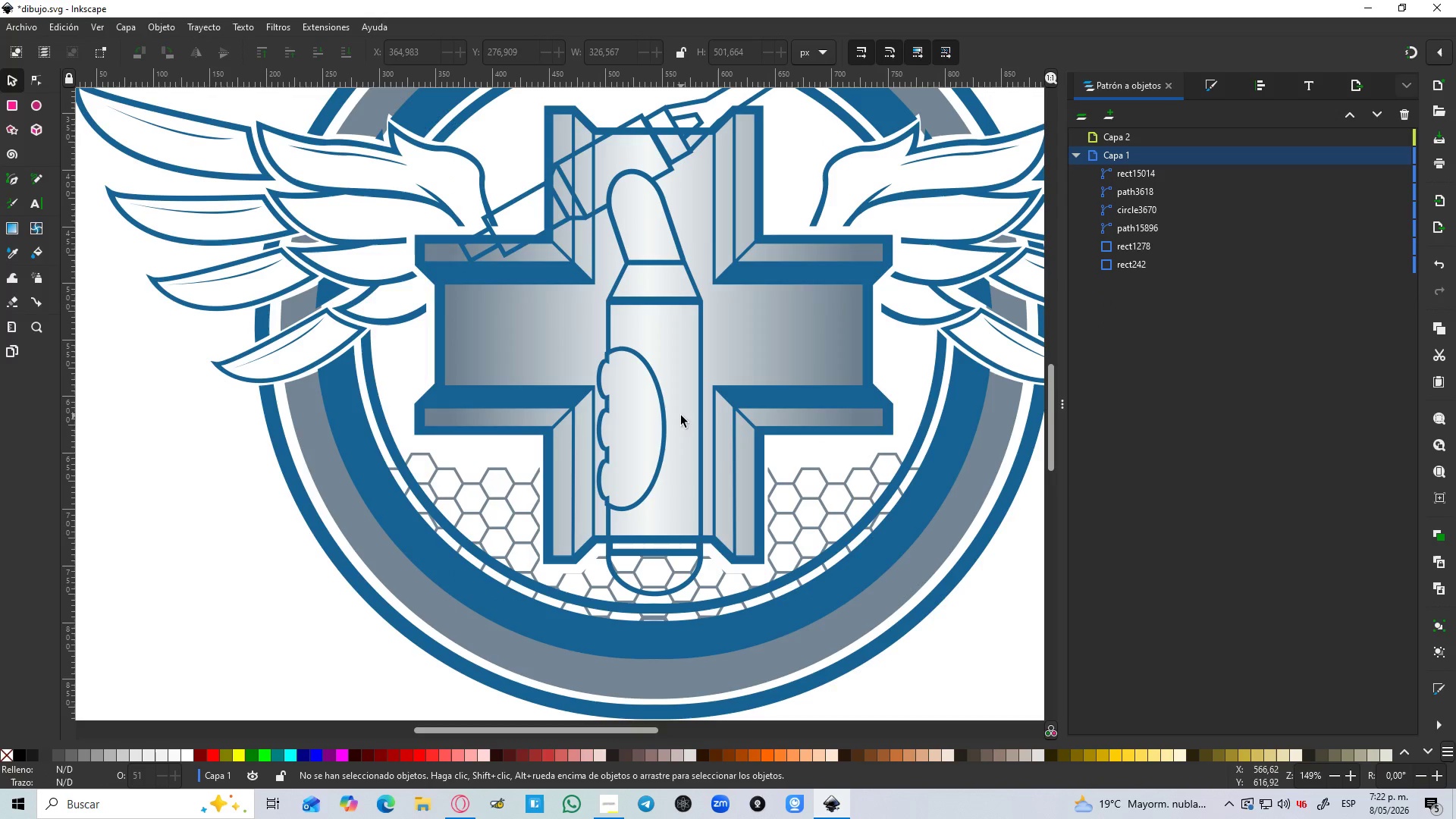 
key(Control+C)
 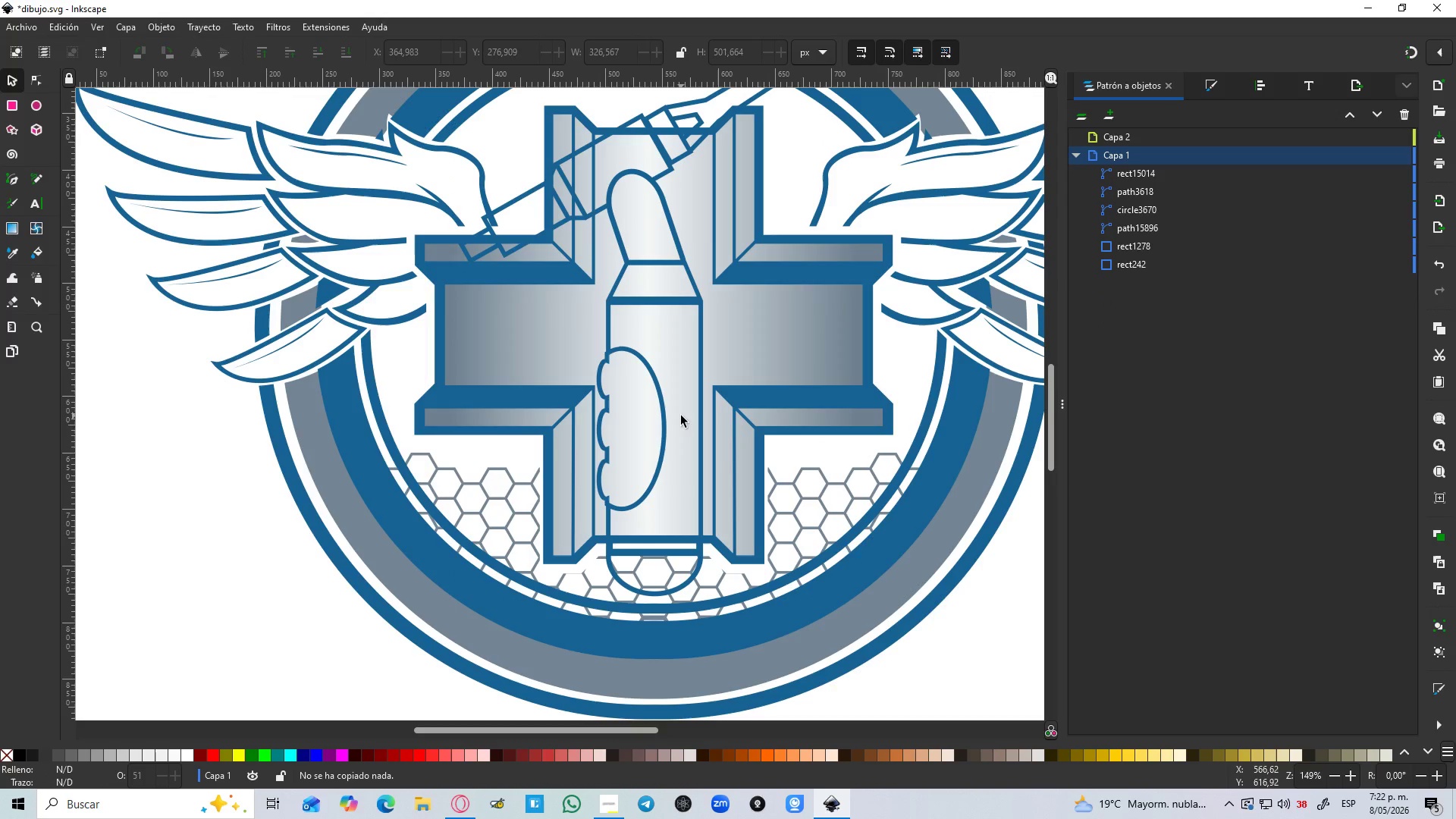 
key(Control+V)
 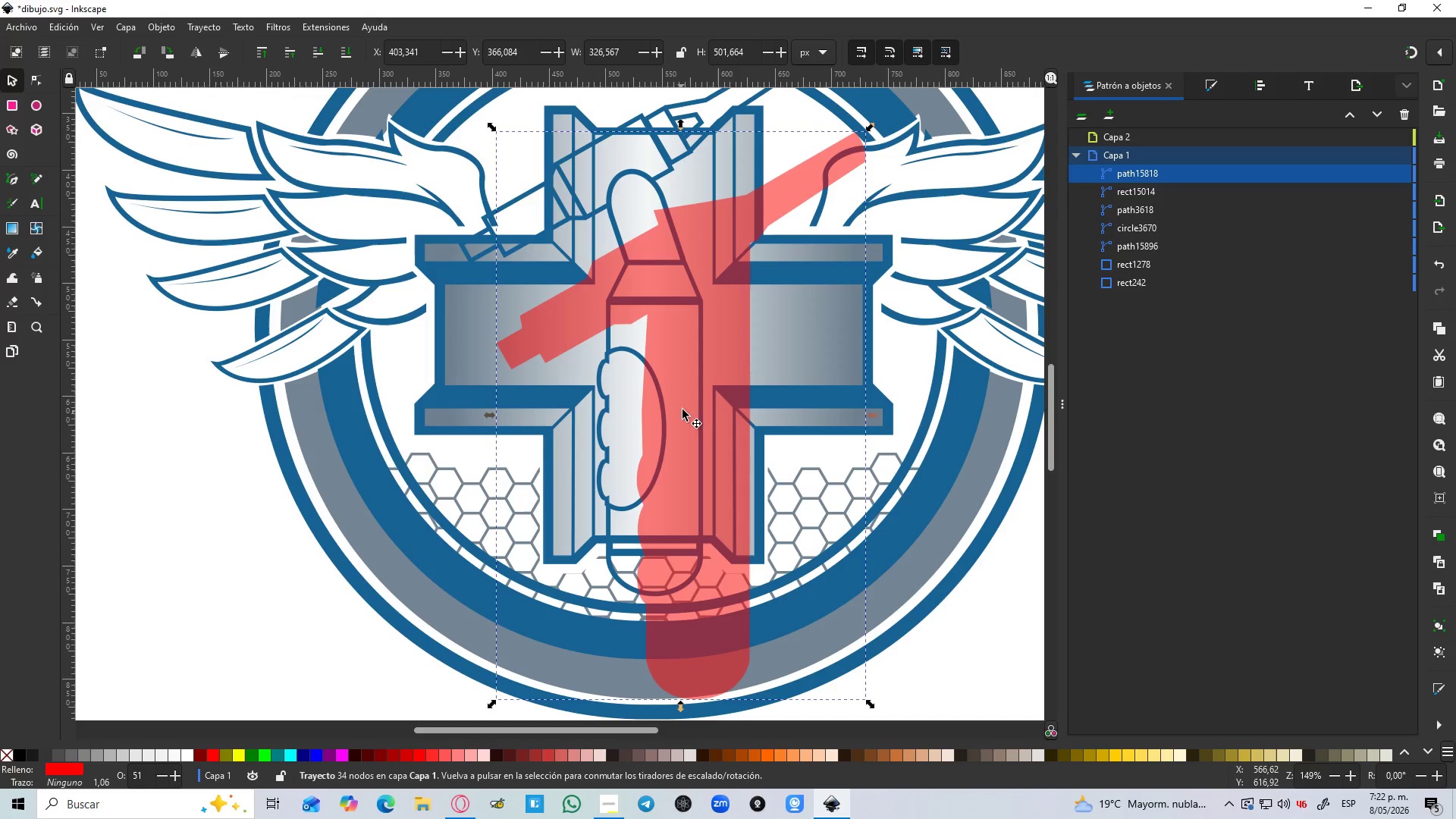 
left_click_drag(start_coordinate=[687, 406], to_coordinate=[630, 301])
 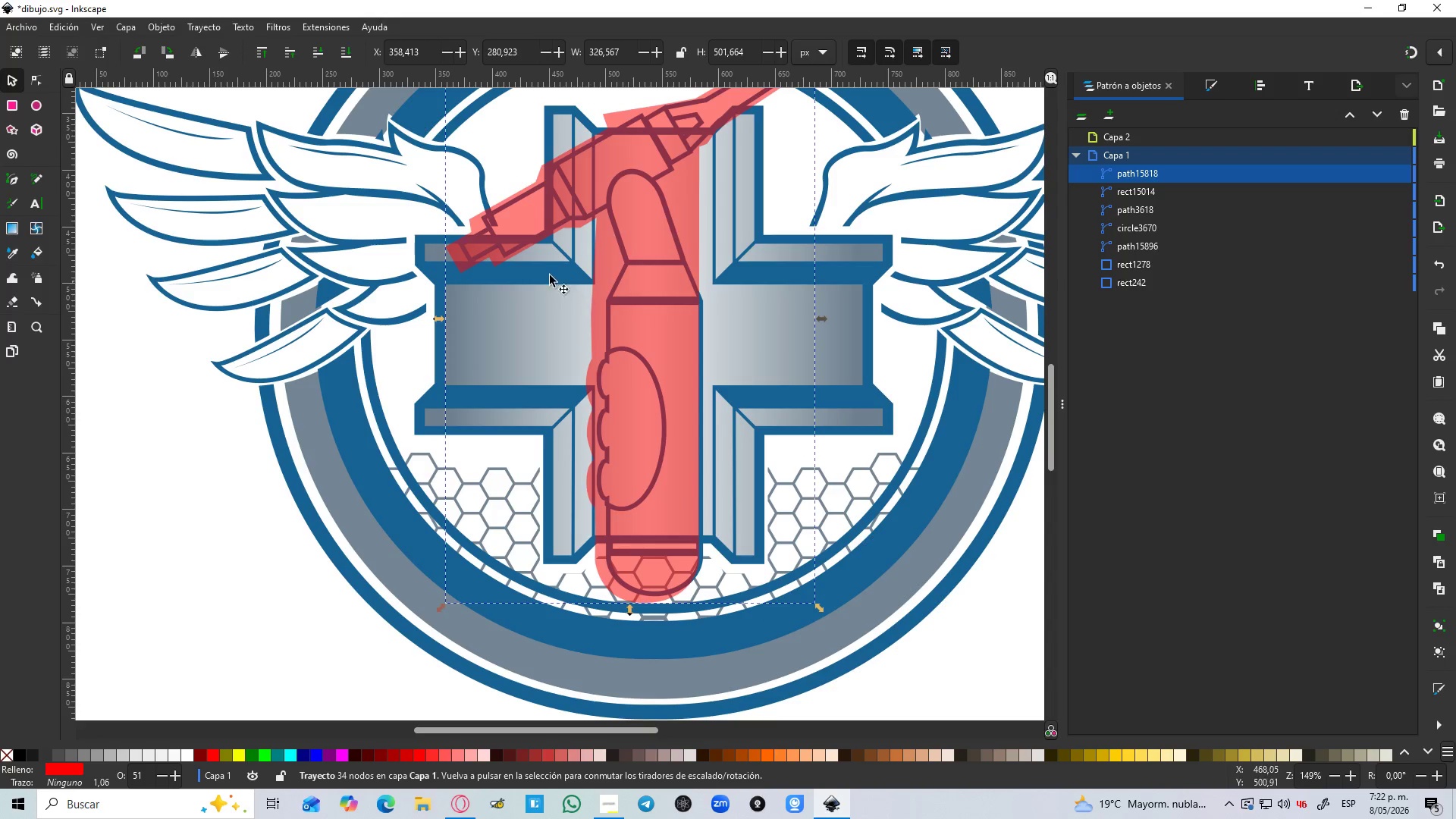 
hold_key(key=ControlLeft, duration=0.91)
 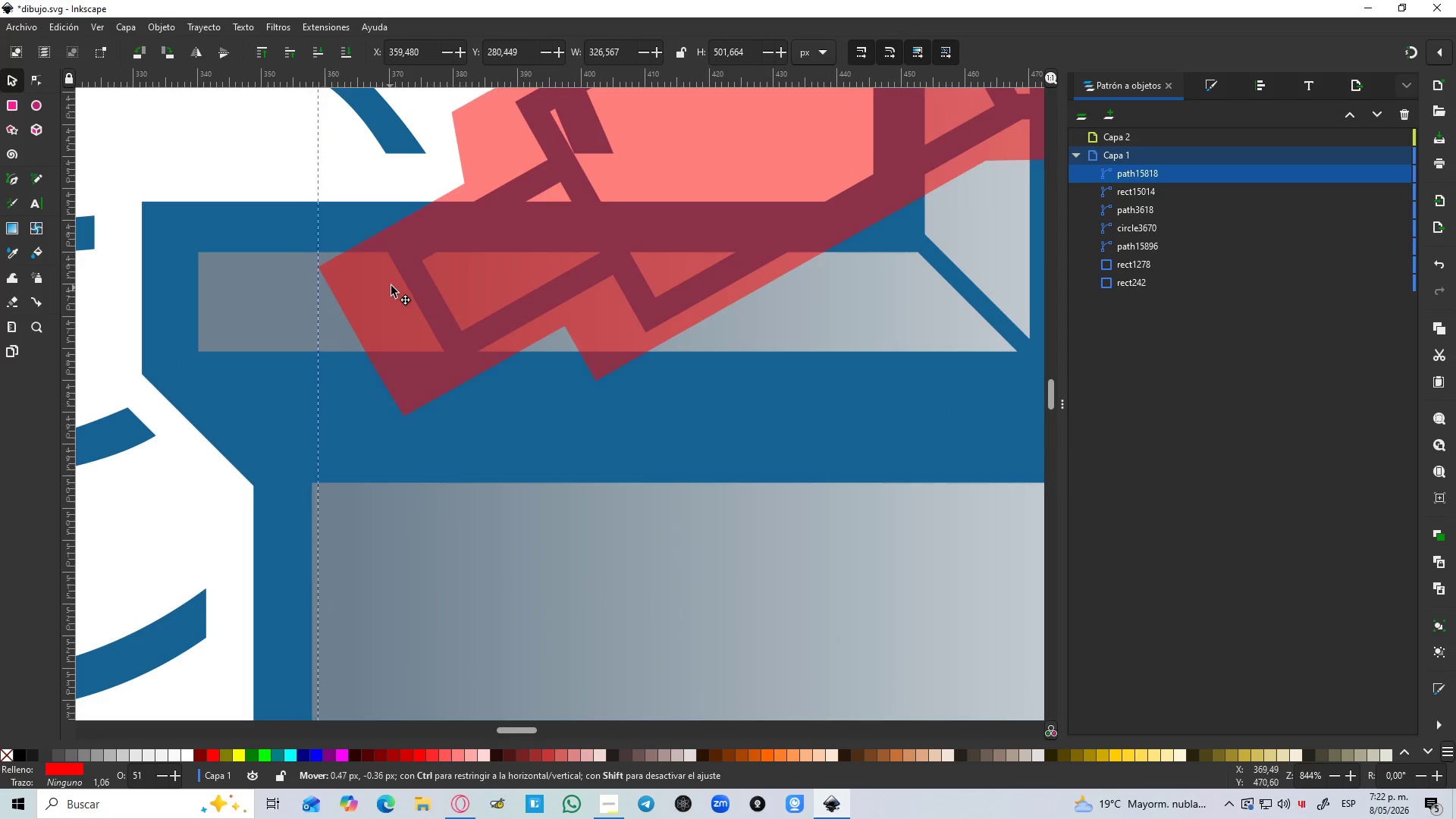 
left_click_drag(start_coordinate=[380, 293], to_coordinate=[428, 263])
 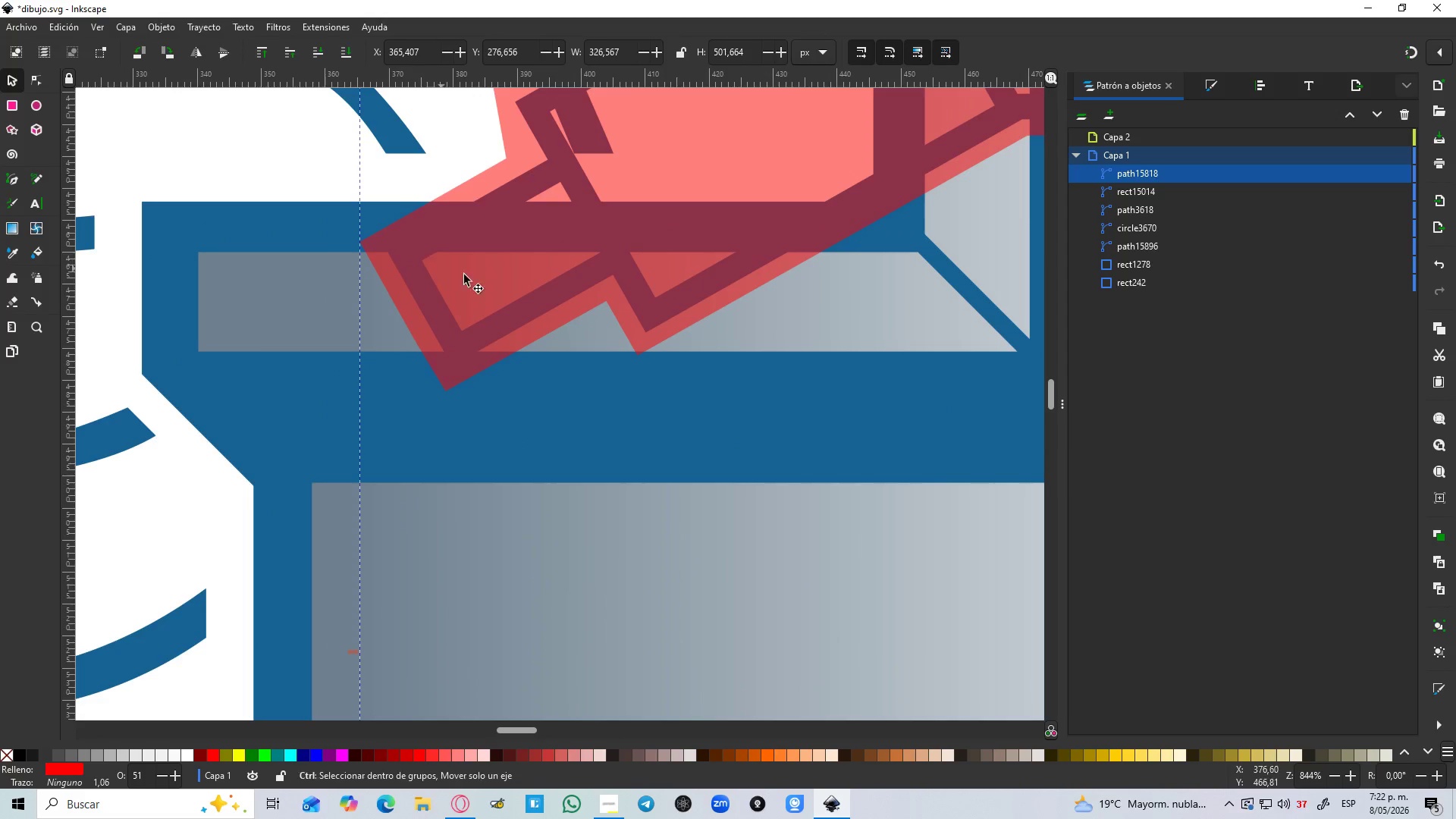 
scroll: coordinate [447, 251], scroll_direction: up, amount: 5.0
 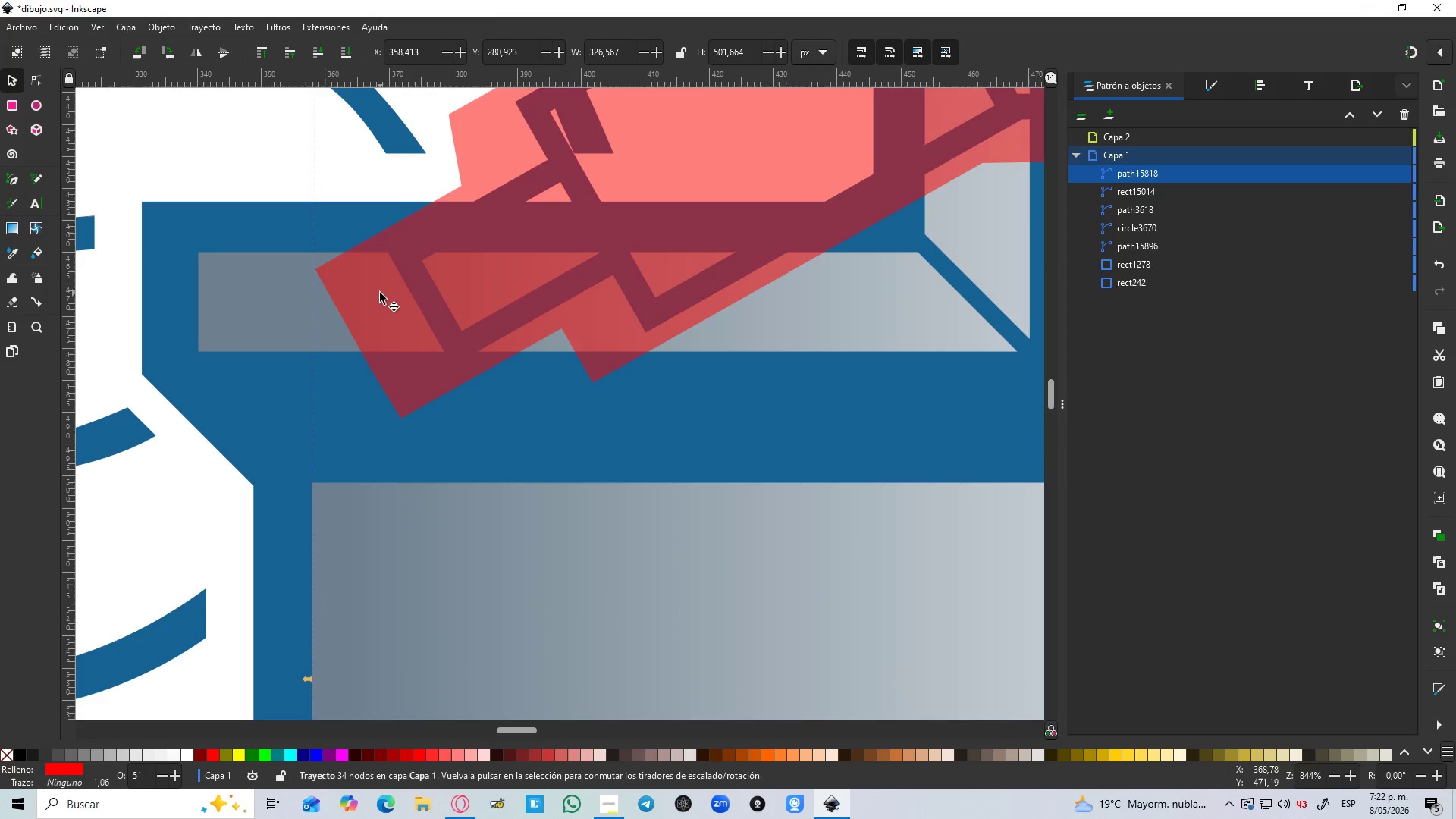 
hold_key(key=ControlLeft, duration=1.51)
scroll: coordinate [560, 280], scroll_direction: down, amount: 3.0
 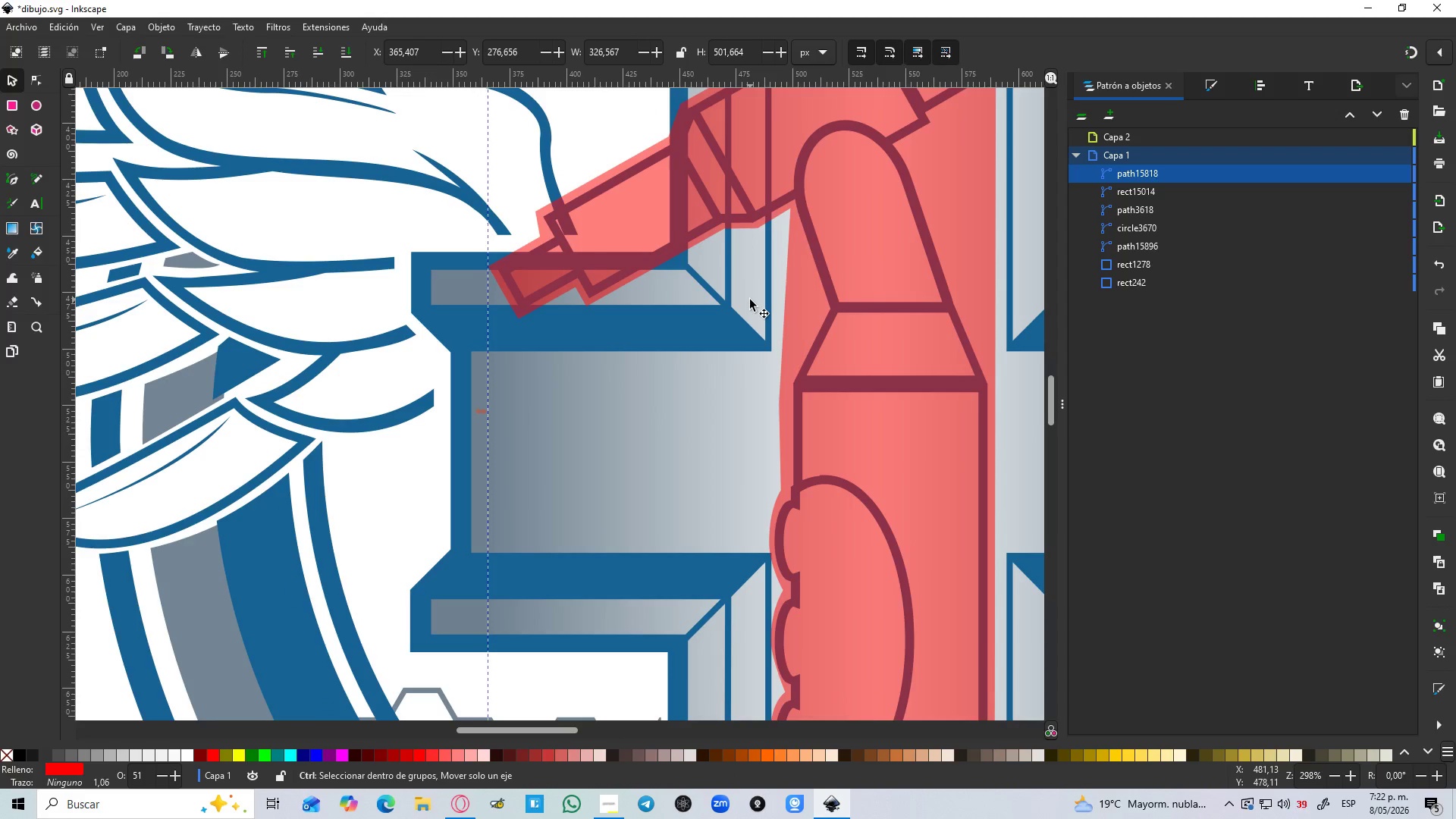 
hold_key(key=ControlLeft, duration=1.33)
 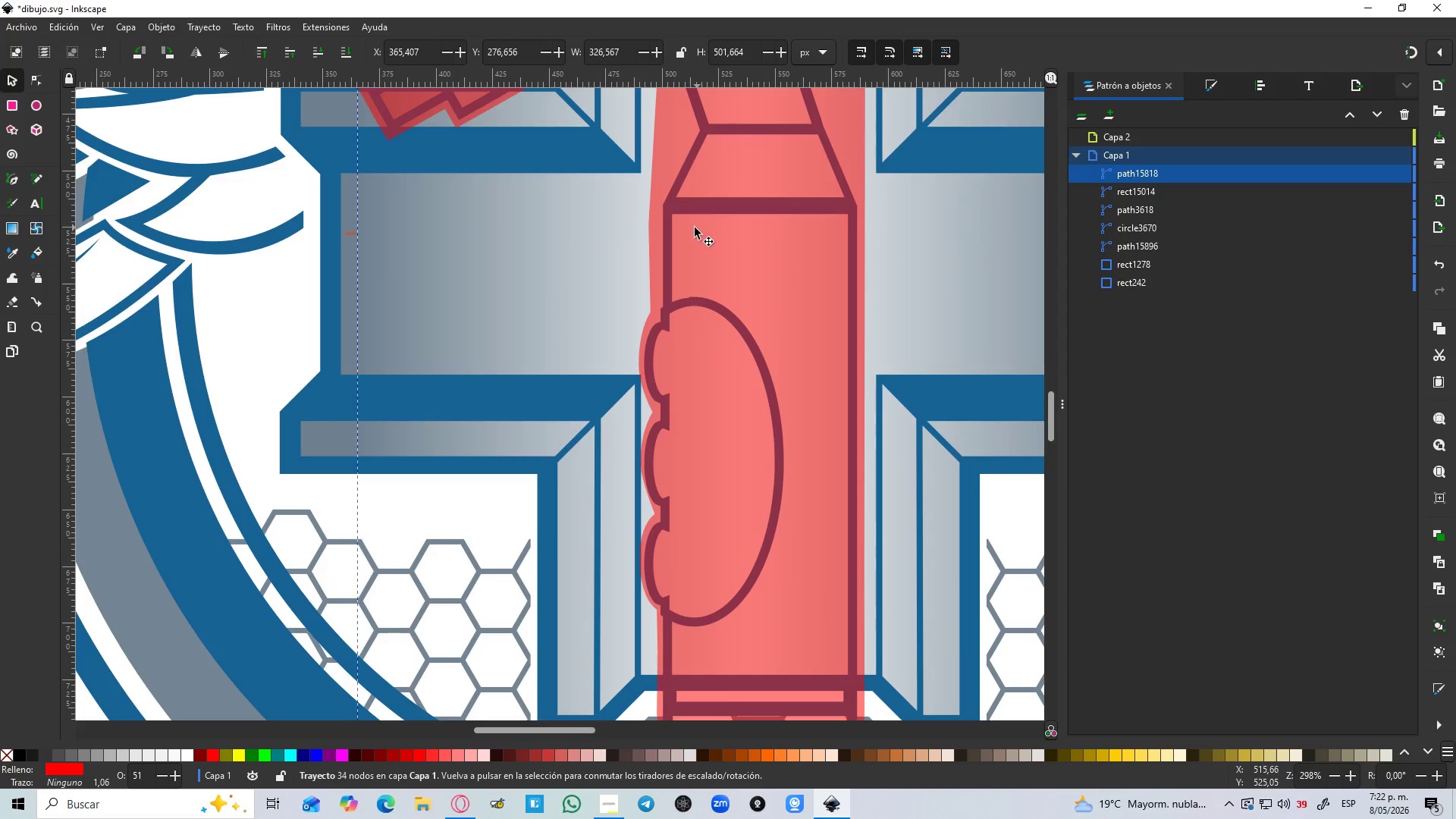 
scroll: coordinate [750, 300], scroll_direction: down, amount: 3.0
 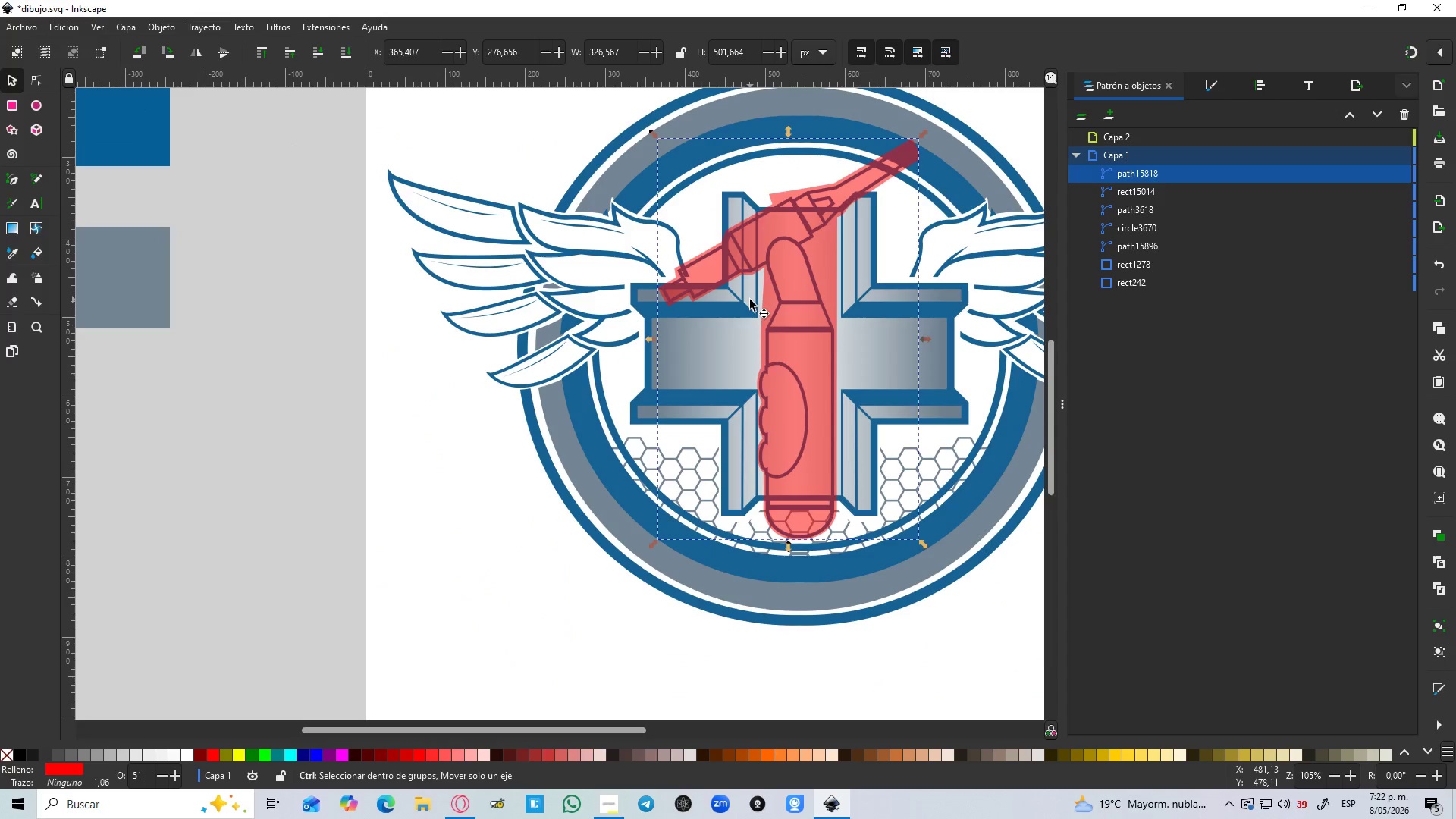 
scroll: coordinate [742, 281], scroll_direction: up, amount: 8.0
 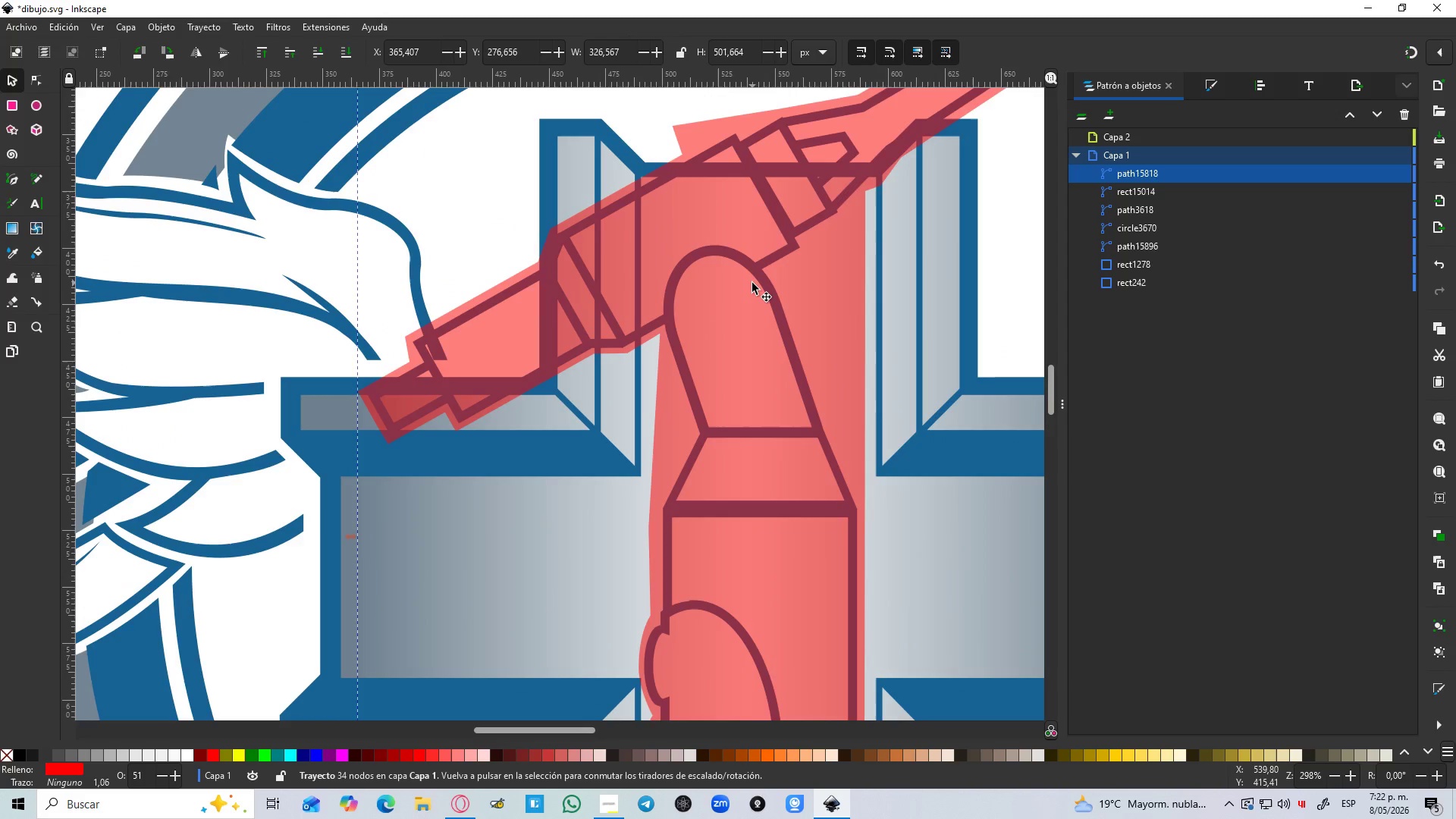 
hold_key(key=ControlLeft, duration=1.5)
scroll: coordinate [752, 283], scroll_direction: down, amount: 2.0
 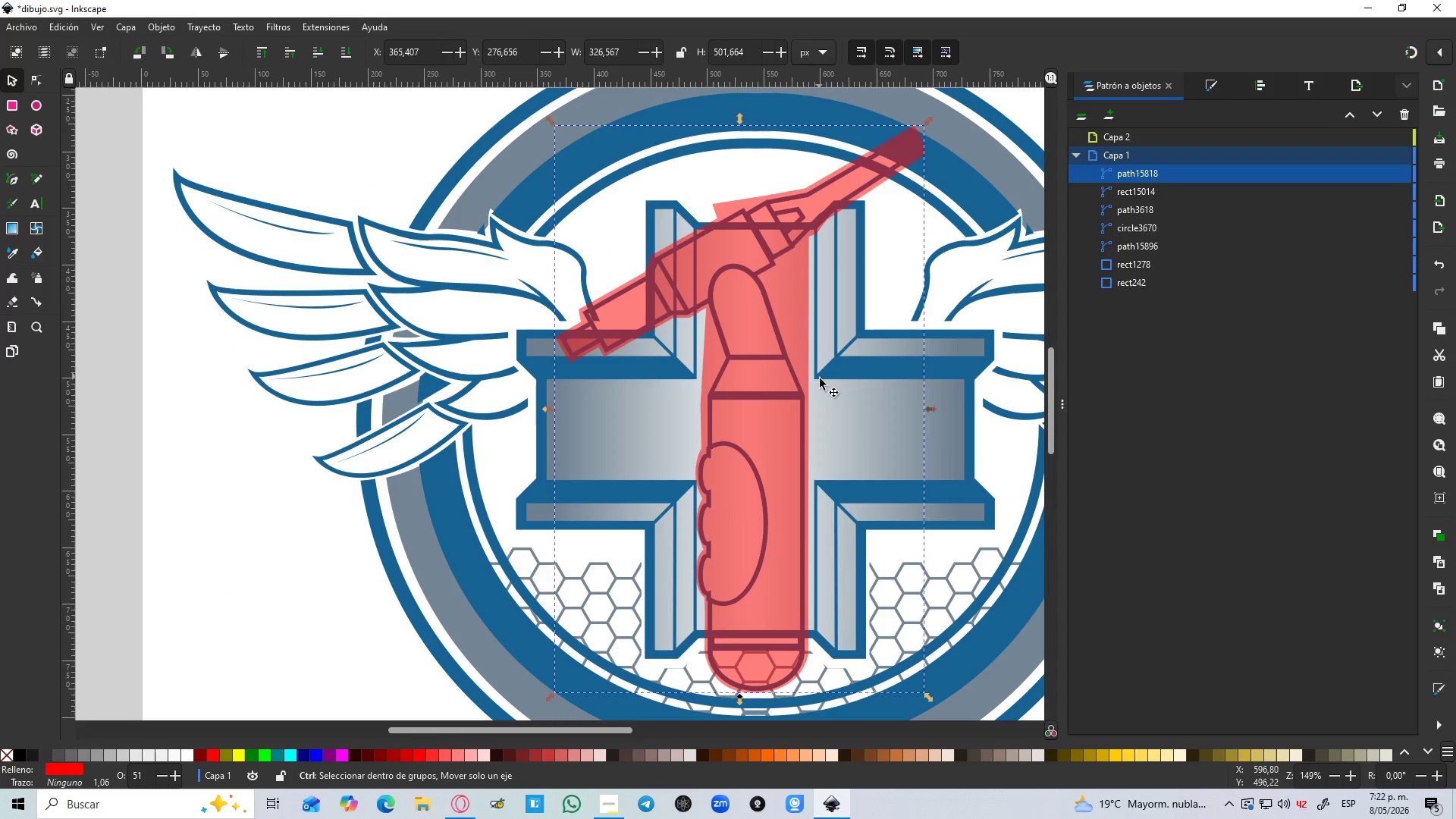 
hold_key(key=ControlLeft, duration=1.51)
 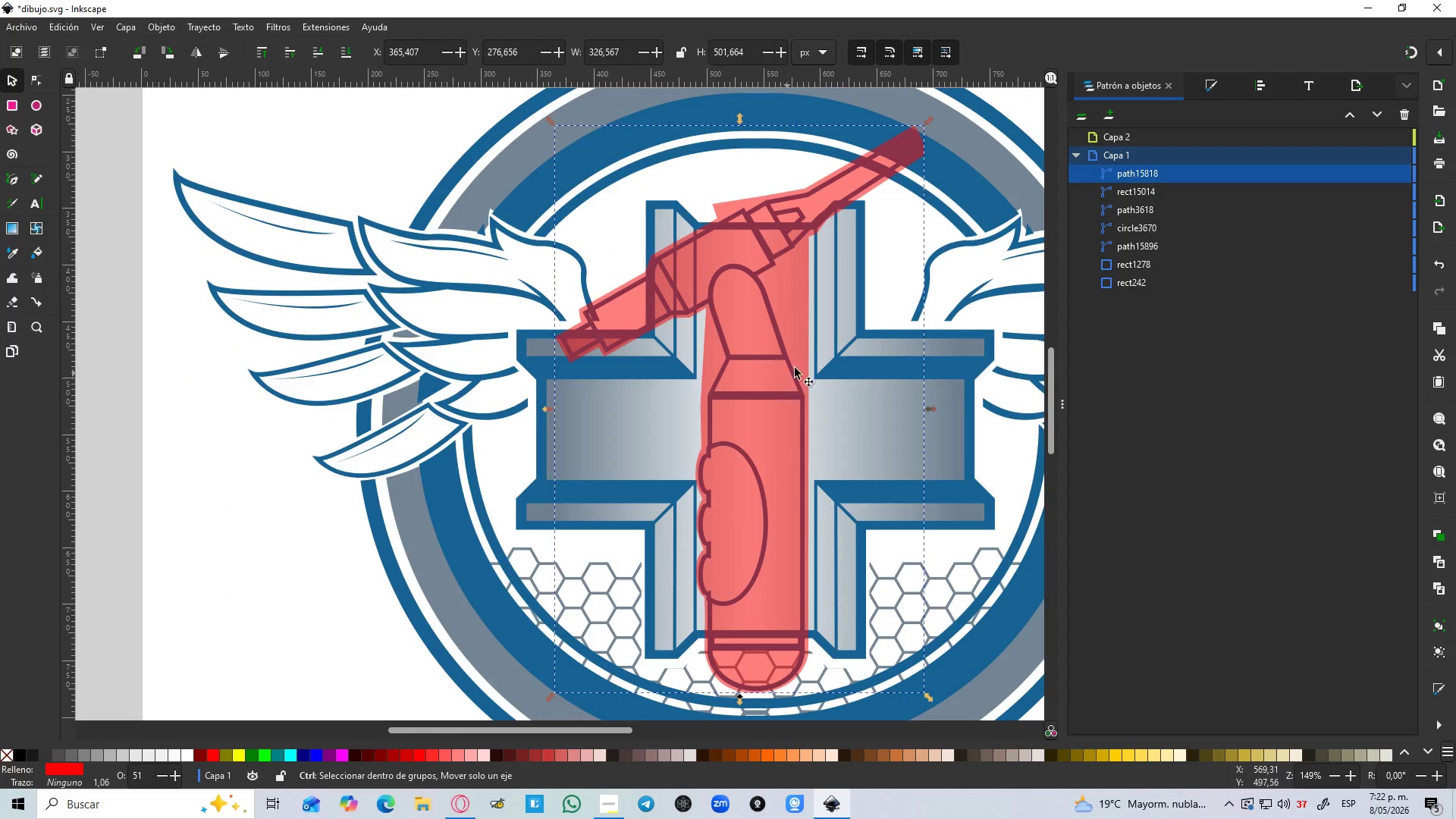 
hold_key(key=ControlLeft, duration=1.41)
scroll: coordinate [816, 335], scroll_direction: up, amount: 4.0
 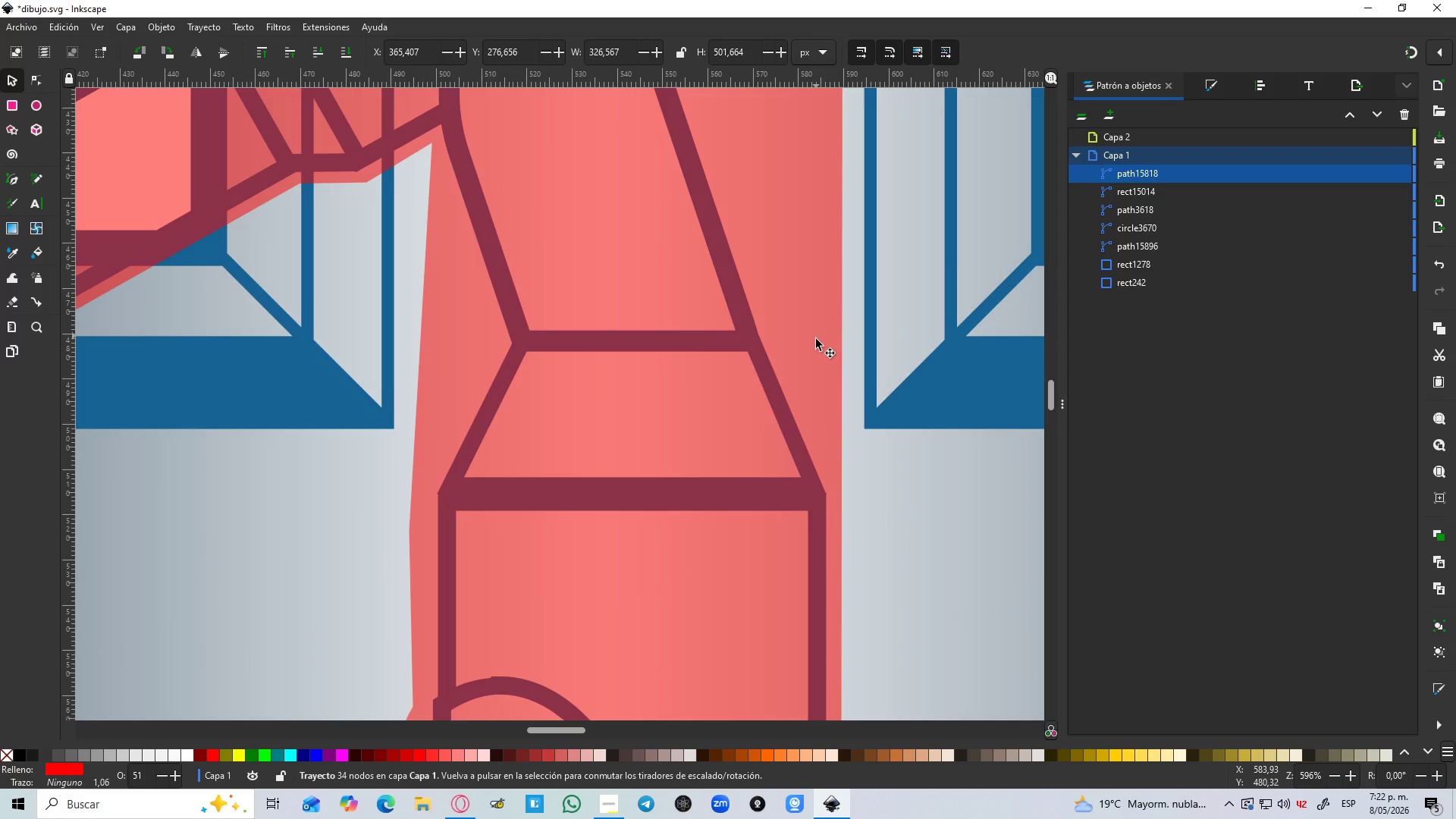 
key(N)
 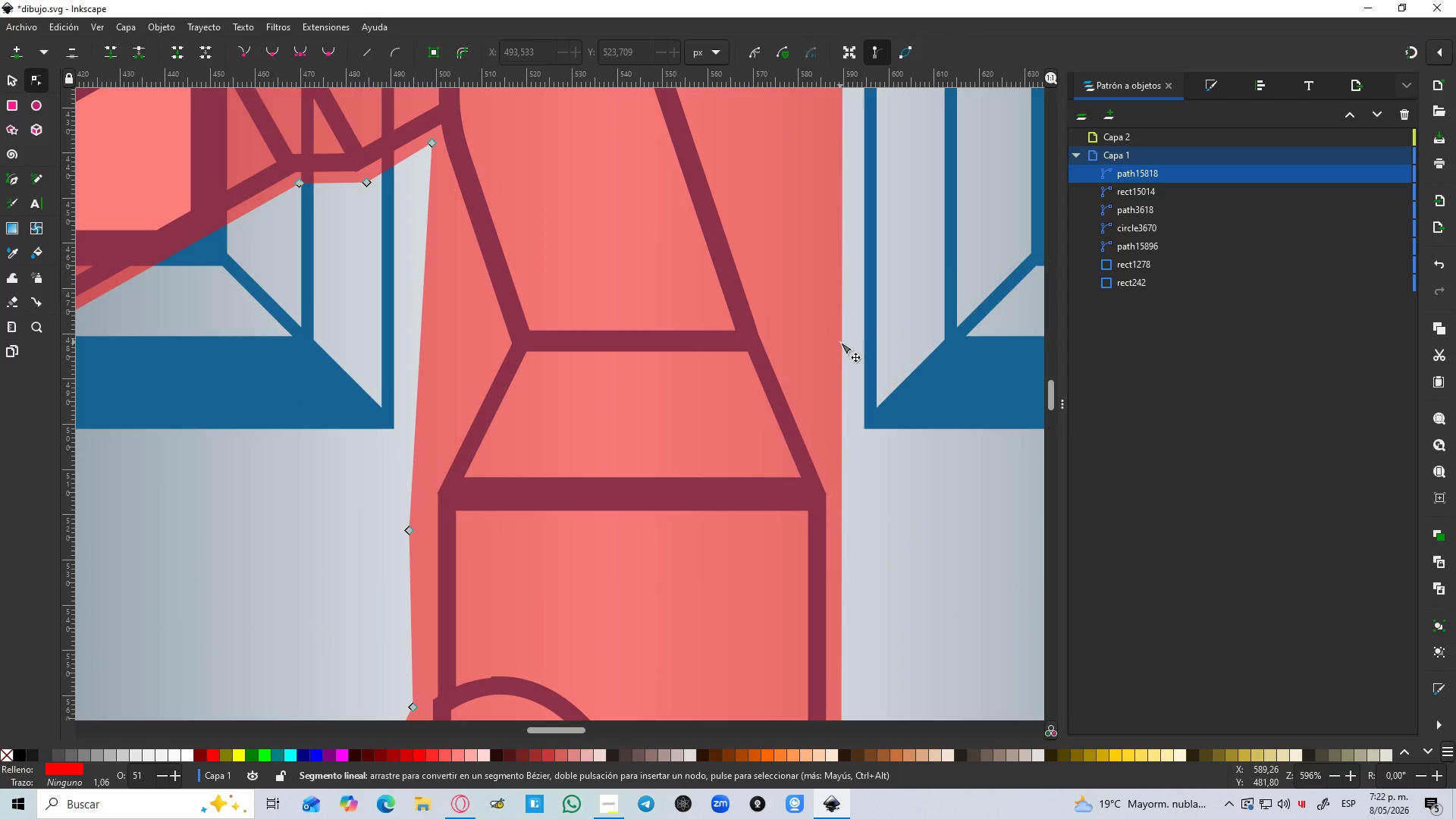 
double_click([840, 342])
 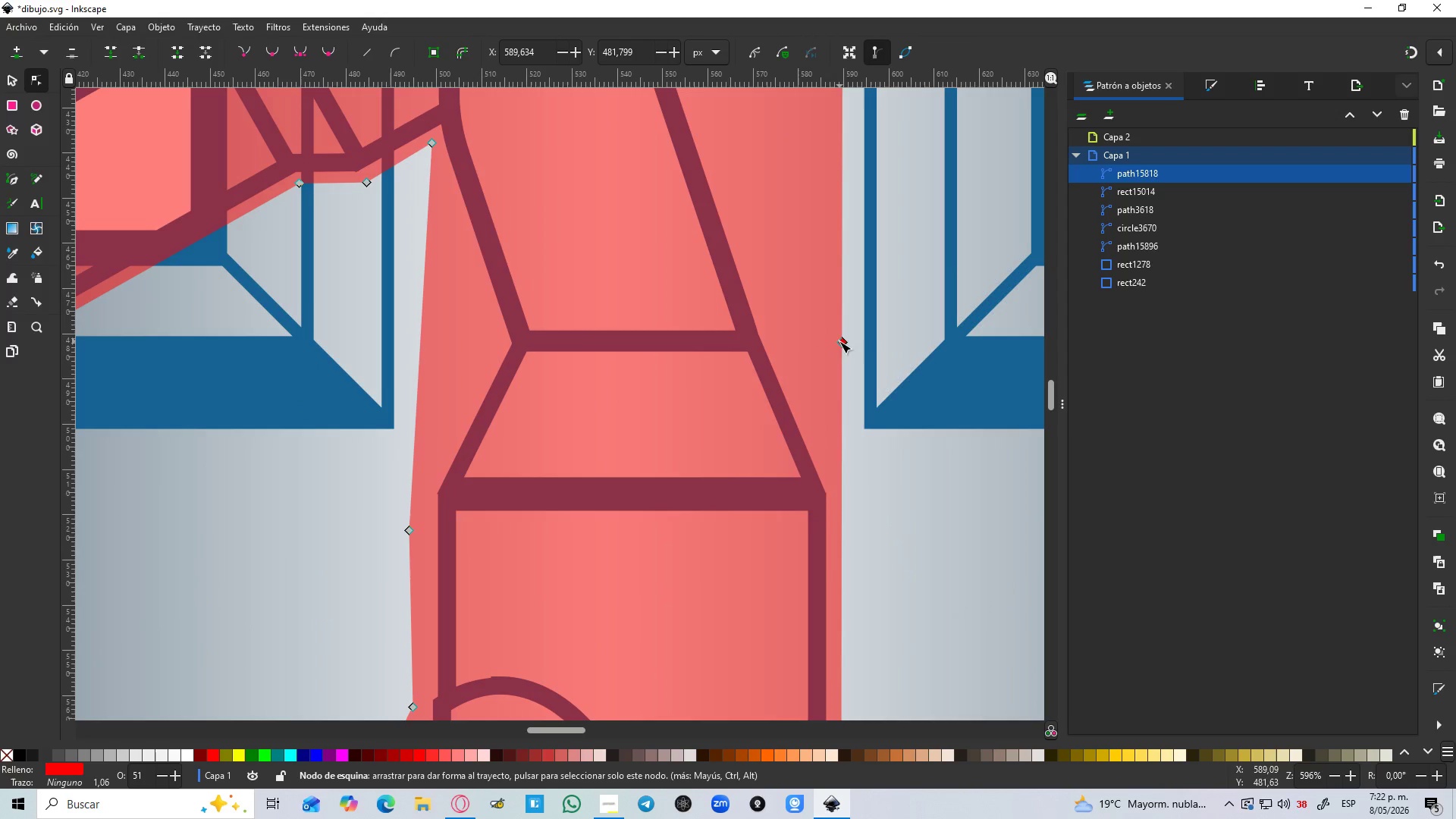 
left_click_drag(start_coordinate=[839, 341], to_coordinate=[821, 344])
 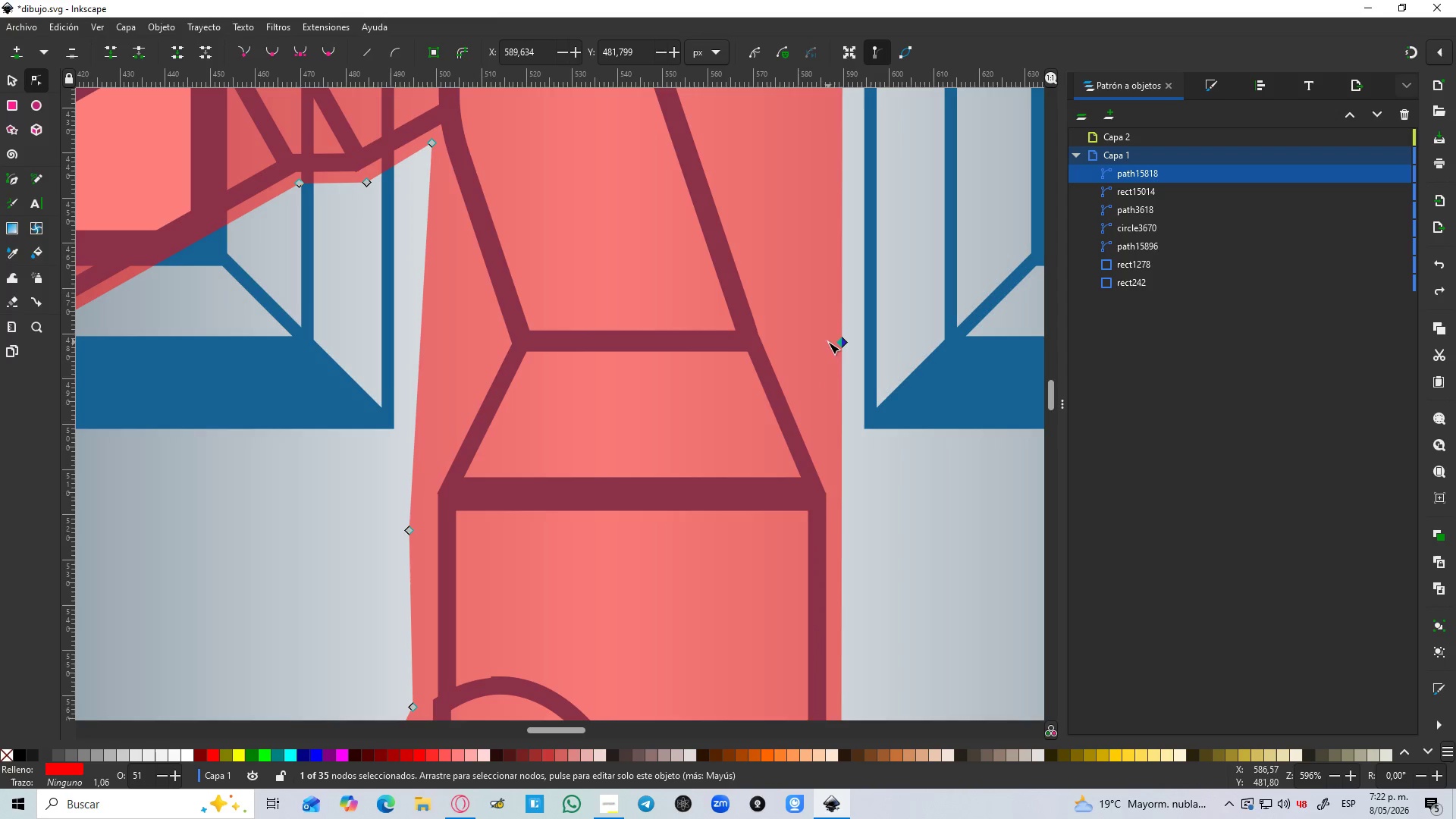 
key(Control+Z)
 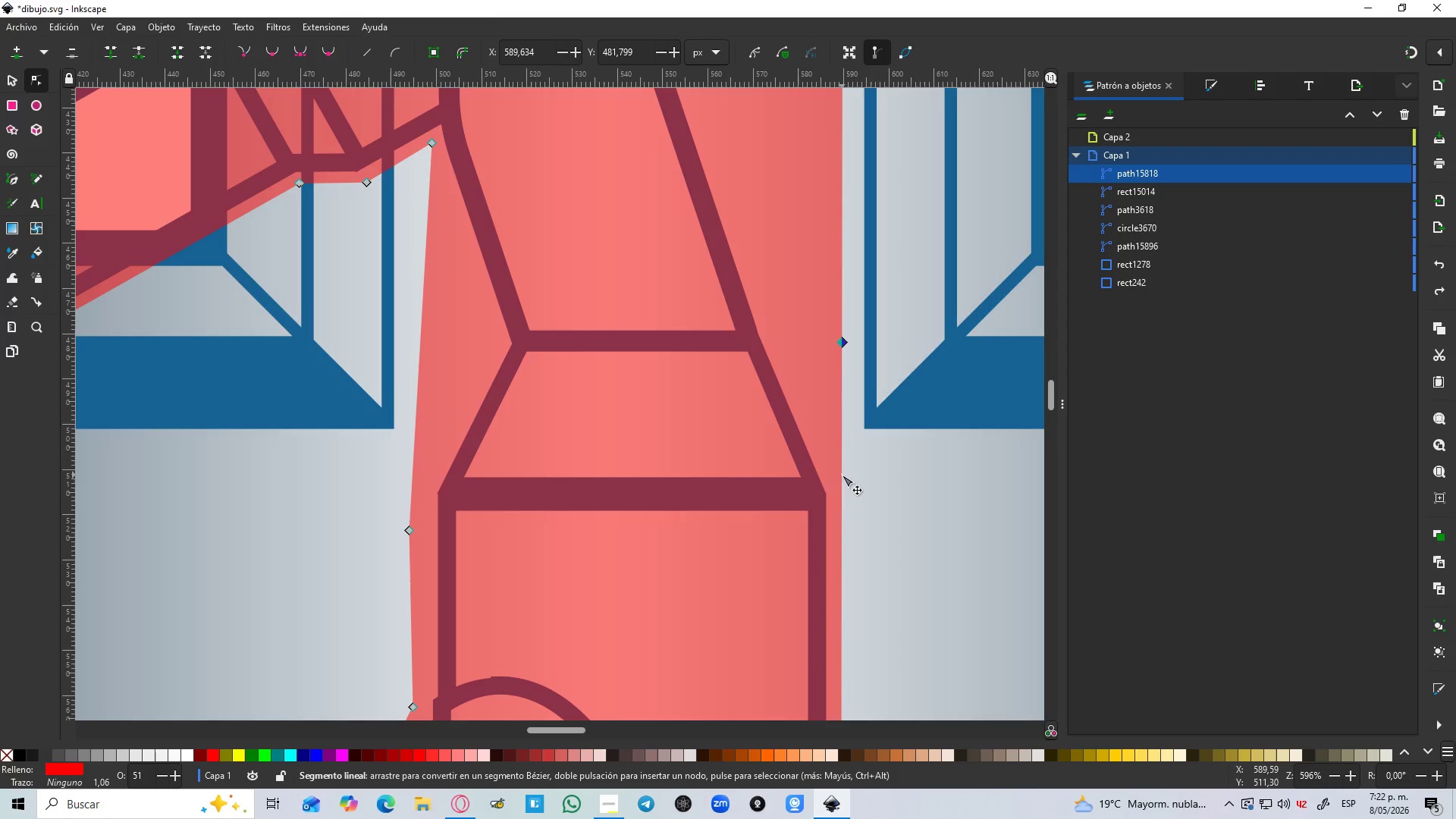 
double_click([842, 475])
 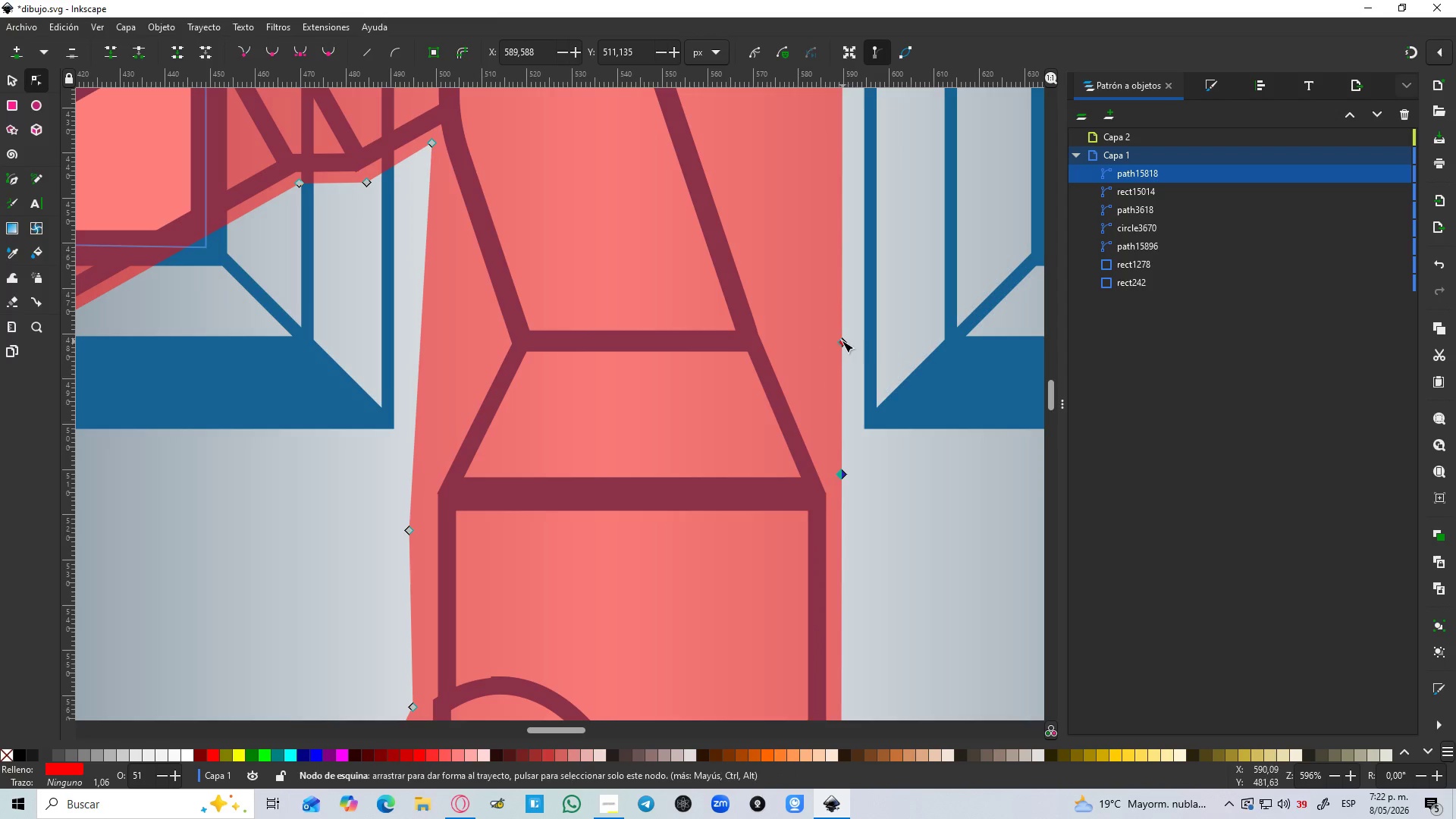 
left_click_drag(start_coordinate=[841, 340], to_coordinate=[773, 330])
 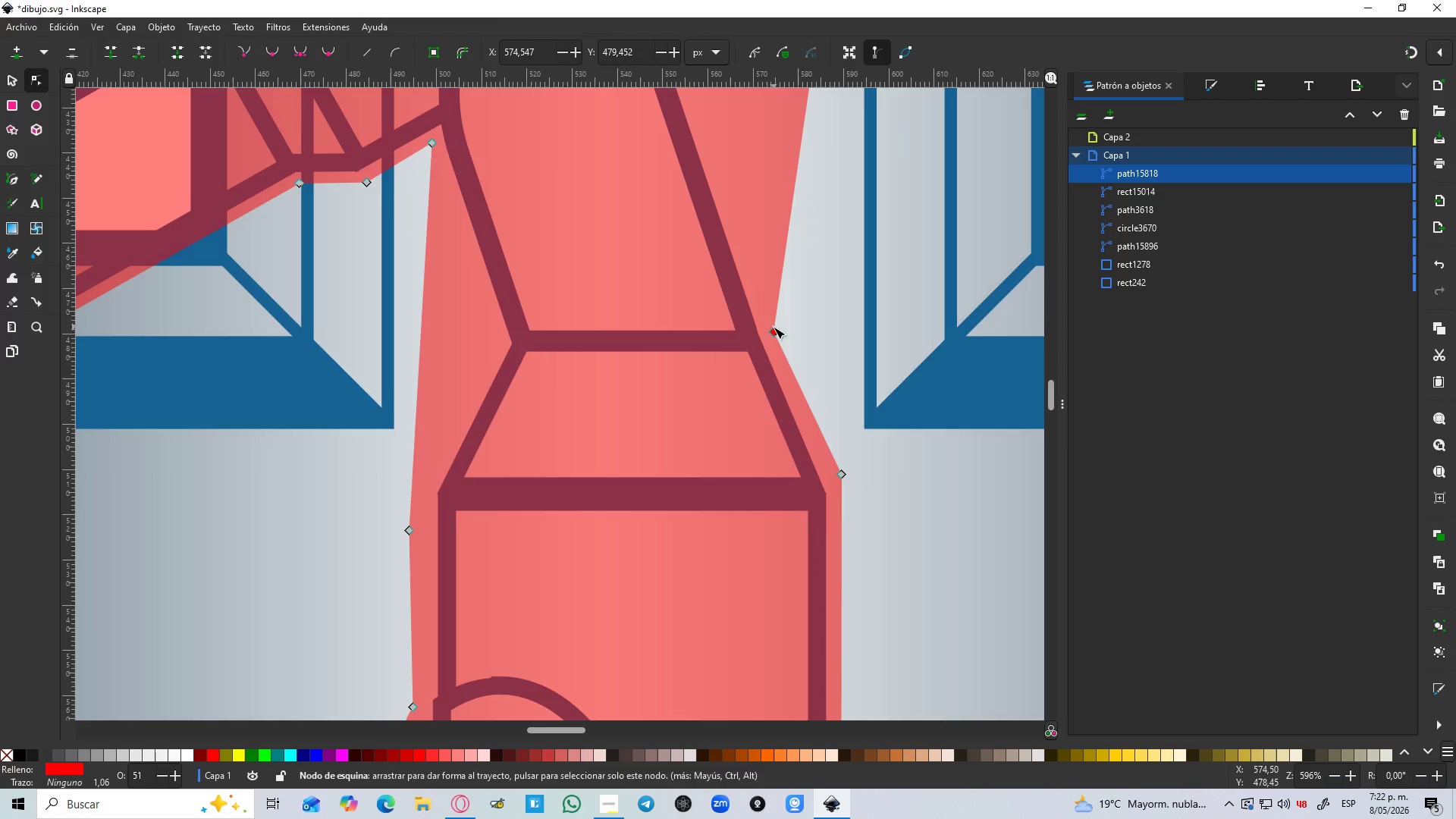 
hold_key(key=Space, duration=0.48)
 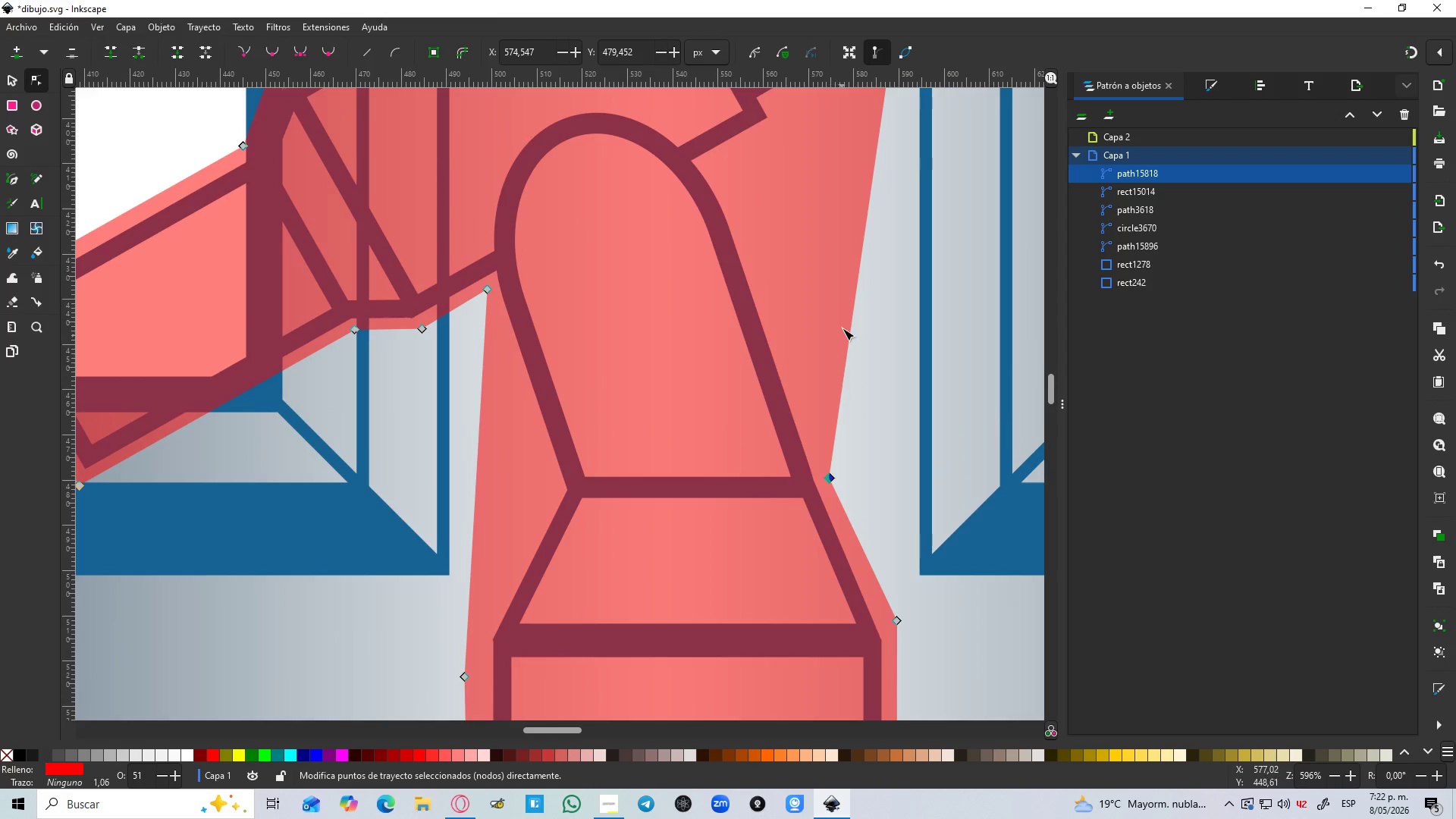 
hold_key(key=Space, duration=0.39)
 